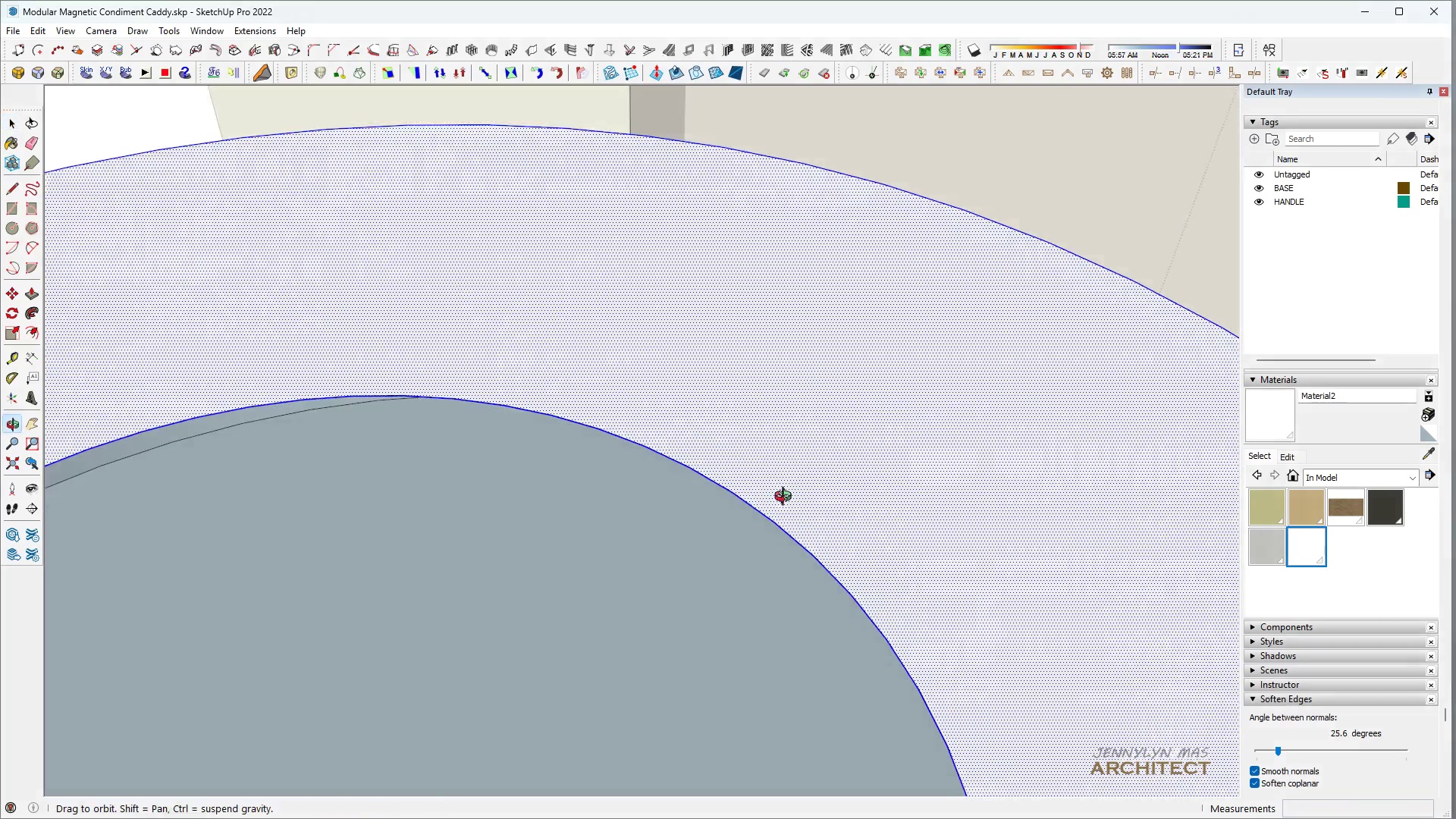 
left_click([696, 471])
 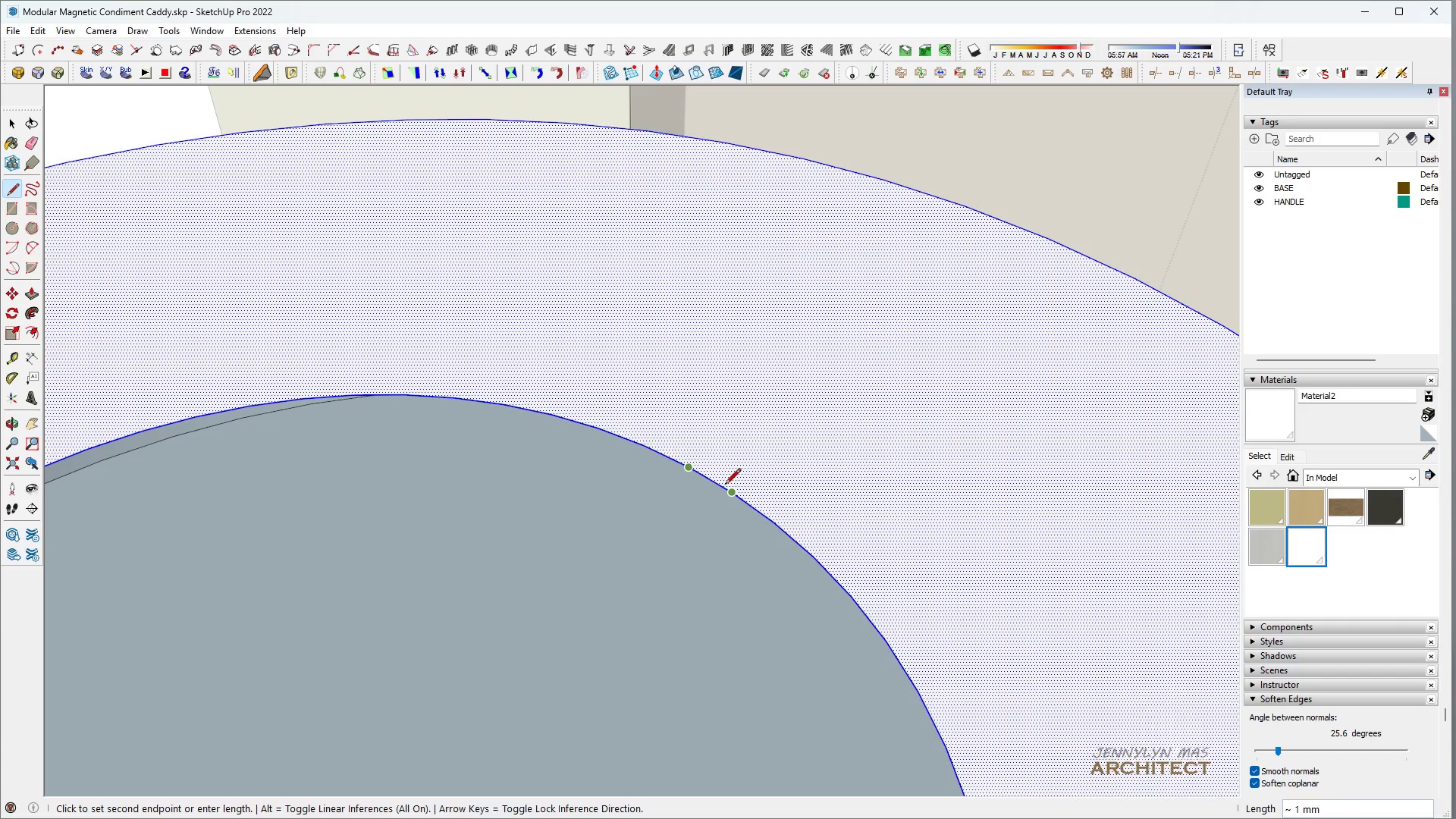 
key(Space)
 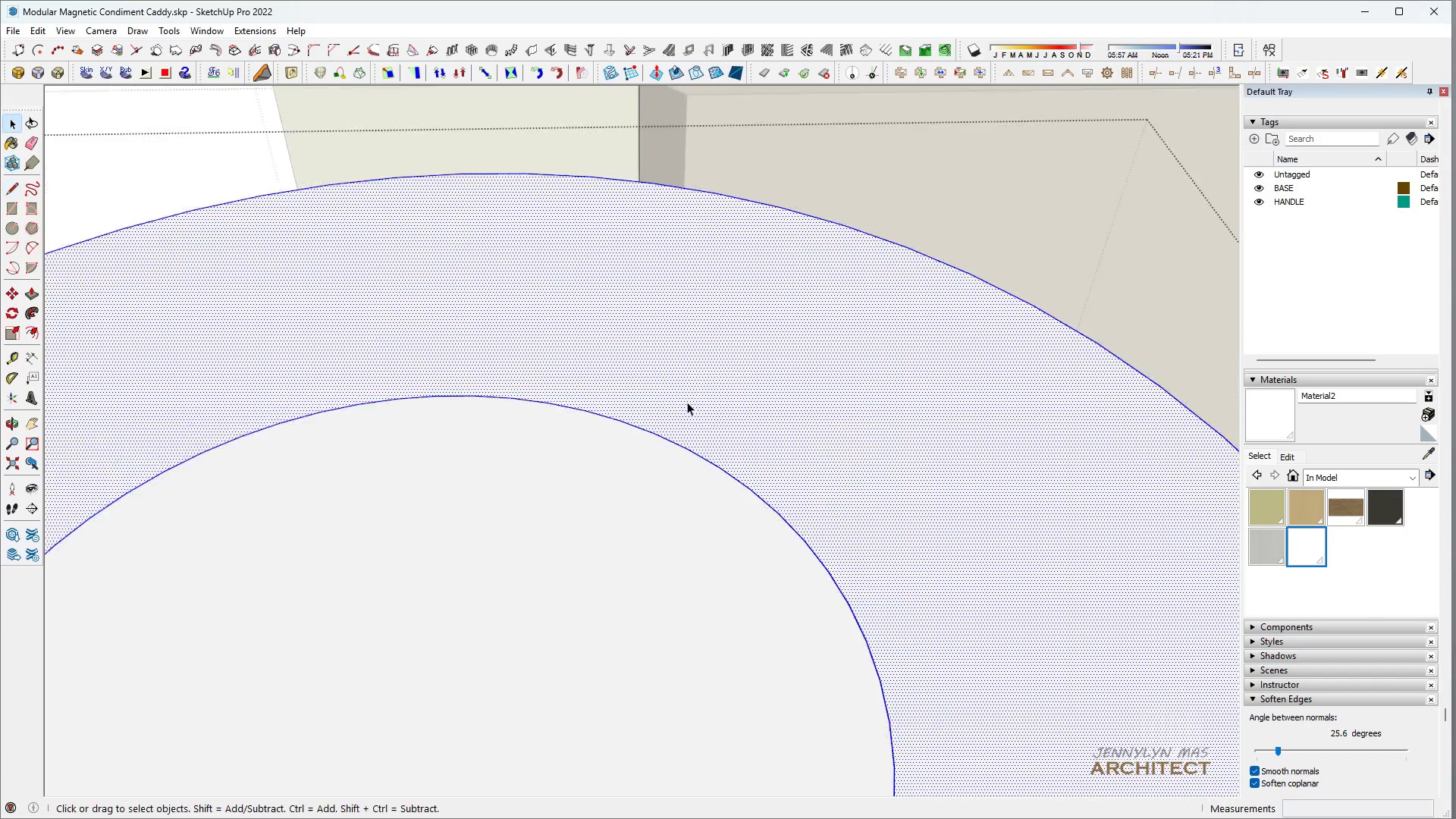 
key(E)
 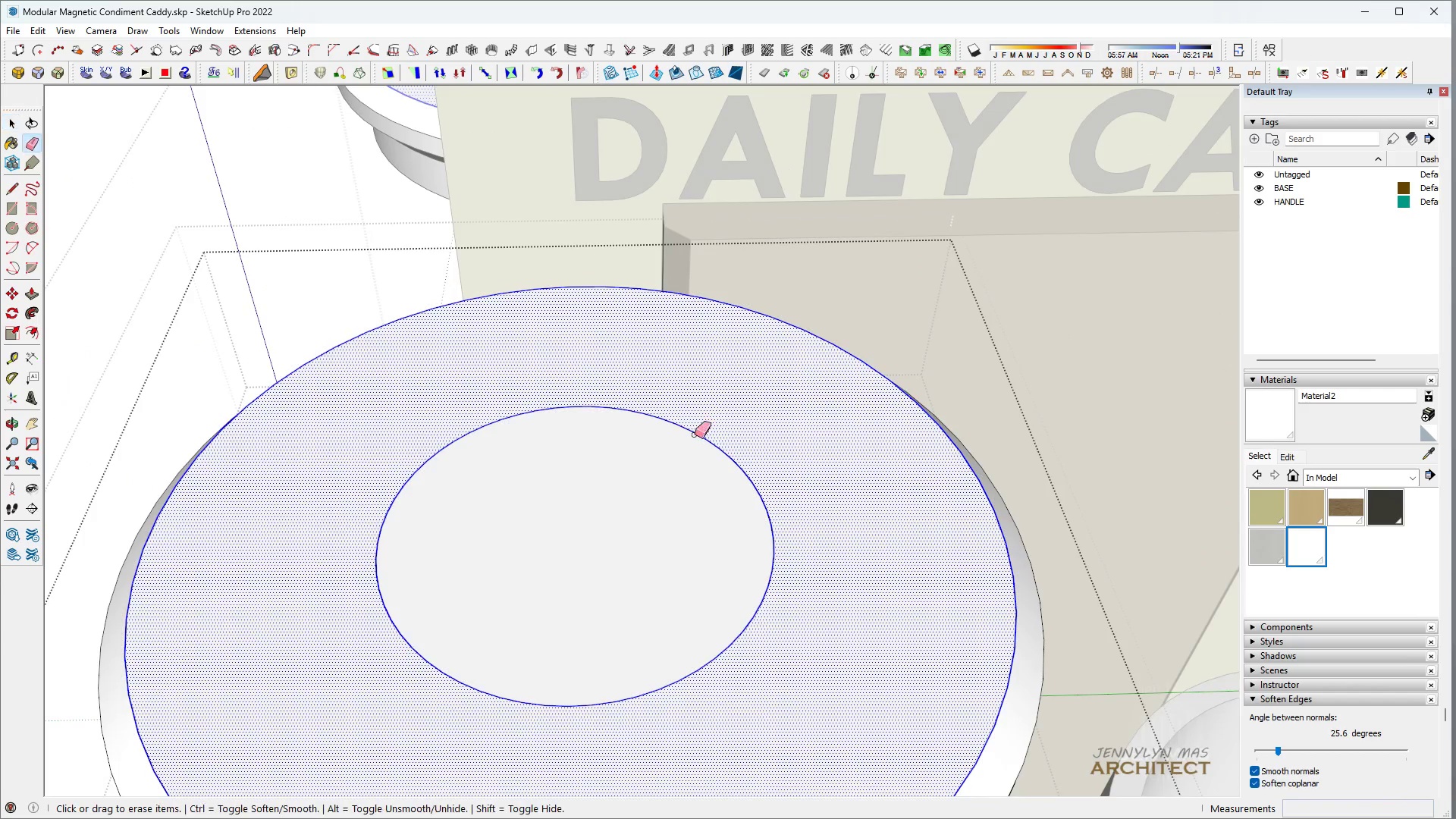 
left_click_drag(start_coordinate=[695, 435], to_coordinate=[704, 418])
 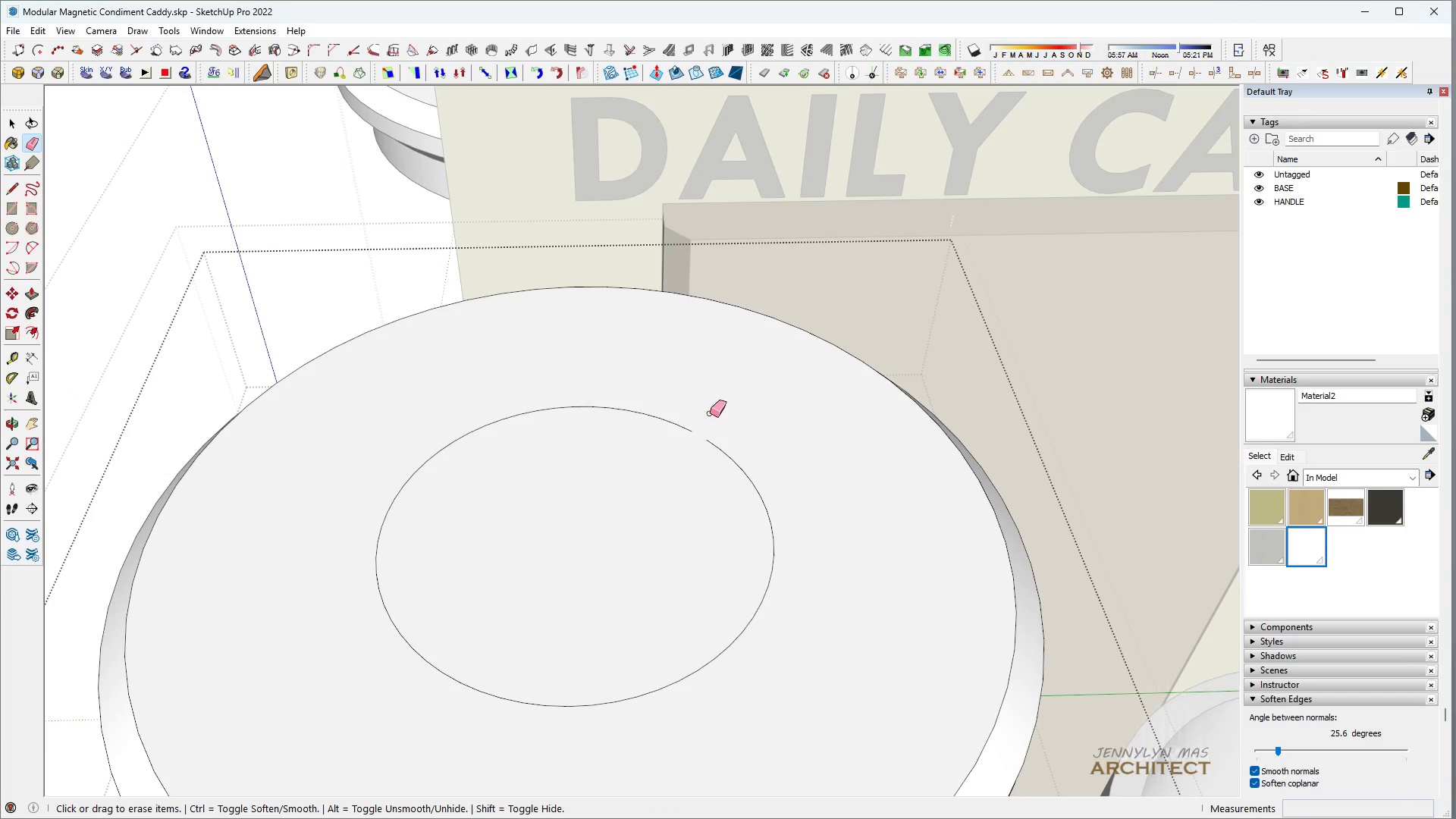 
scroll: coordinate [698, 435], scroll_direction: down, amount: 11.0
 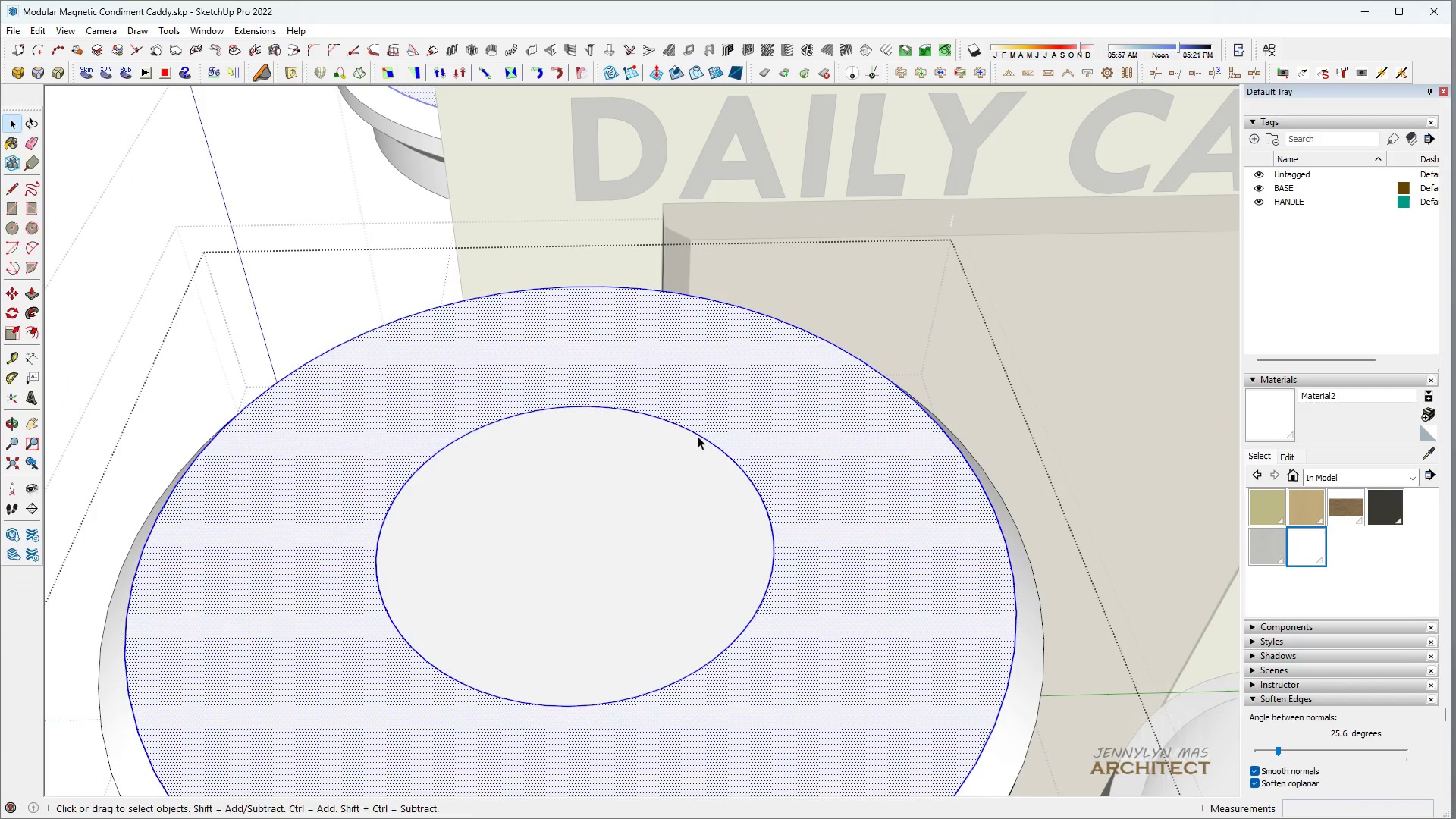 
key(Space)
 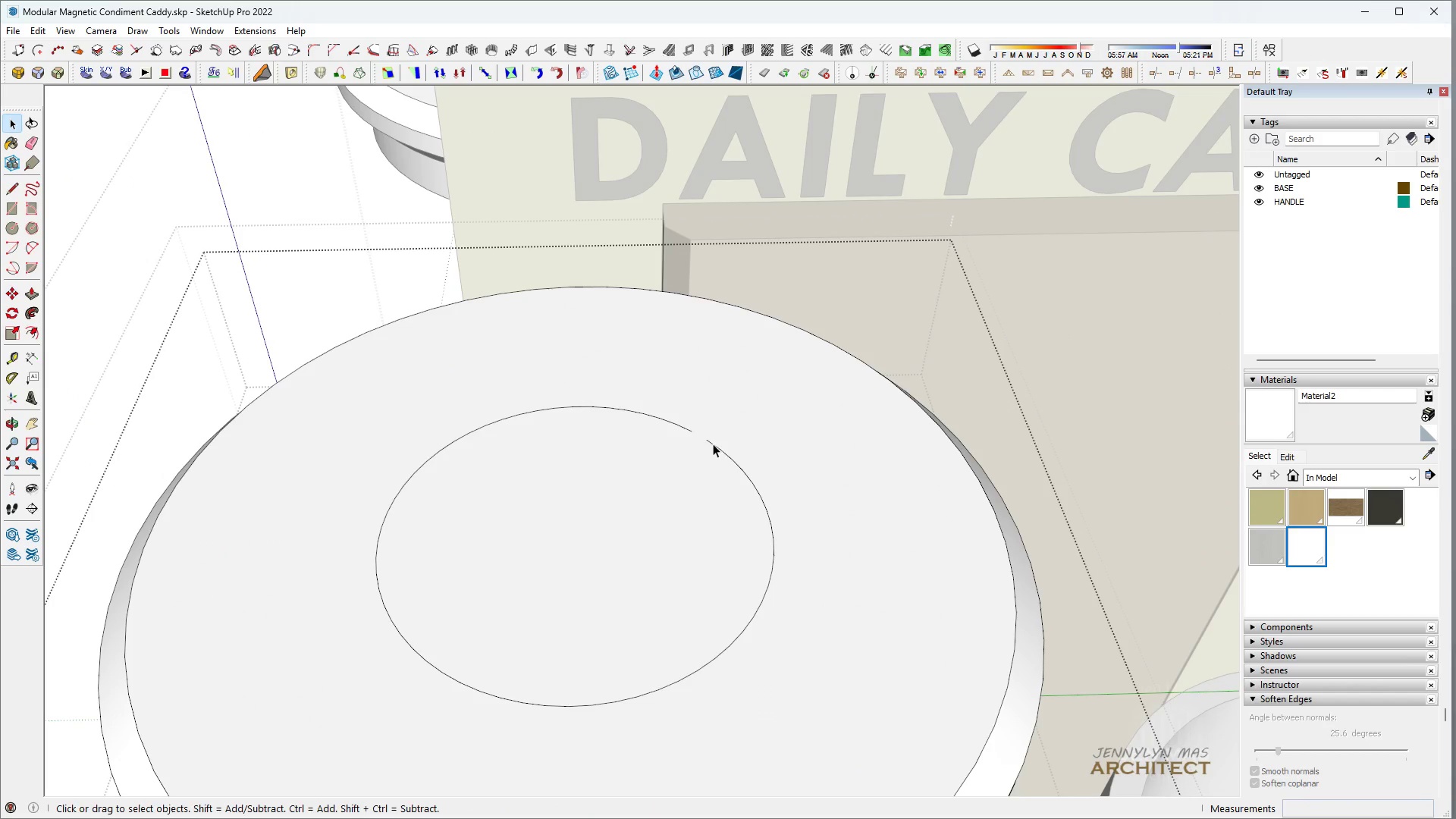 
double_click([713, 444])
 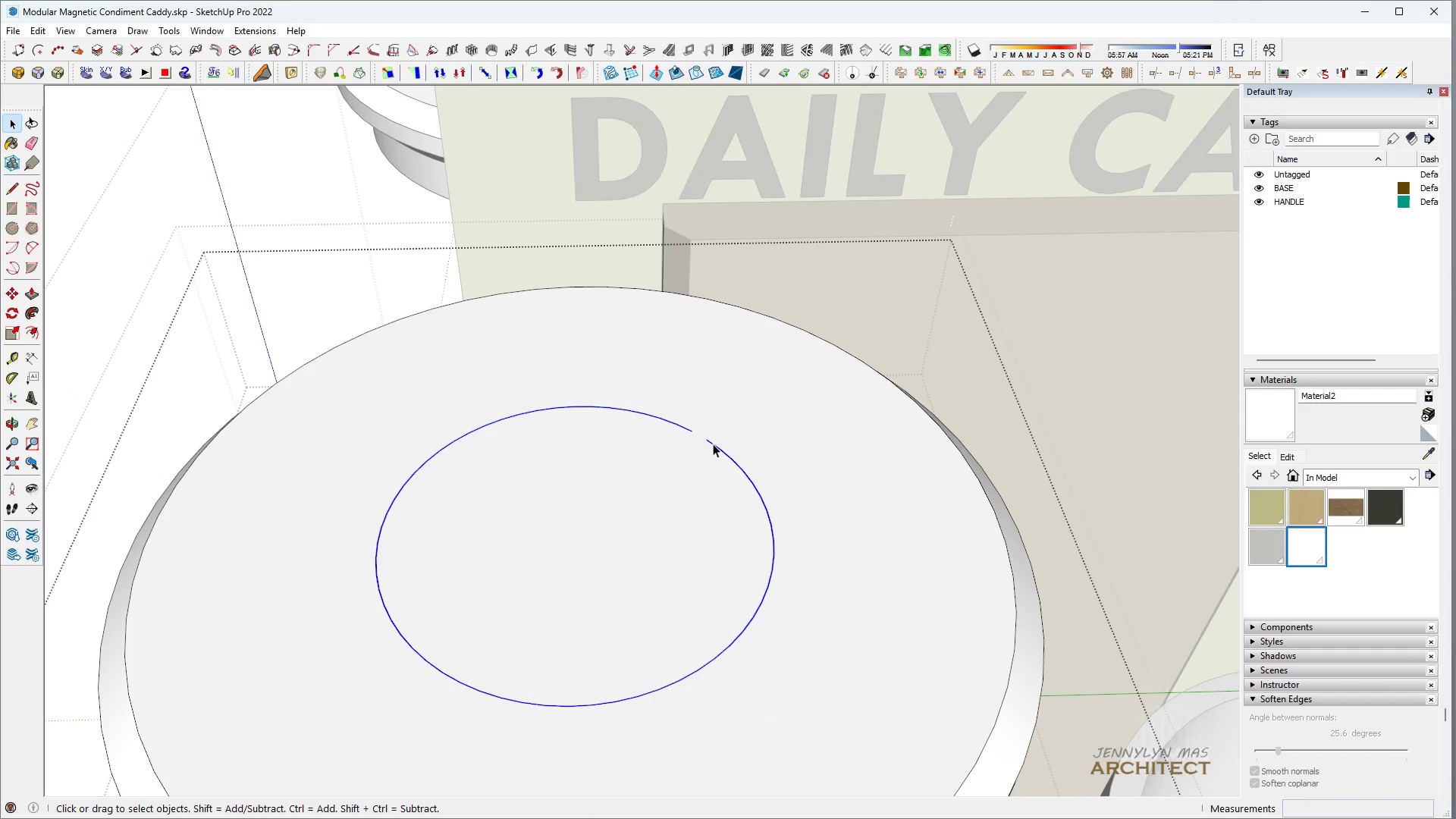 
triple_click([713, 444])
 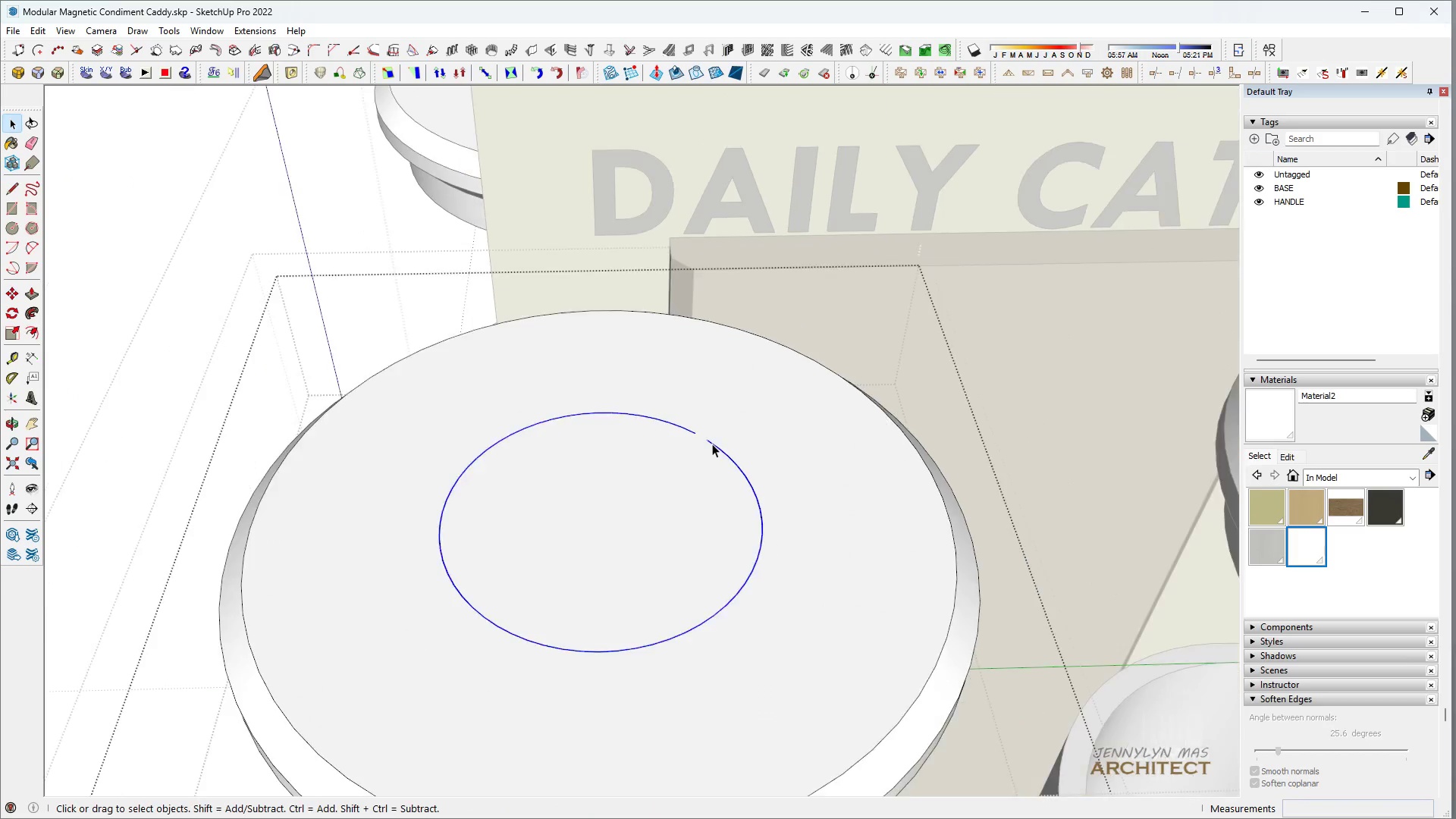 
middle_click([704, 438])
 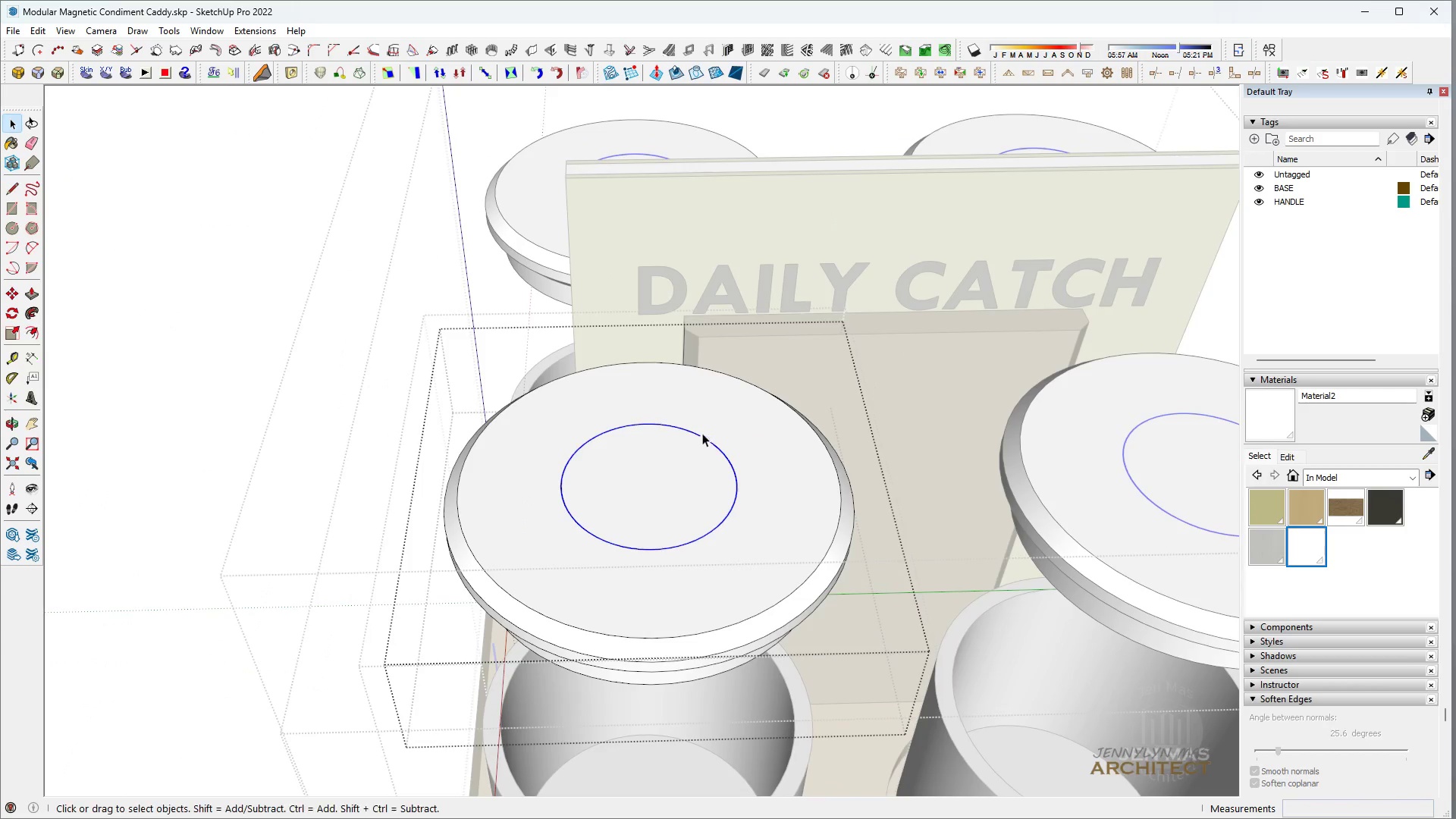 
key(Delete)
 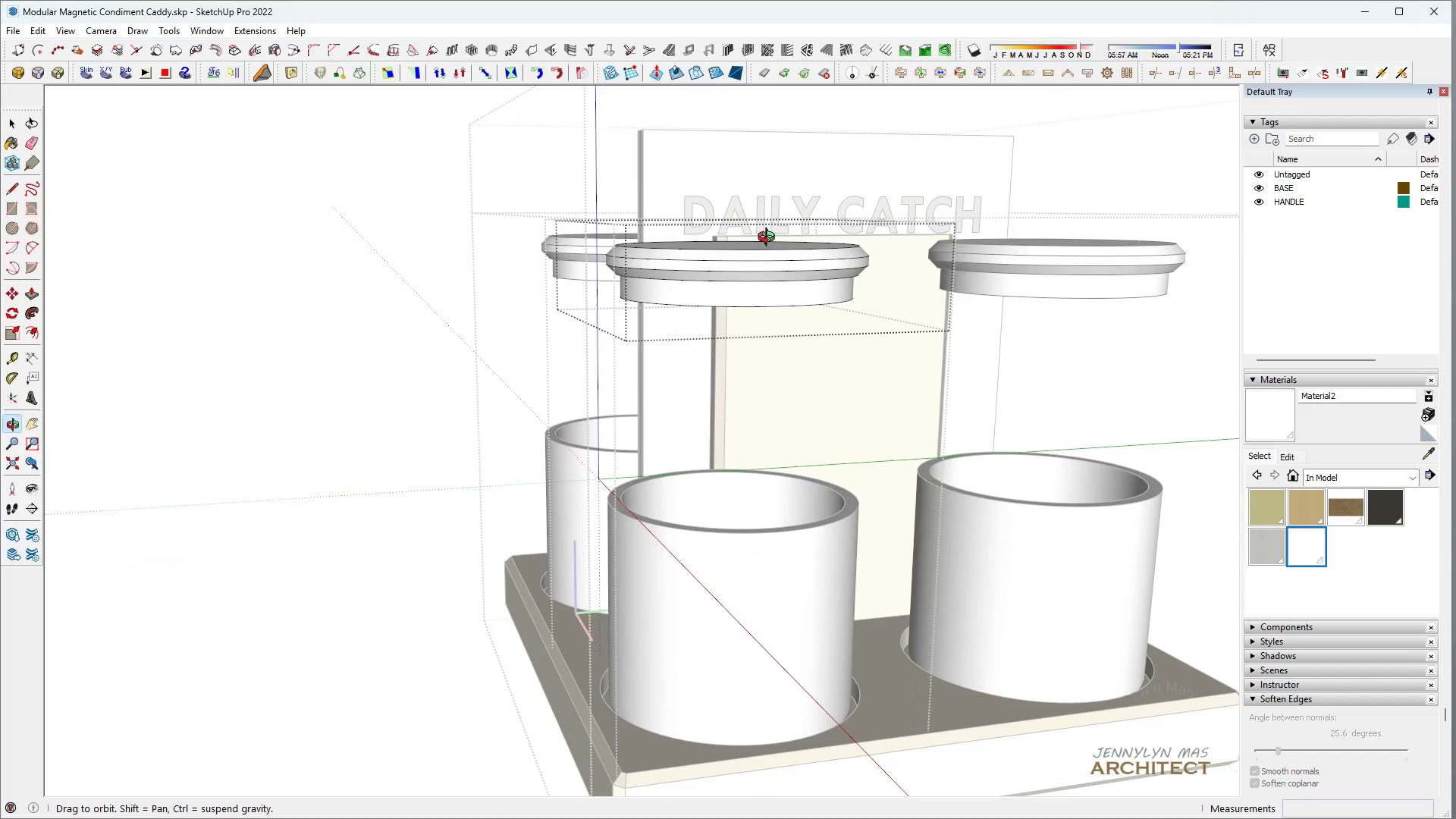 
scroll: coordinate [700, 428], scroll_direction: down, amount: 12.0
 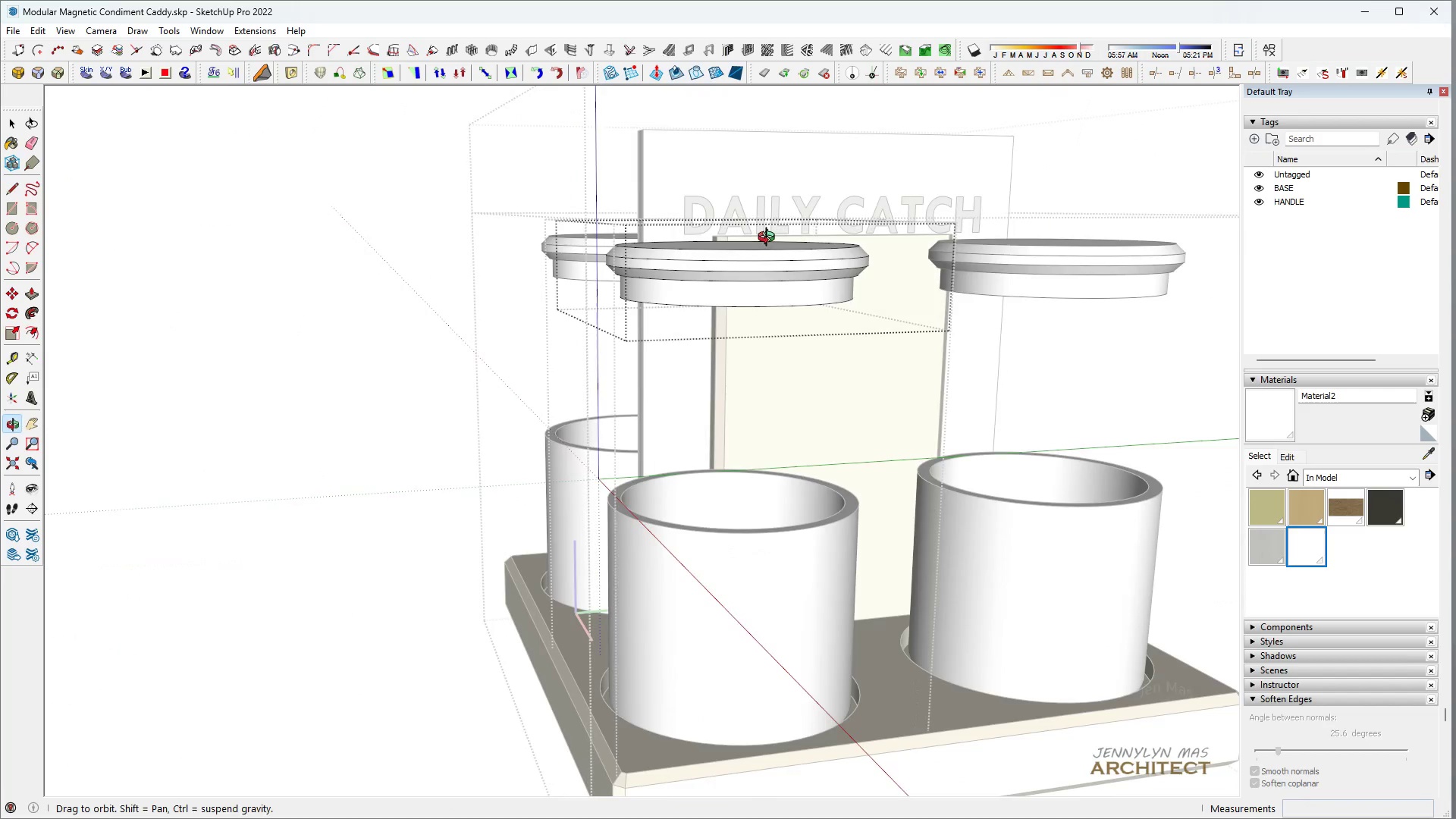 
key(Space)
 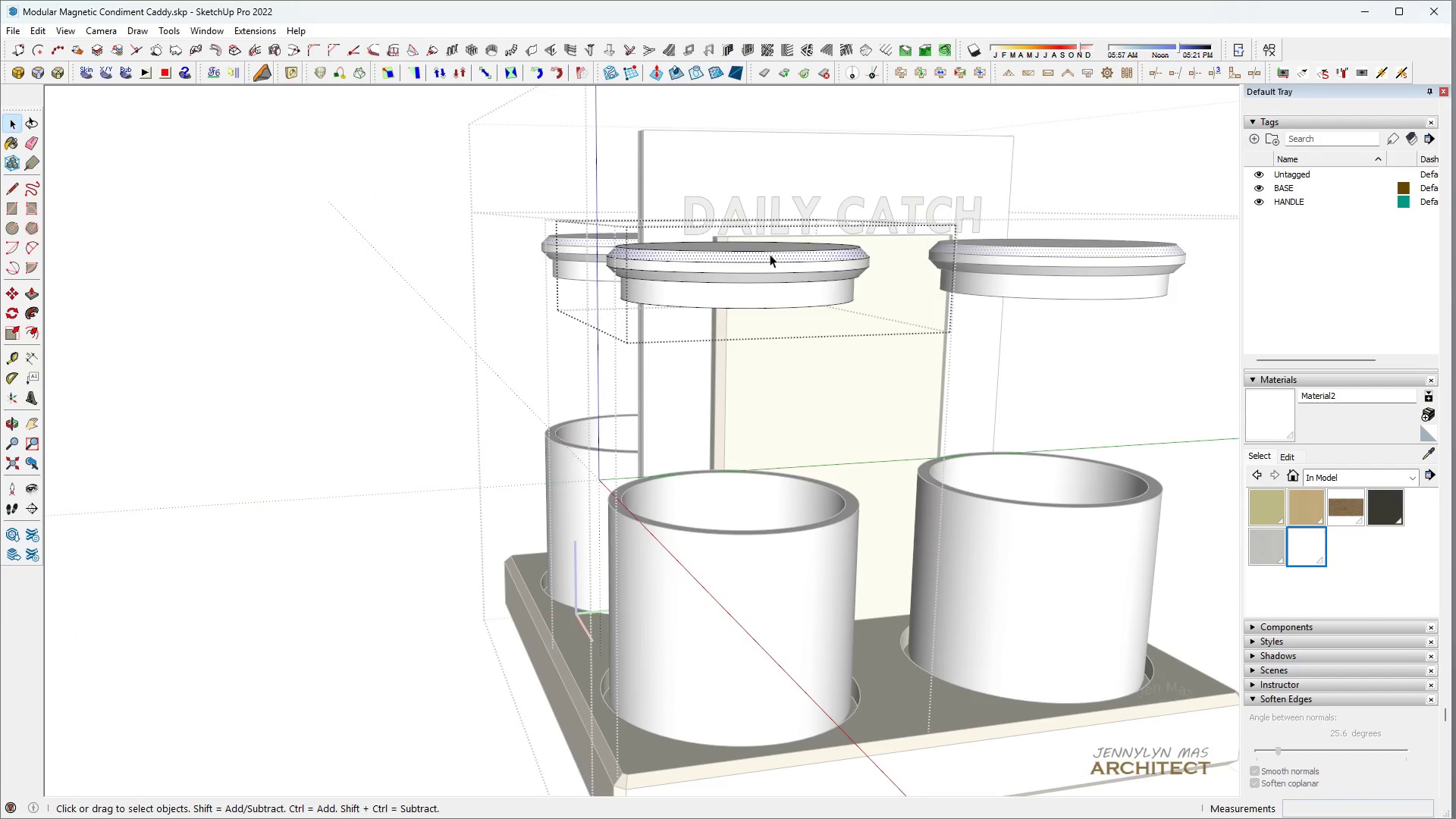 
double_click([770, 254])
 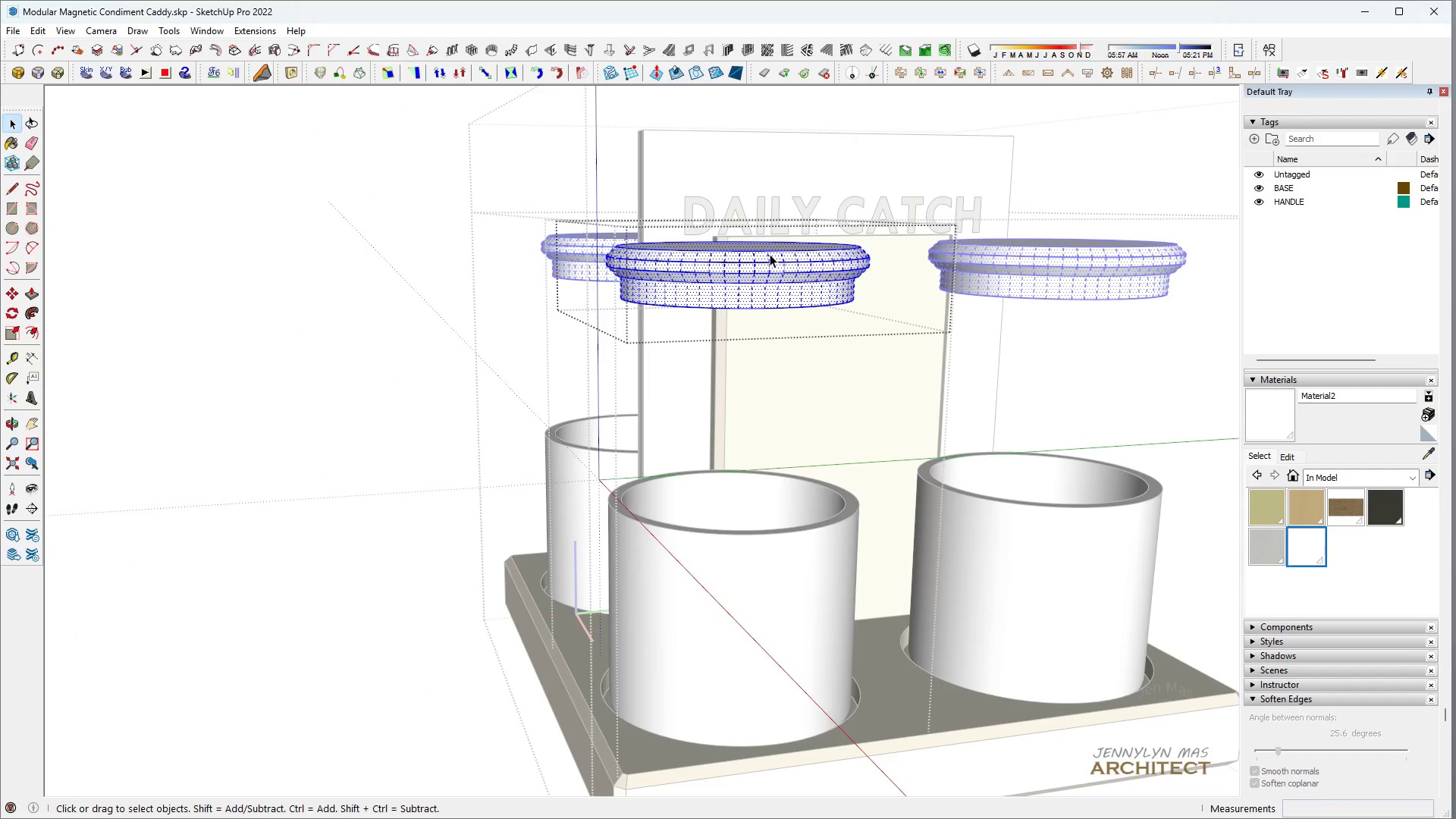 
left_click([770, 254])
 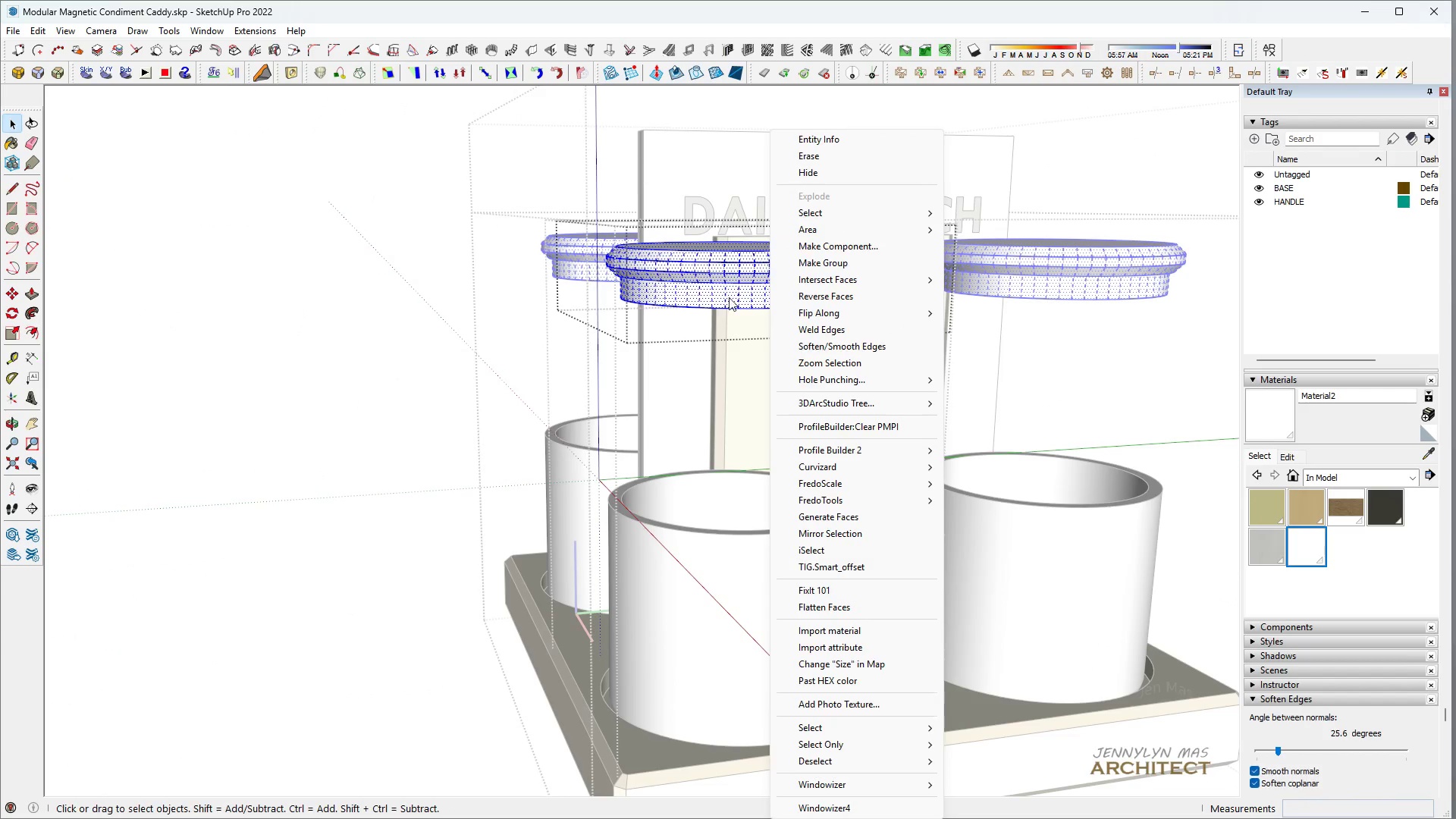 
right_click([770, 254])
 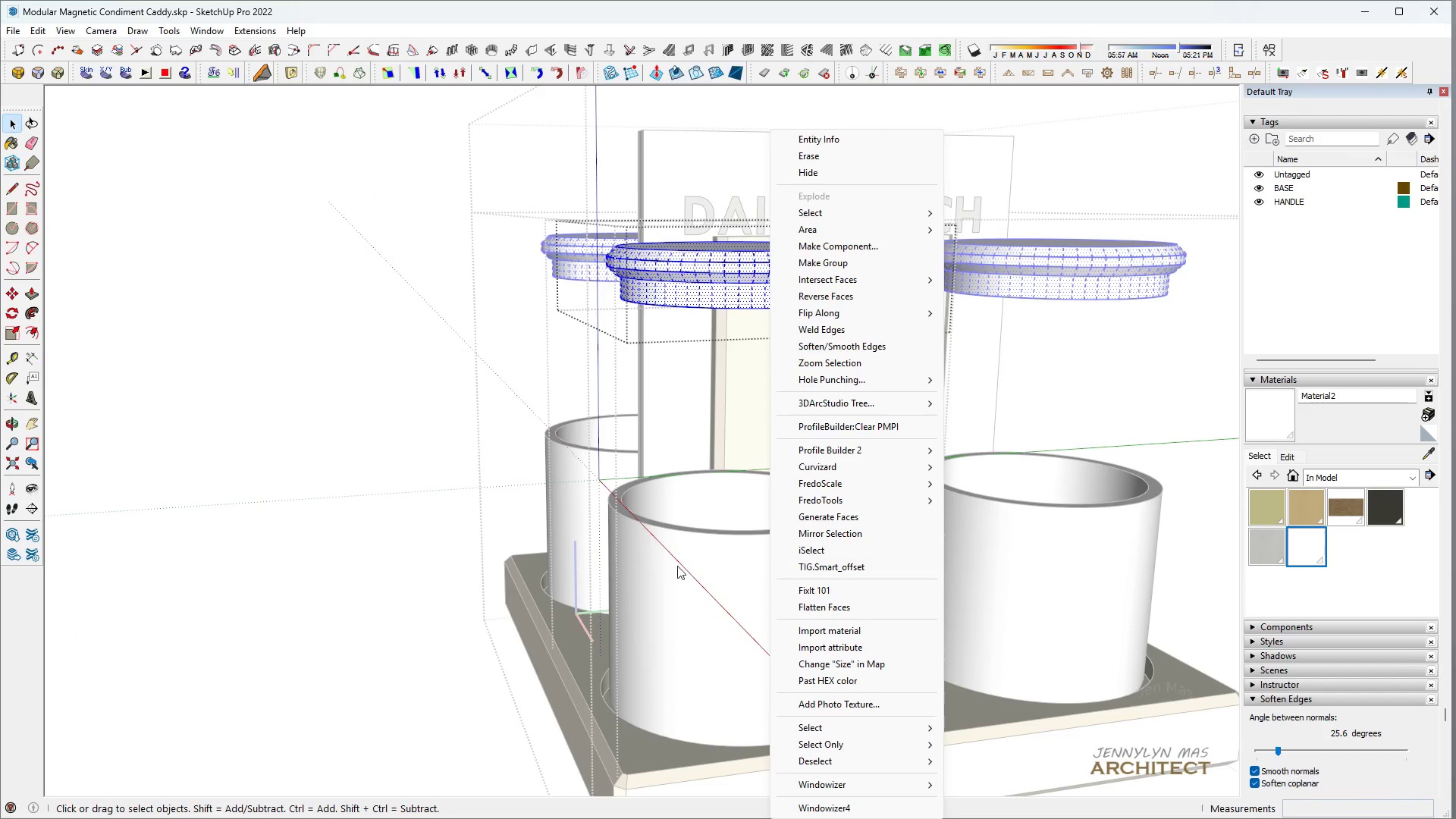 
left_click([672, 622])
 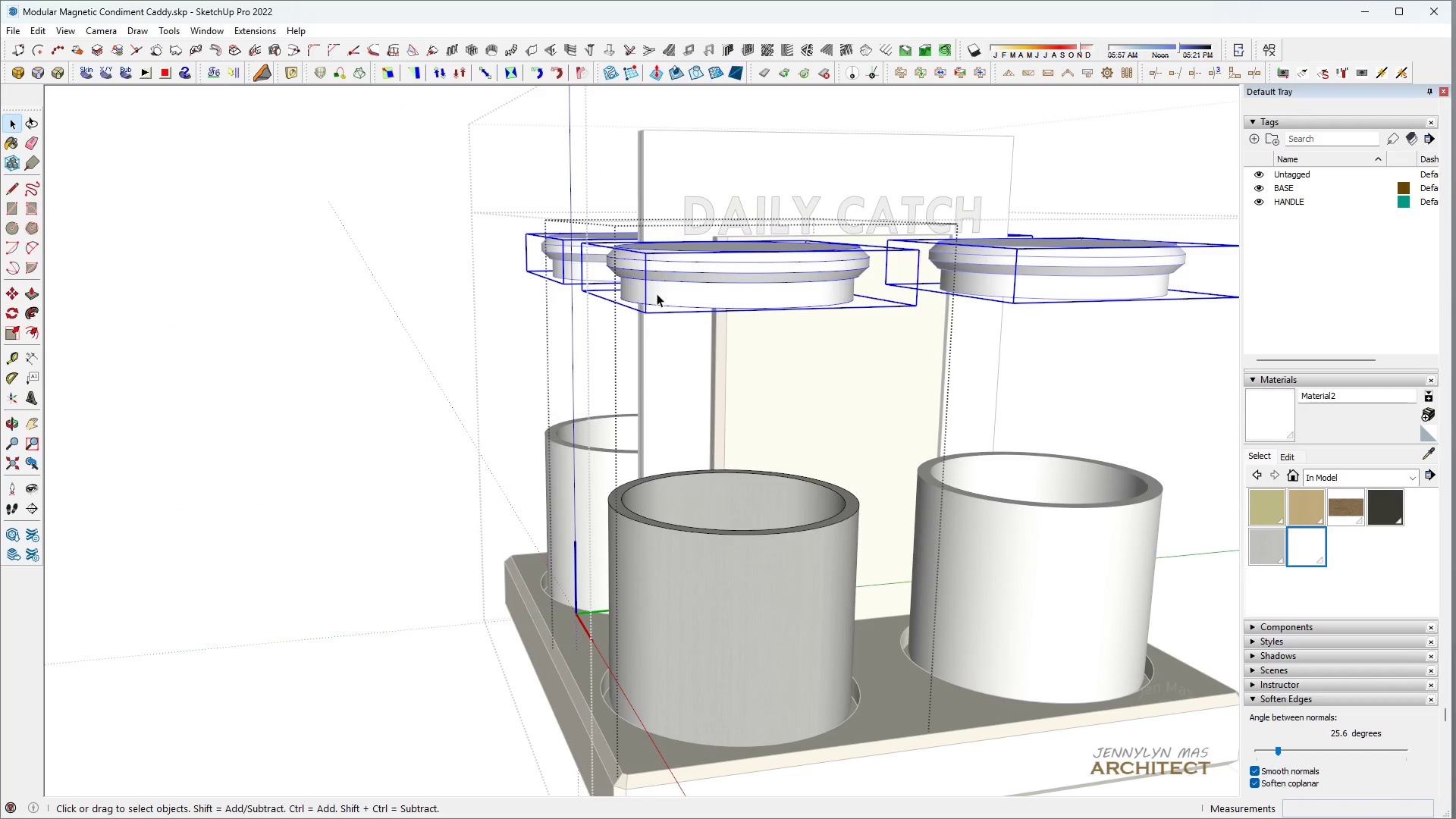 
scroll: coordinate [752, 288], scroll_direction: up, amount: 9.0
 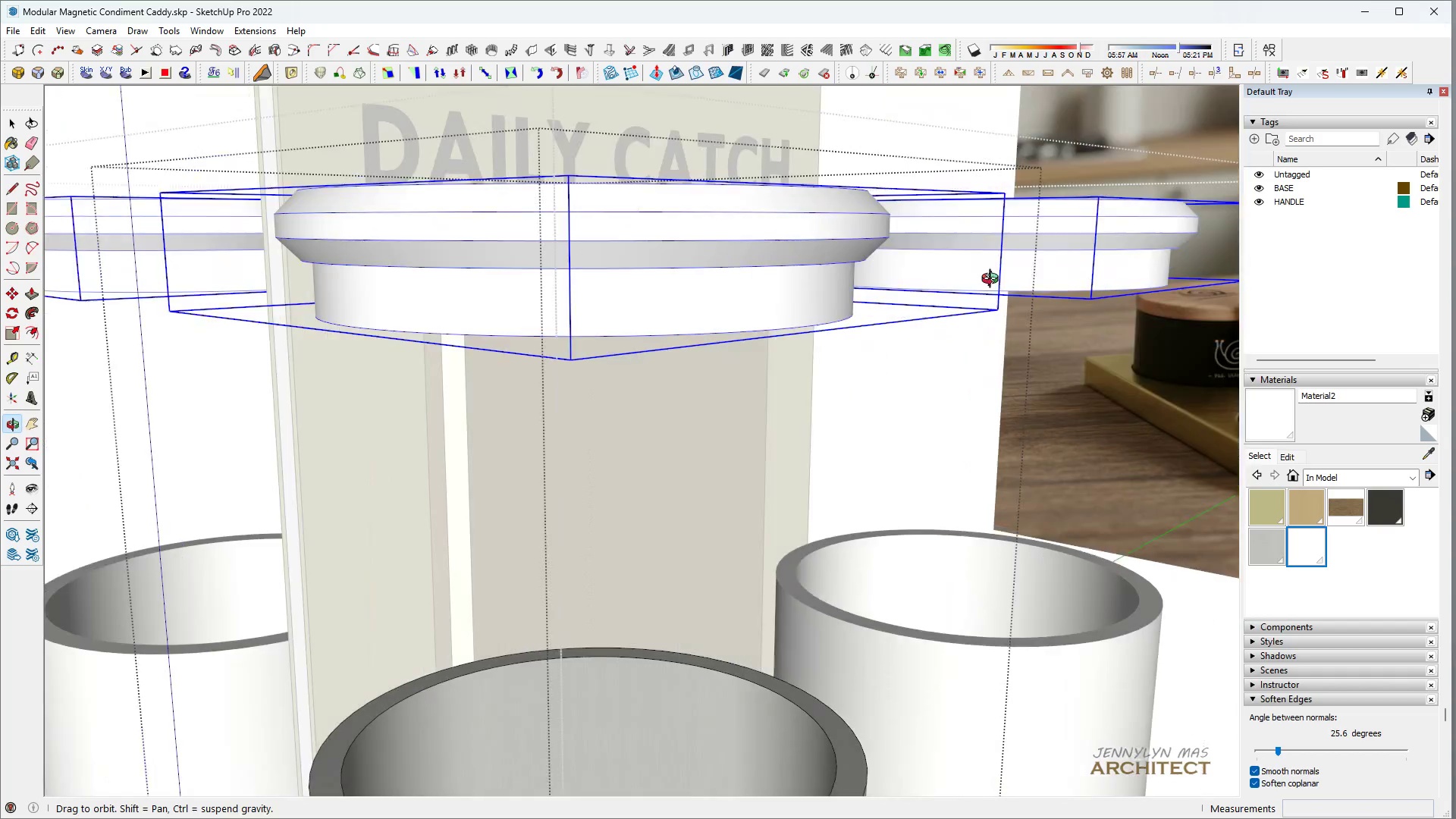 
key(M)
 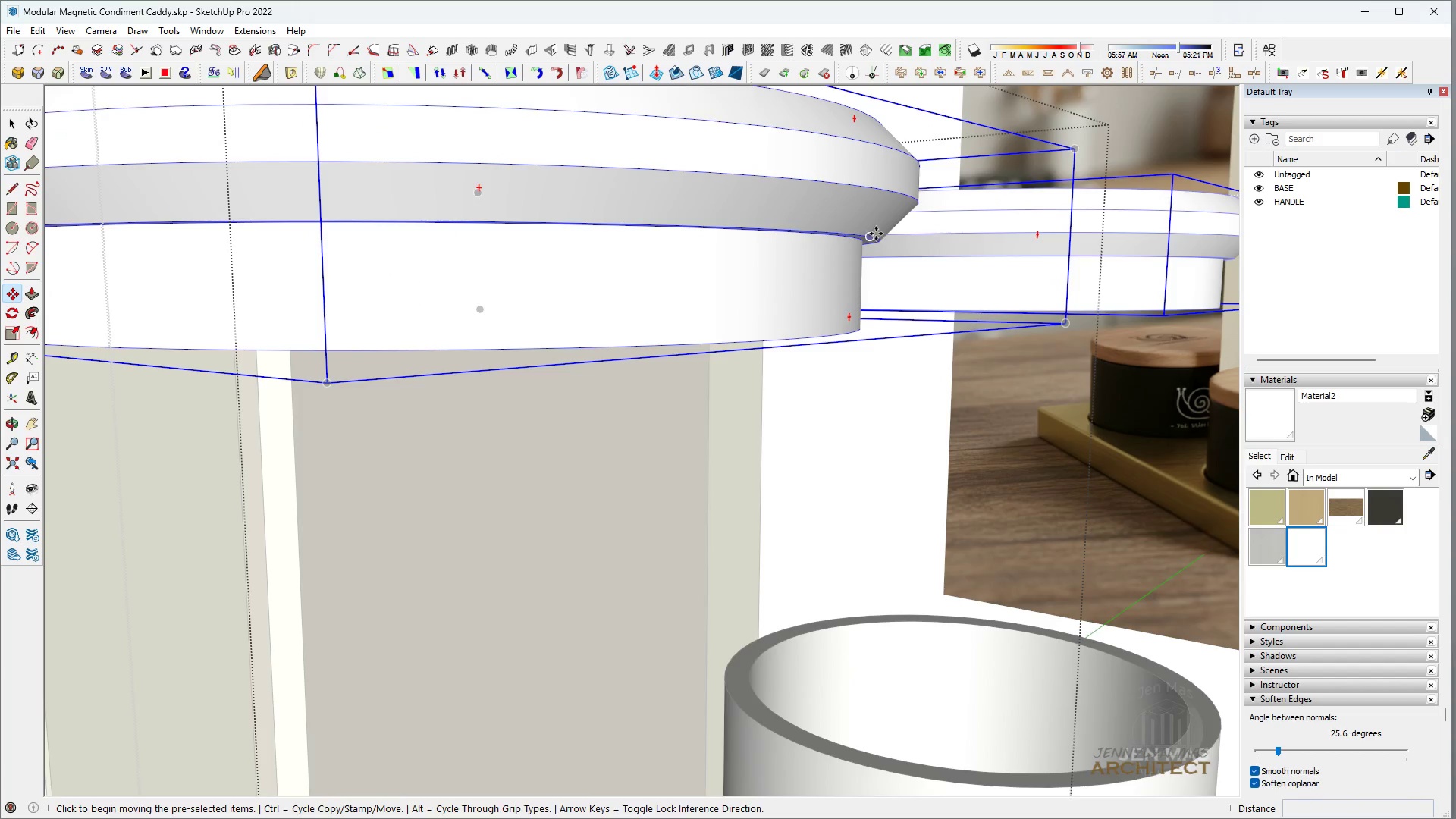 
scroll: coordinate [815, 303], scroll_direction: up, amount: 5.0
 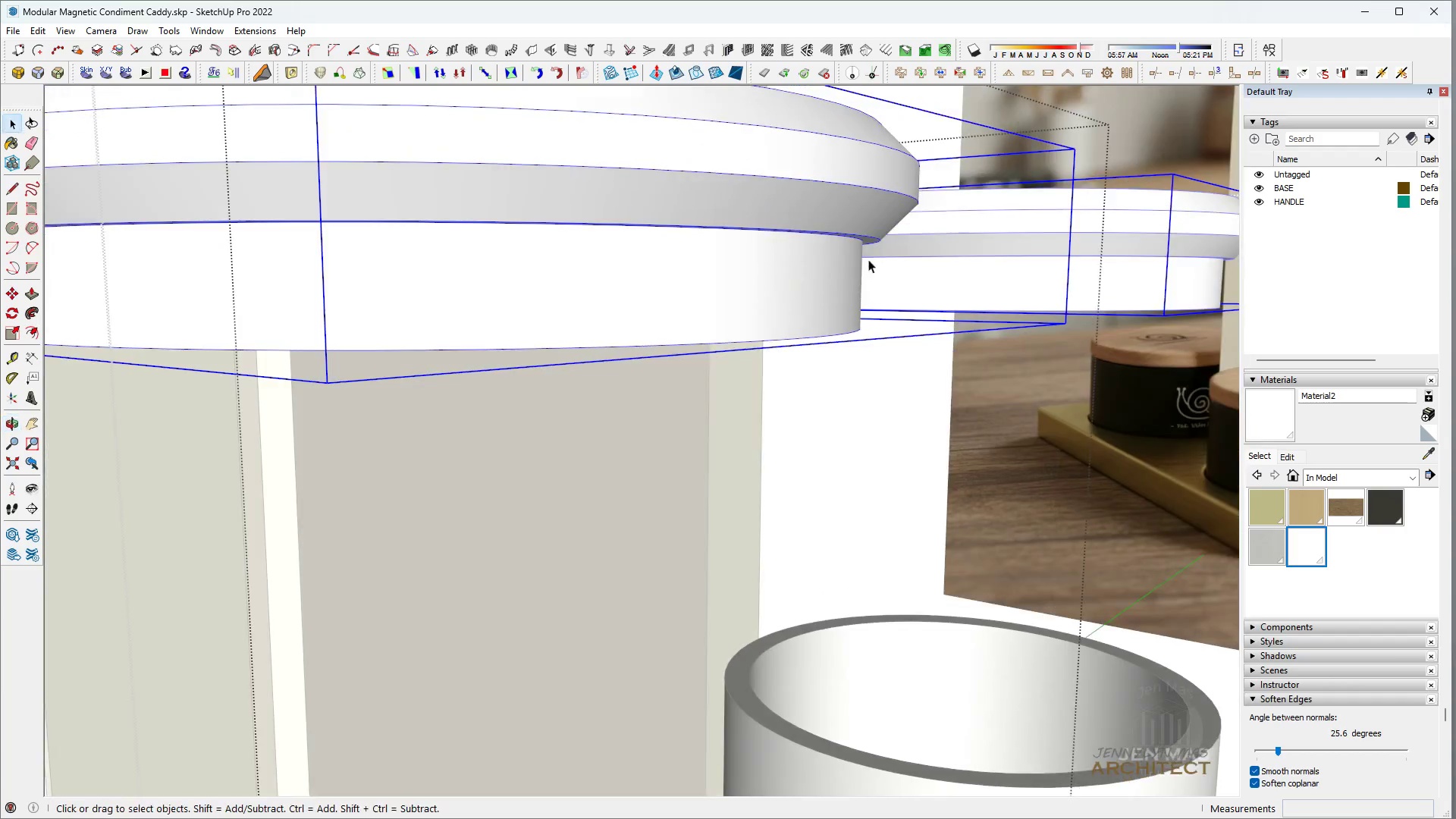 
left_click([876, 238])
 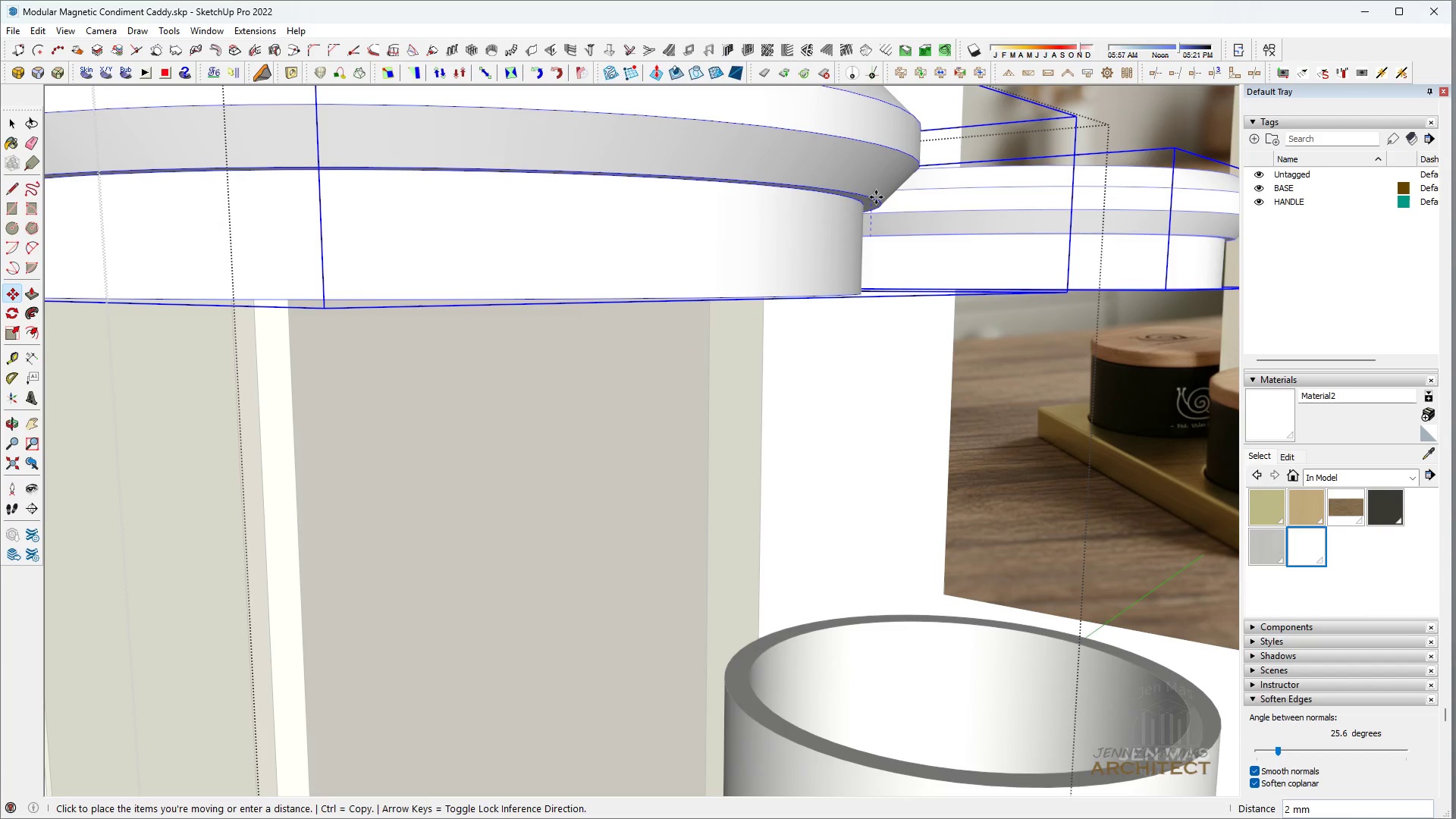 
hold_key(key=ShiftLeft, duration=1.5)
scroll: coordinate [876, 200], scroll_direction: down, amount: 10.0
 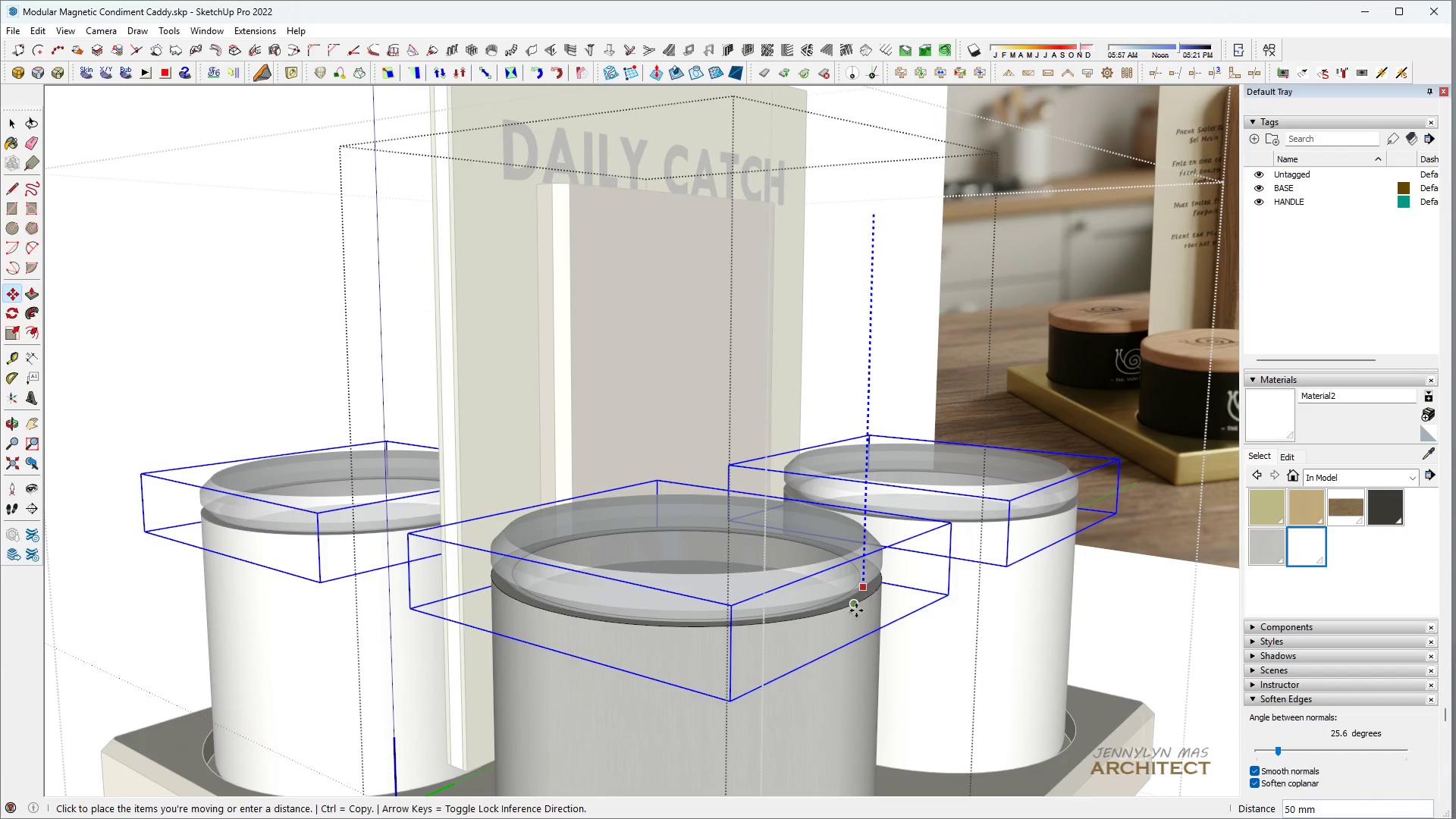 
left_click([855, 610])
 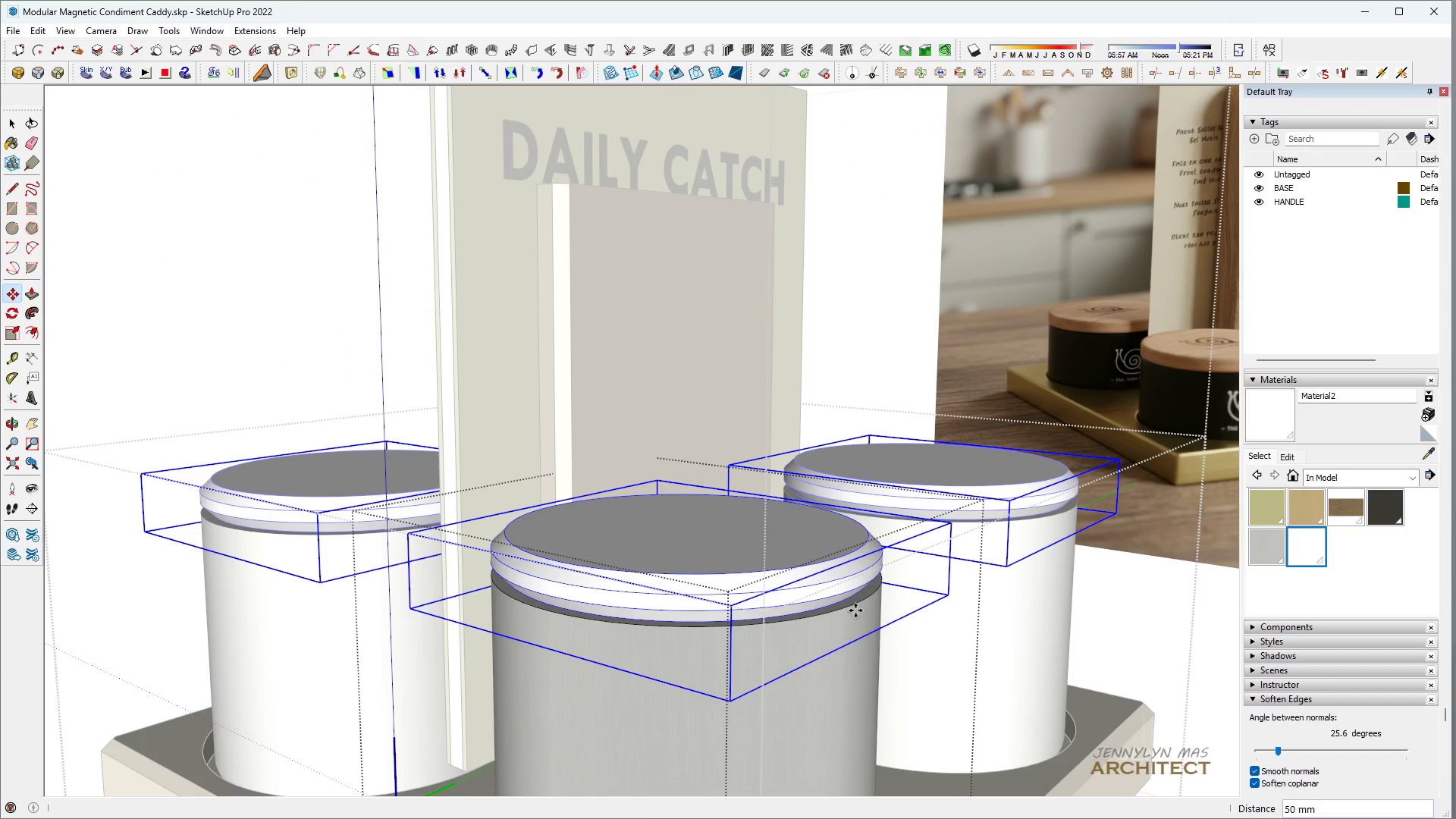 
key(Shift+ShiftLeft)
 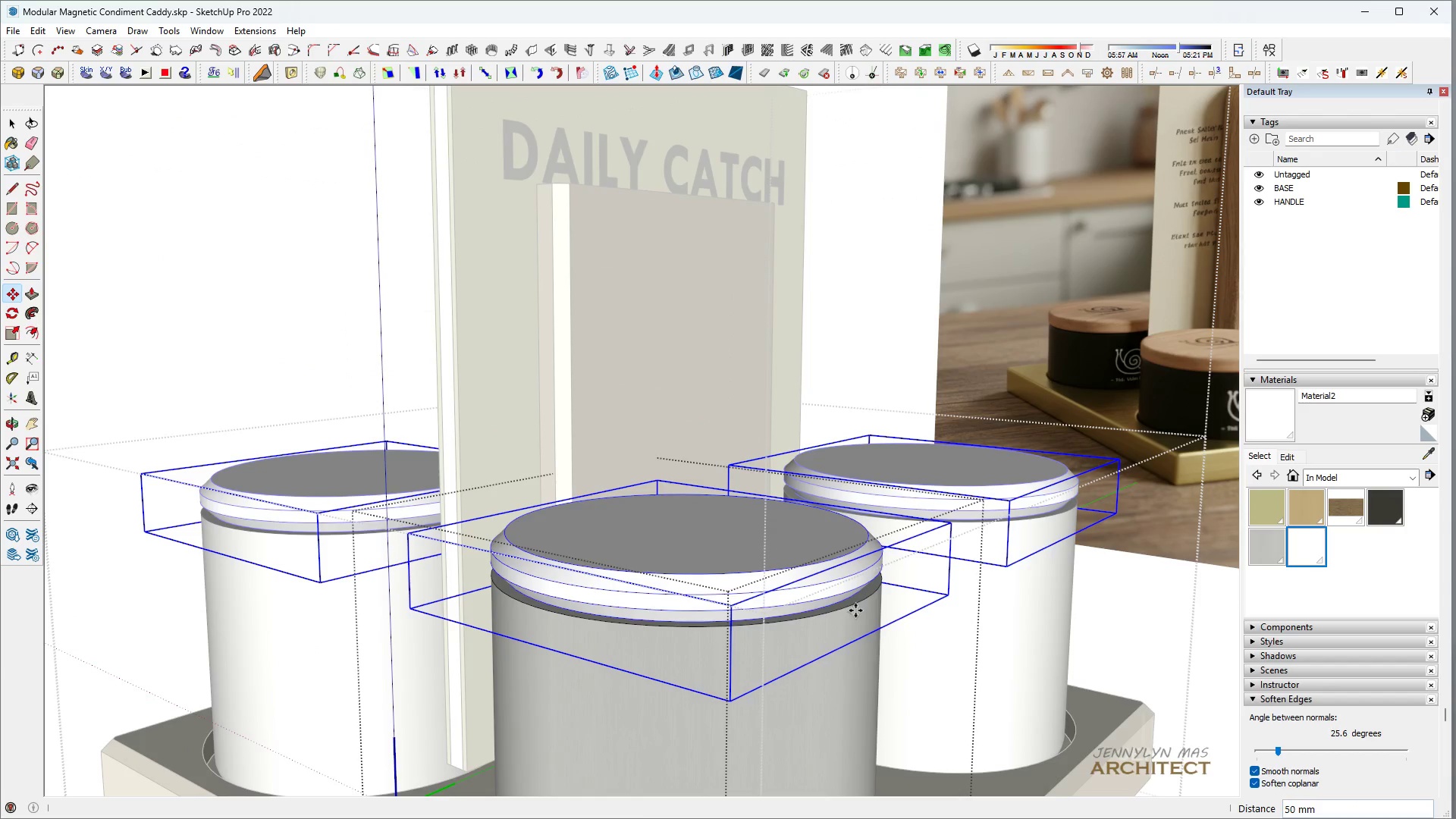 
key(Shift+ShiftLeft)
 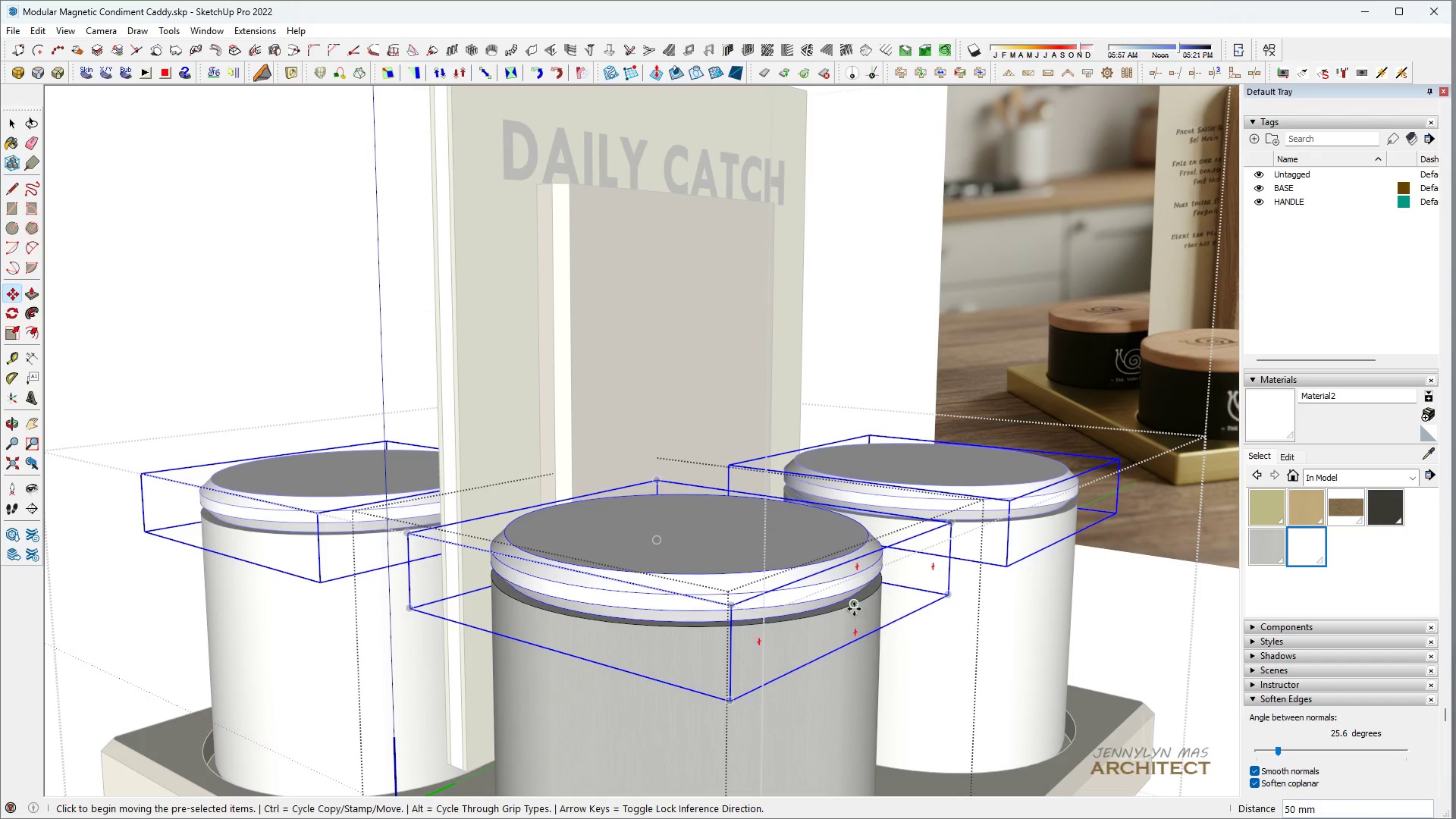 
key(Shift+ShiftLeft)
 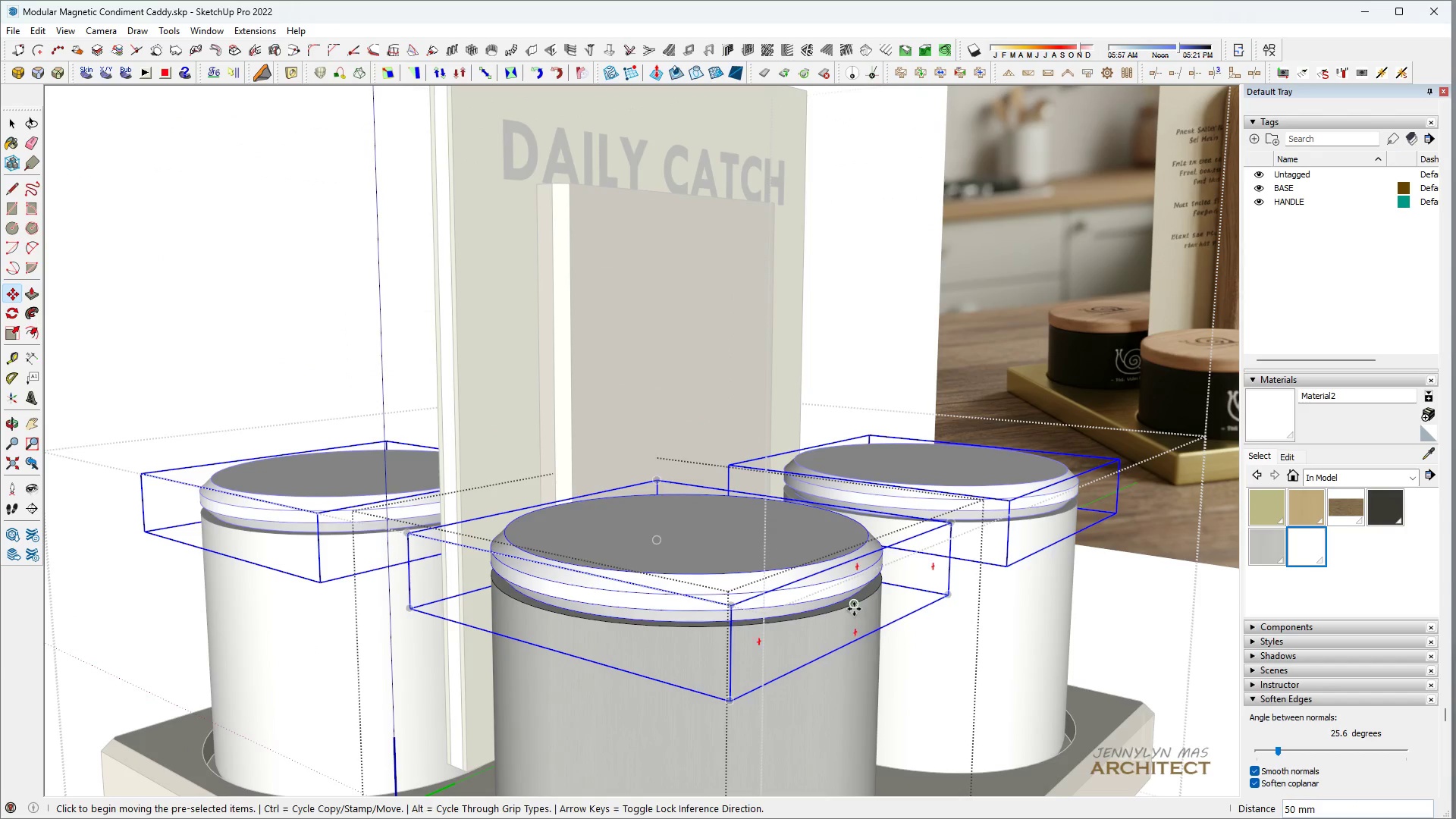 
key(Shift+ShiftLeft)
 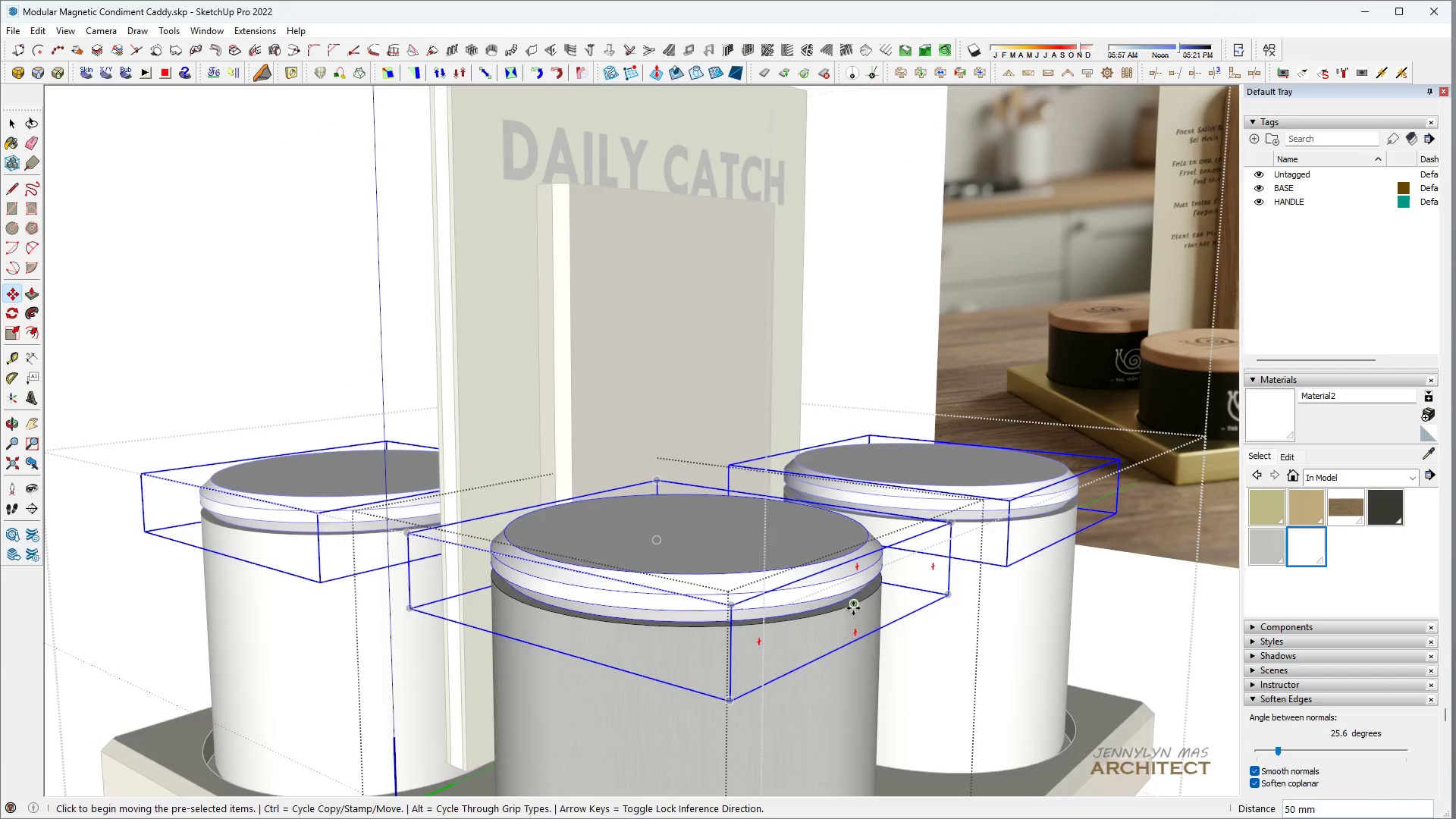 
key(Shift+ShiftLeft)
 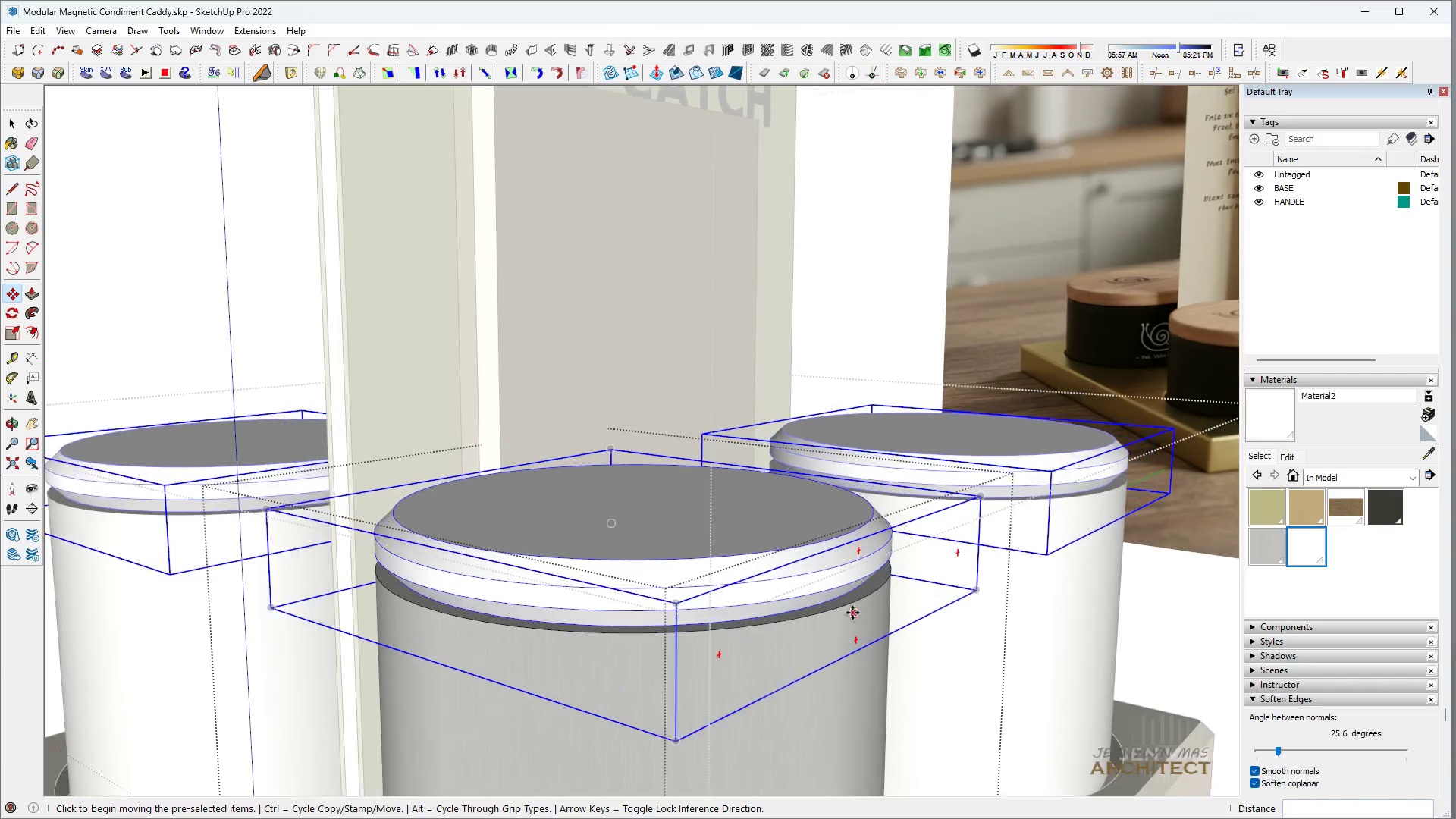 
key(Space)
 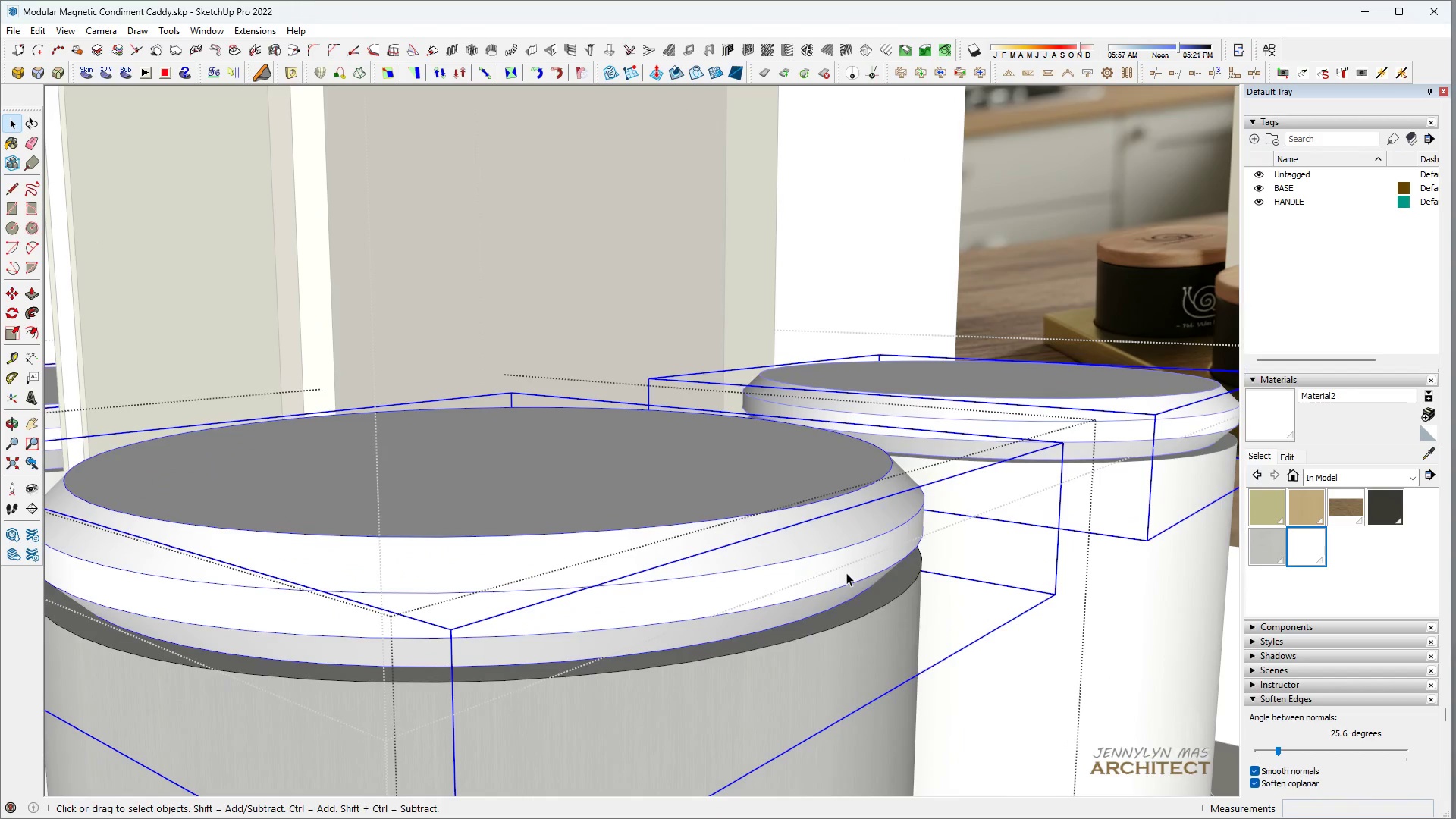 
double_click([846, 573])
 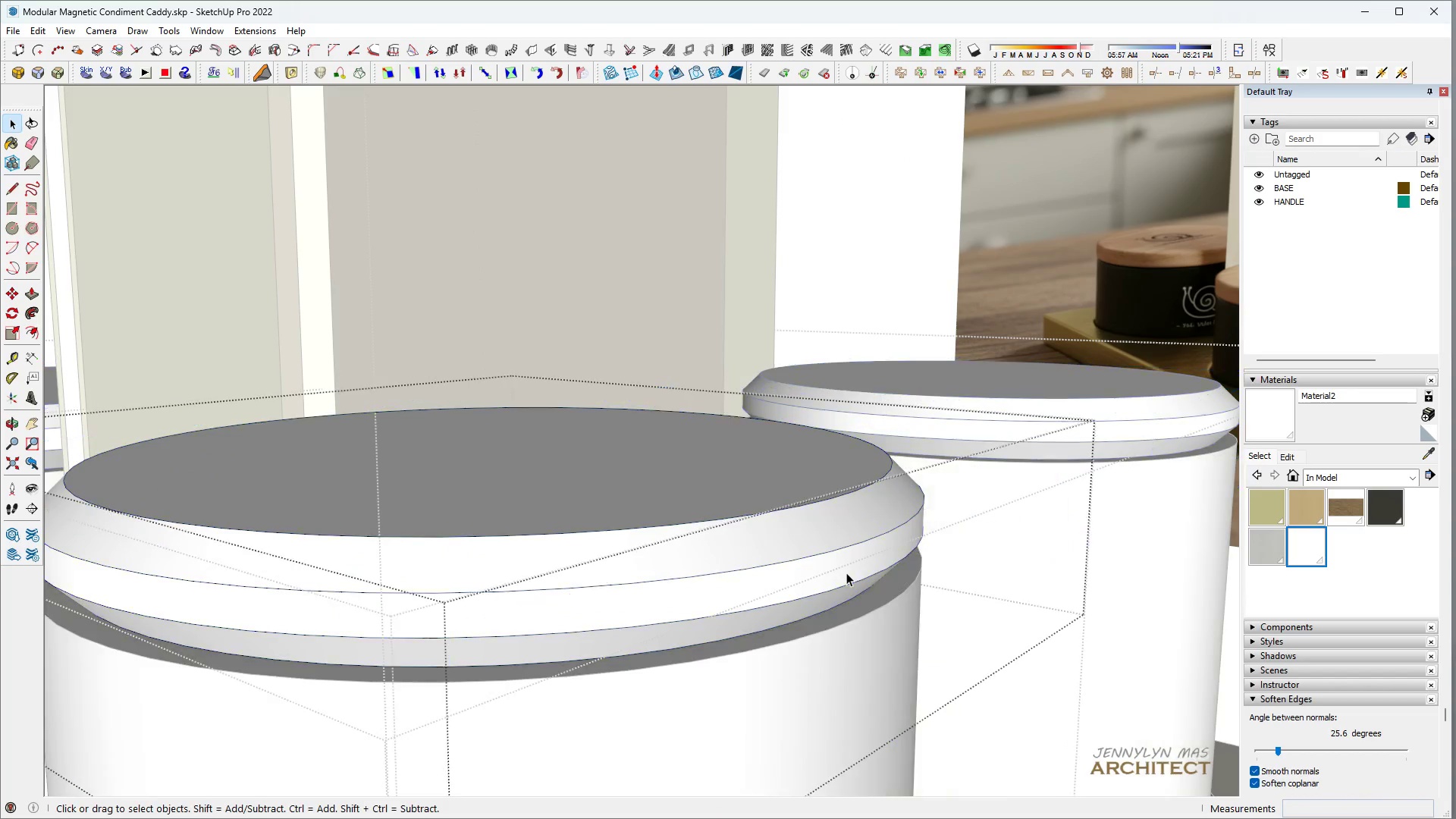 
triple_click([846, 573])
 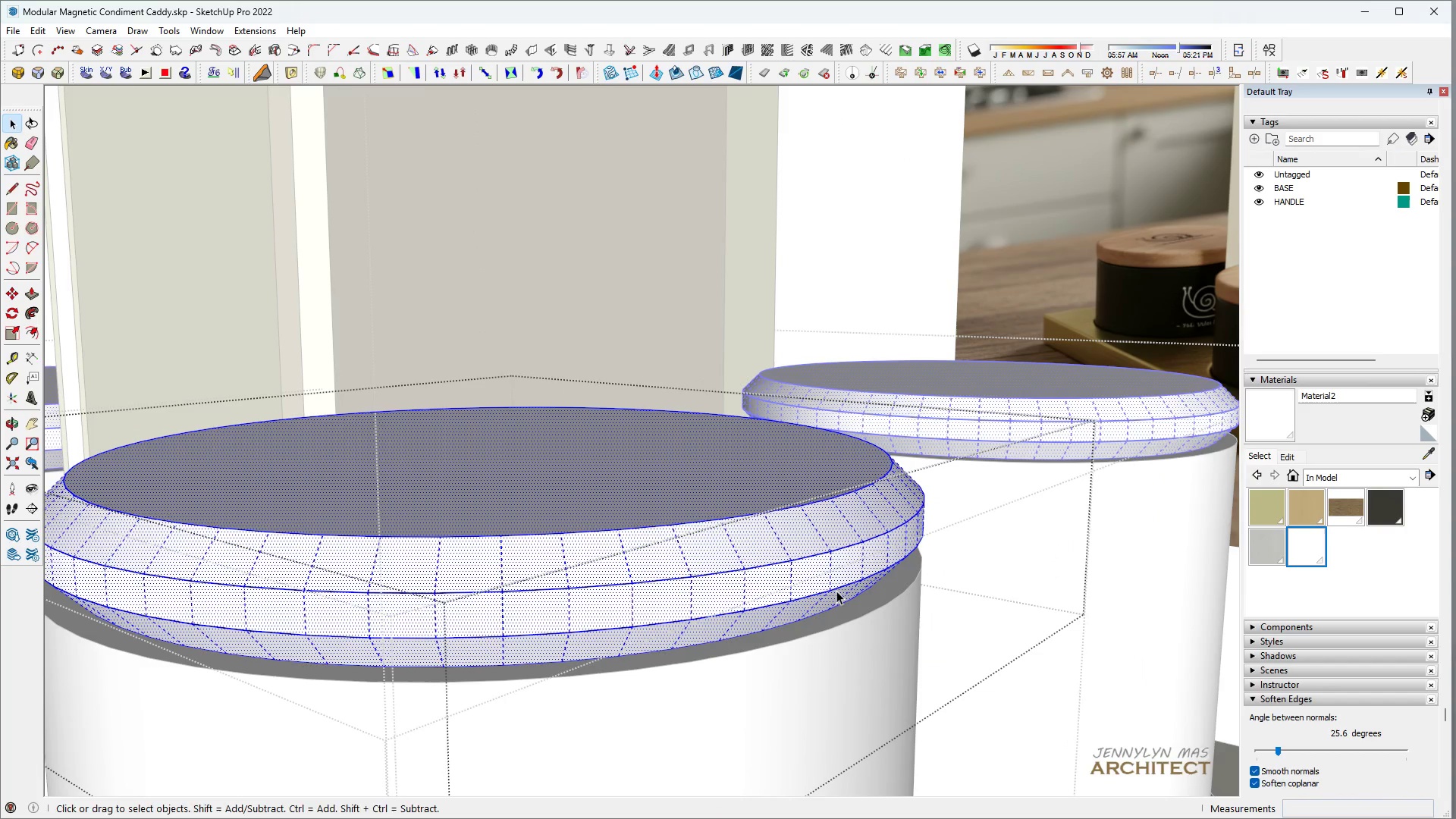 
scroll: coordinate [845, 575], scroll_direction: up, amount: 9.0
 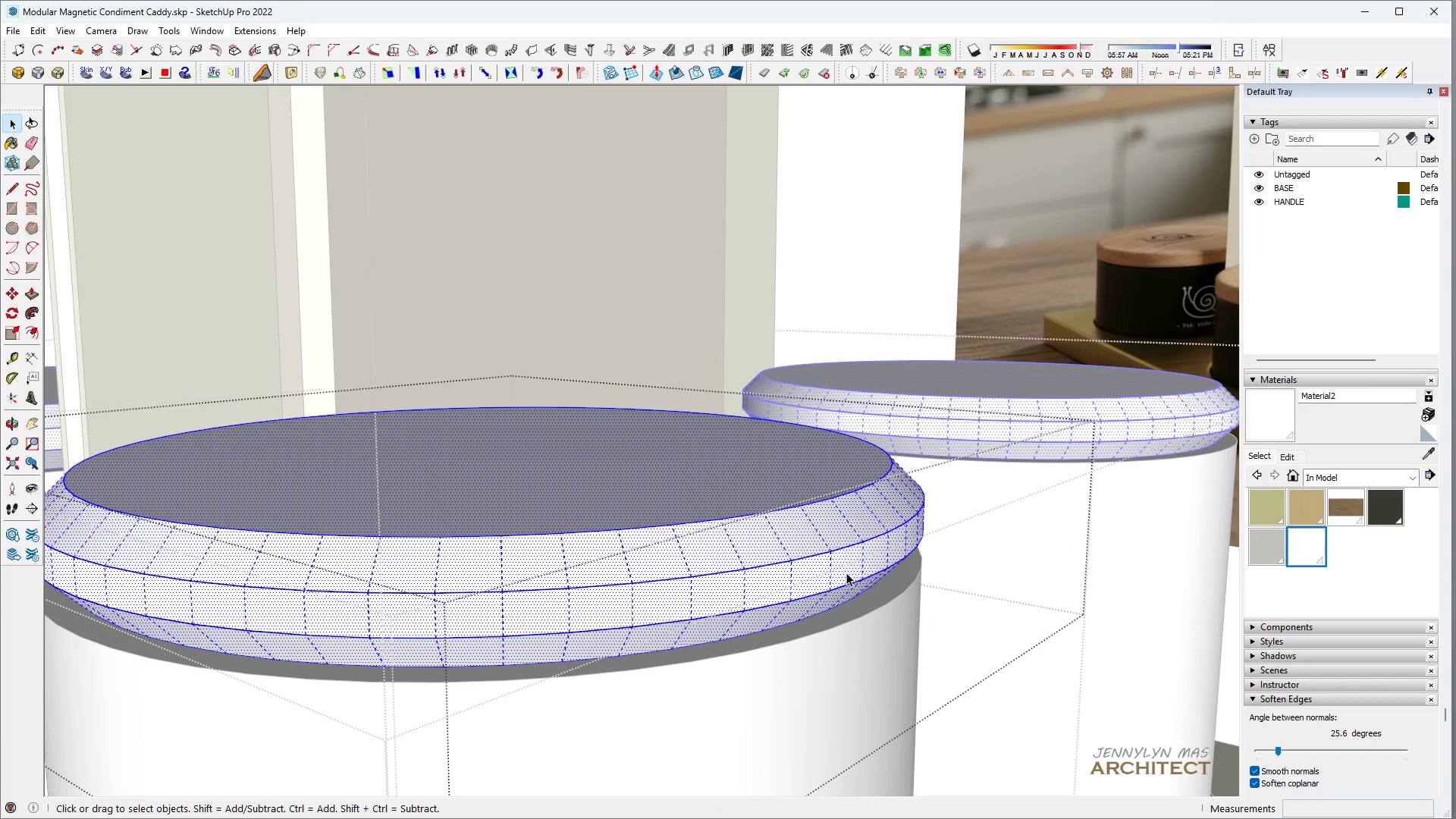 
key(H)
 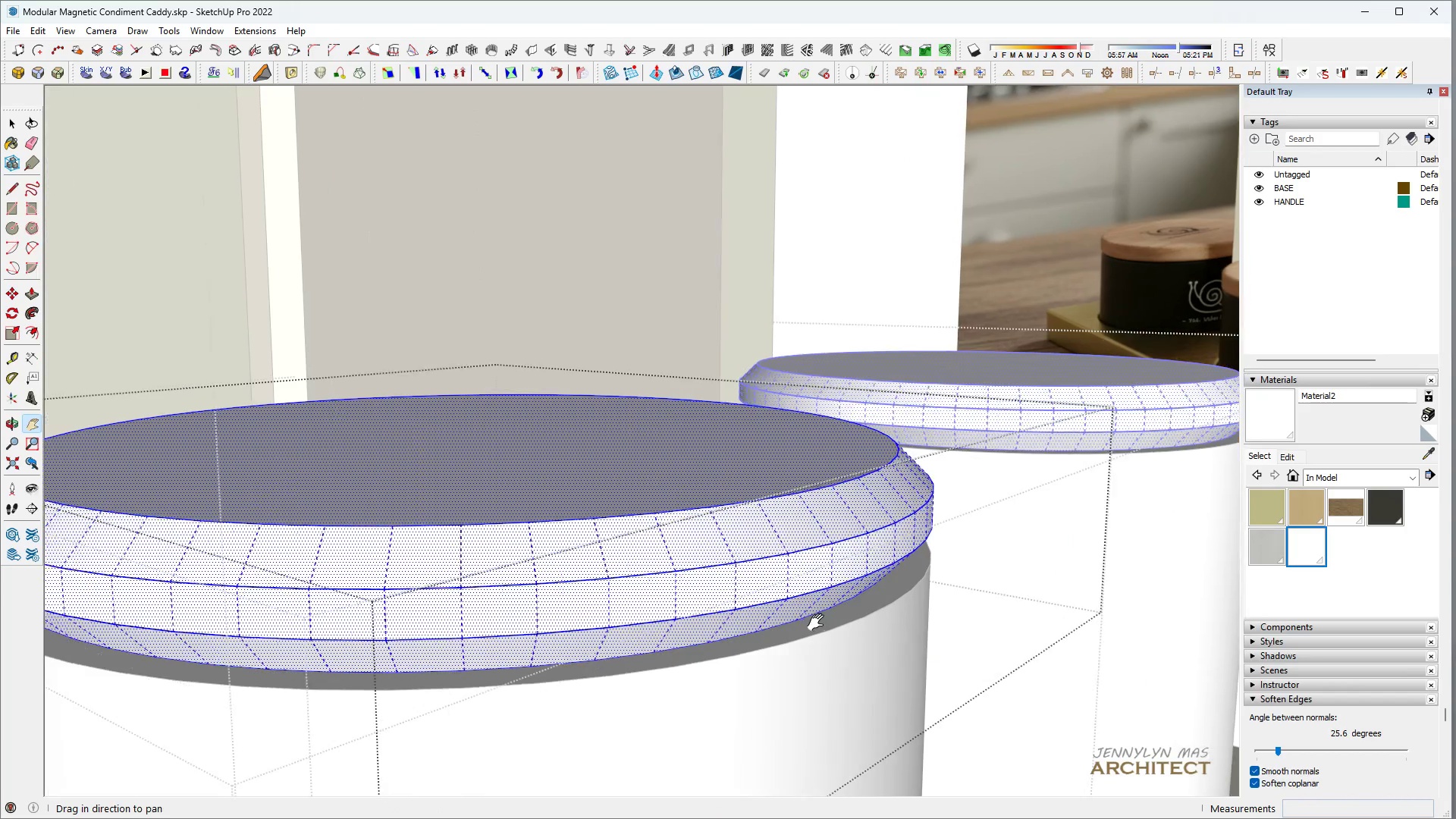 
scroll: coordinate [819, 623], scroll_direction: up, amount: 1.0
 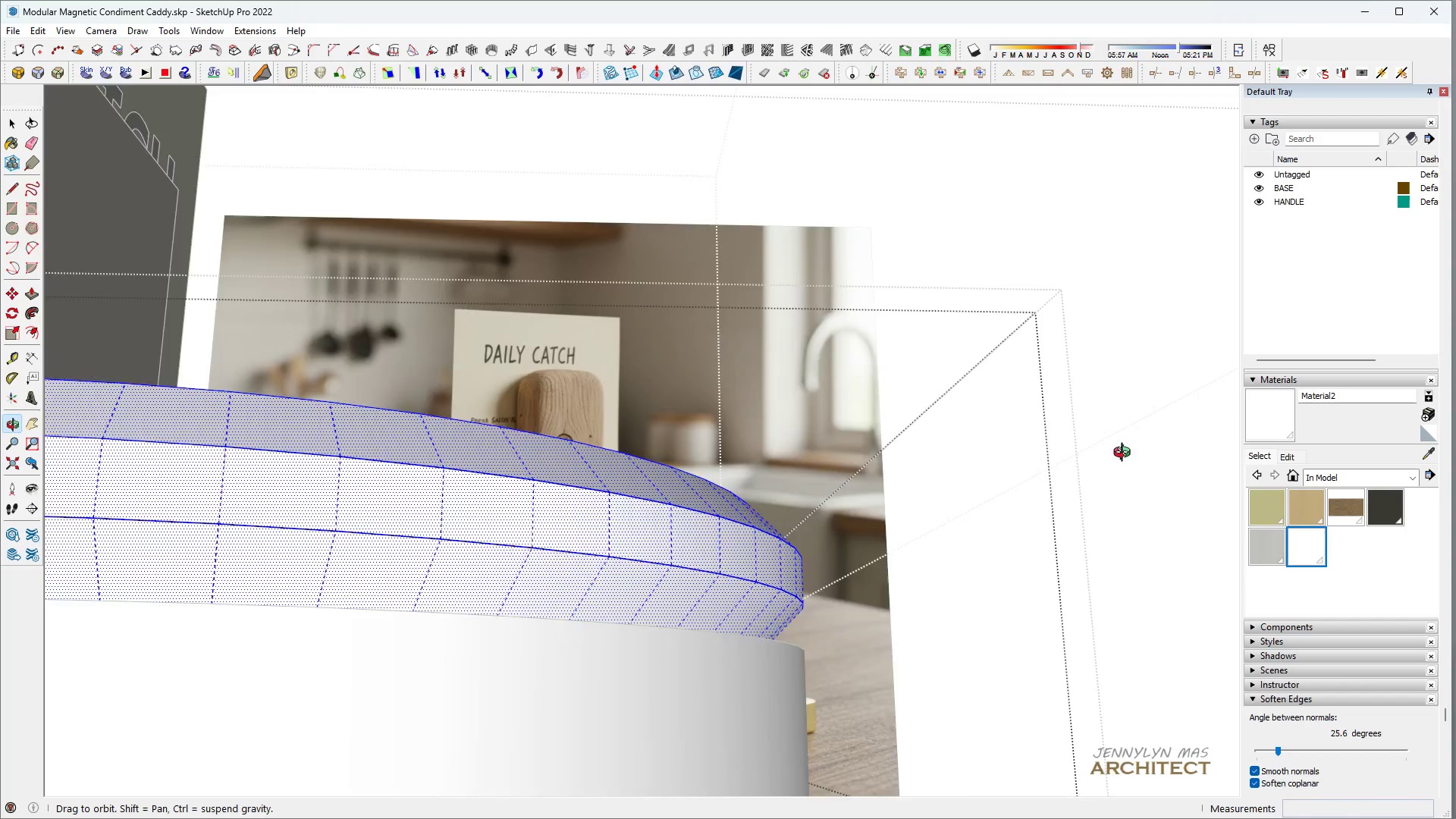 
type(HH )
 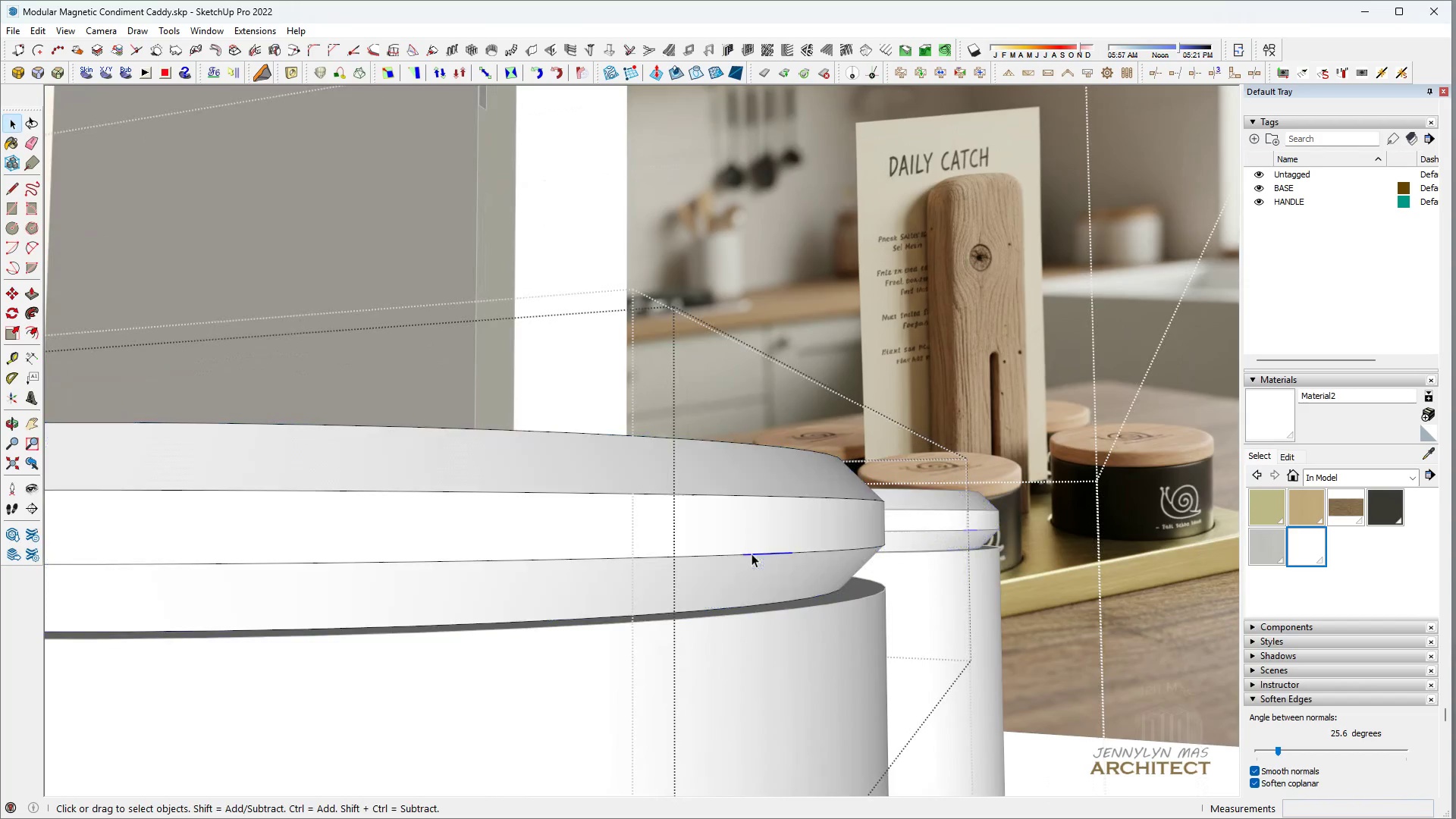 
left_click_drag(start_coordinate=[689, 626], to_coordinate=[730, 562])
 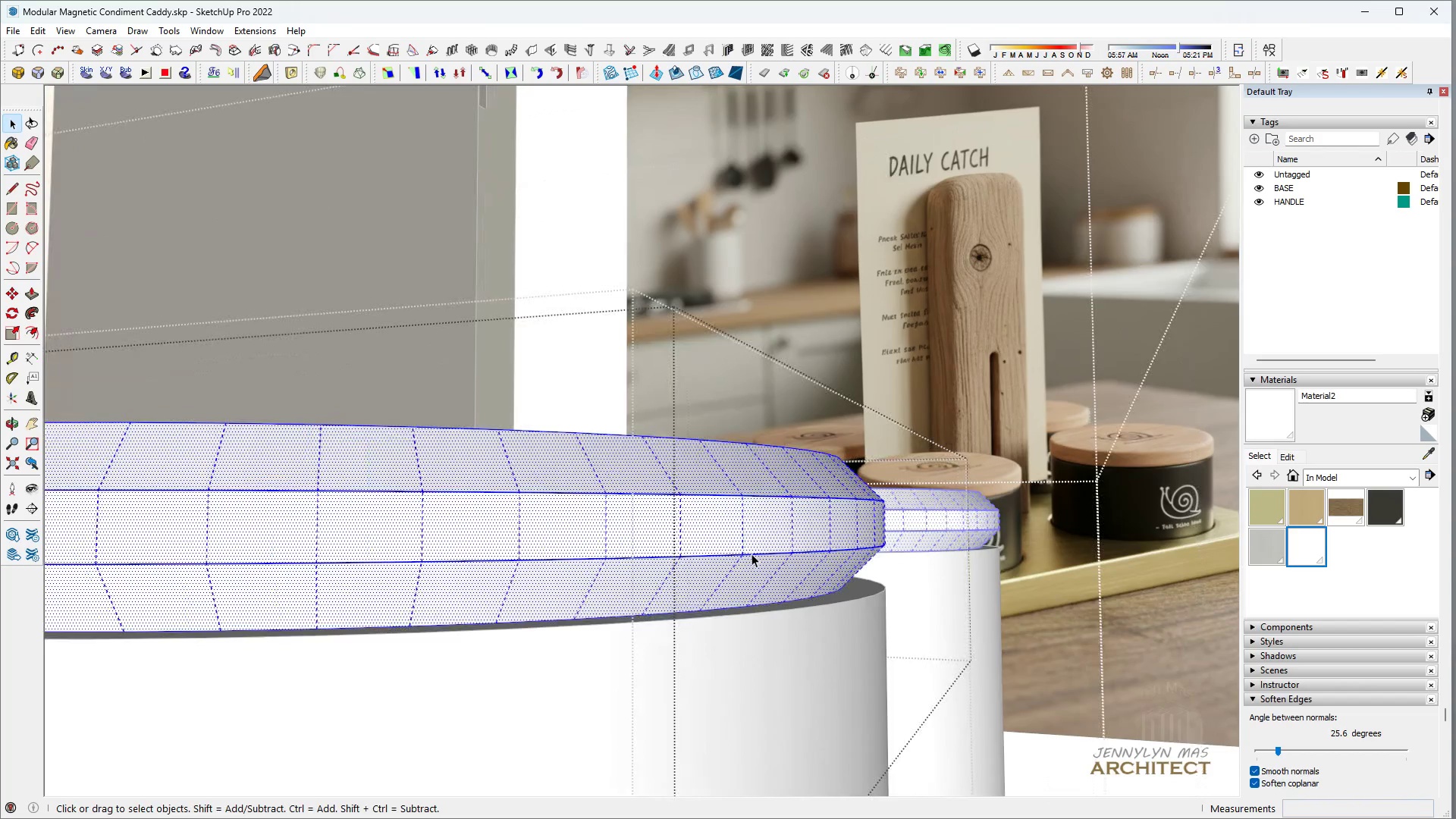 
left_click([752, 554])
 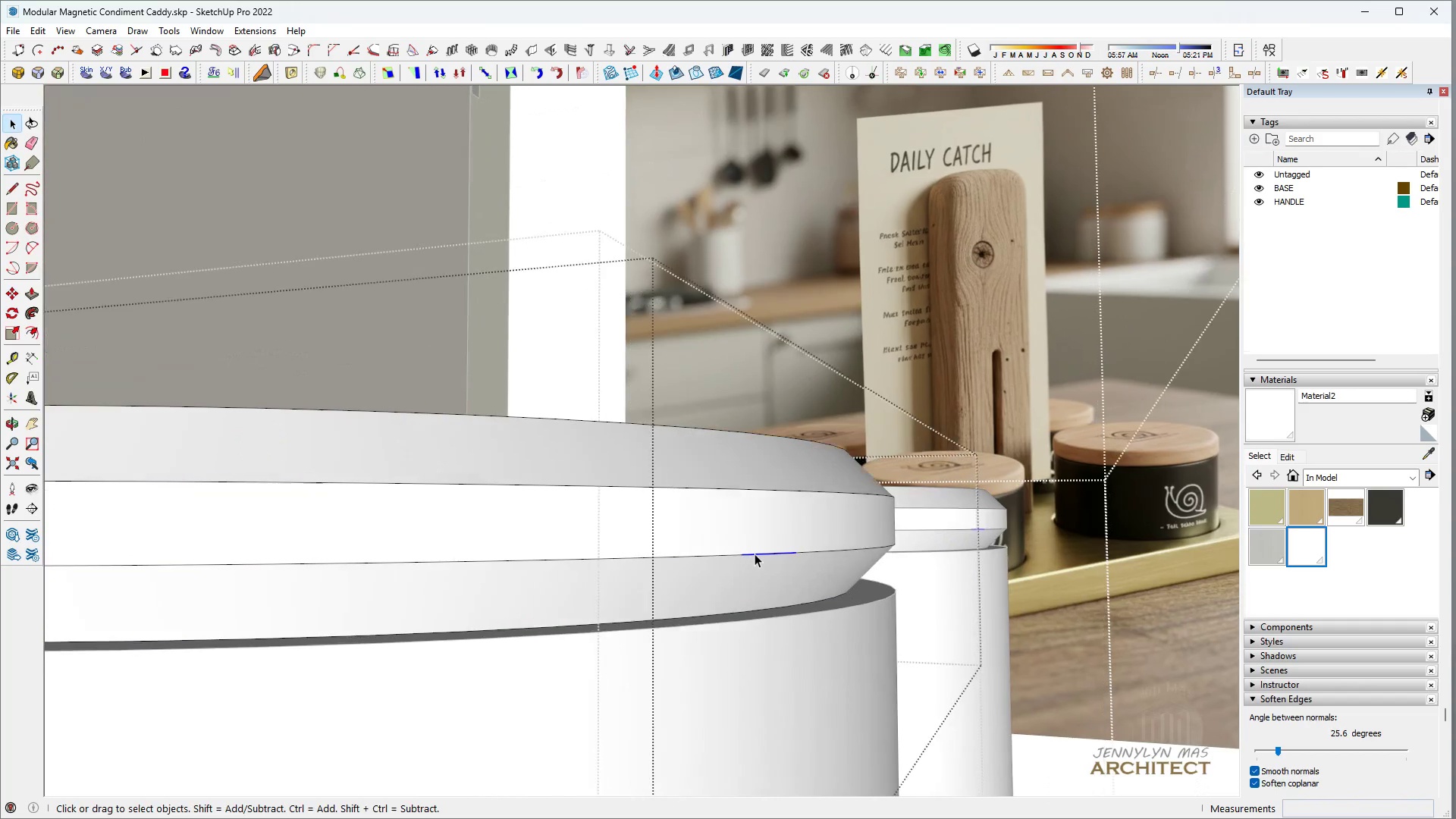 
scroll: coordinate [749, 554], scroll_direction: up, amount: 1.0
 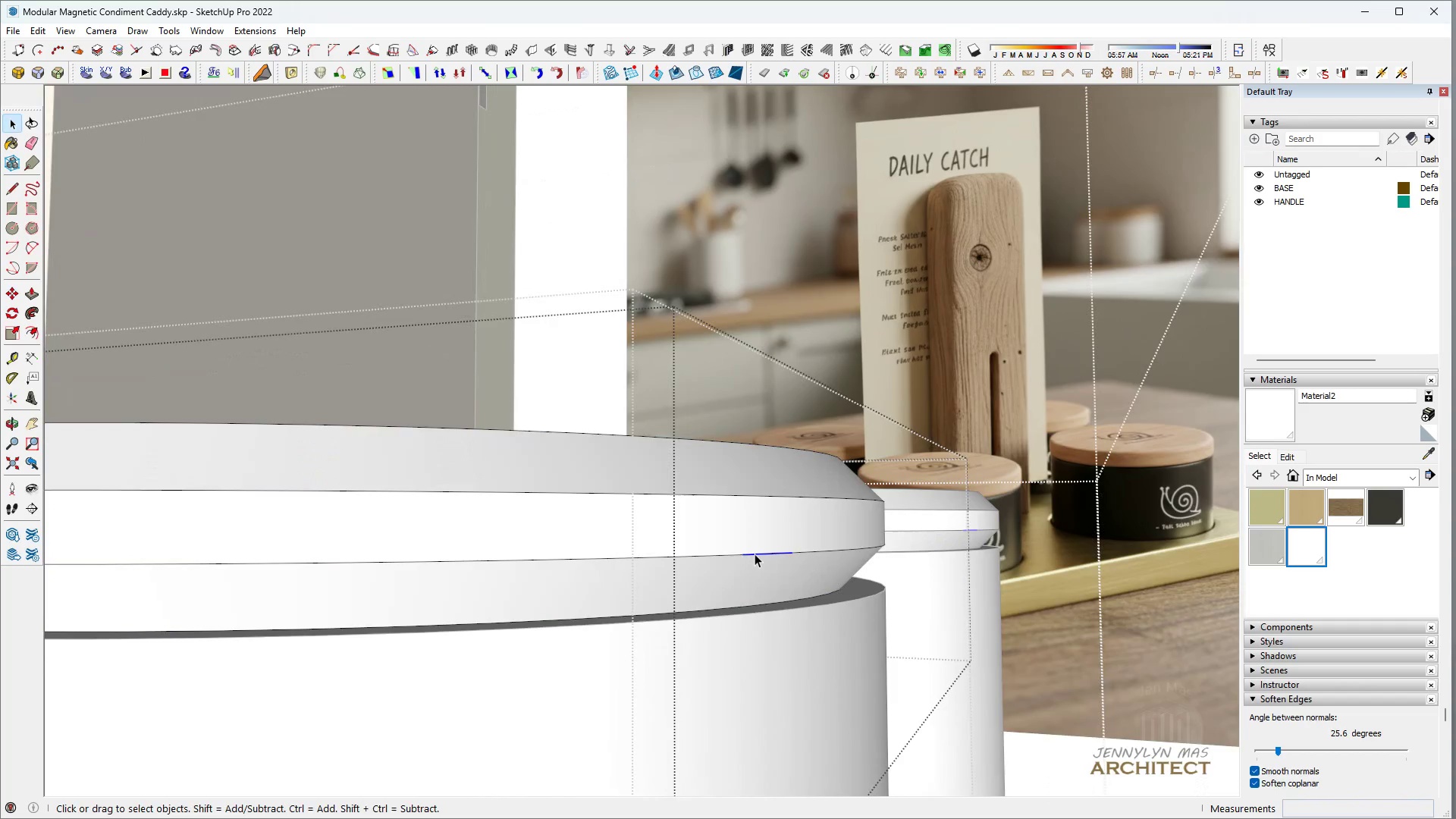 
middle_click([359, 598])
 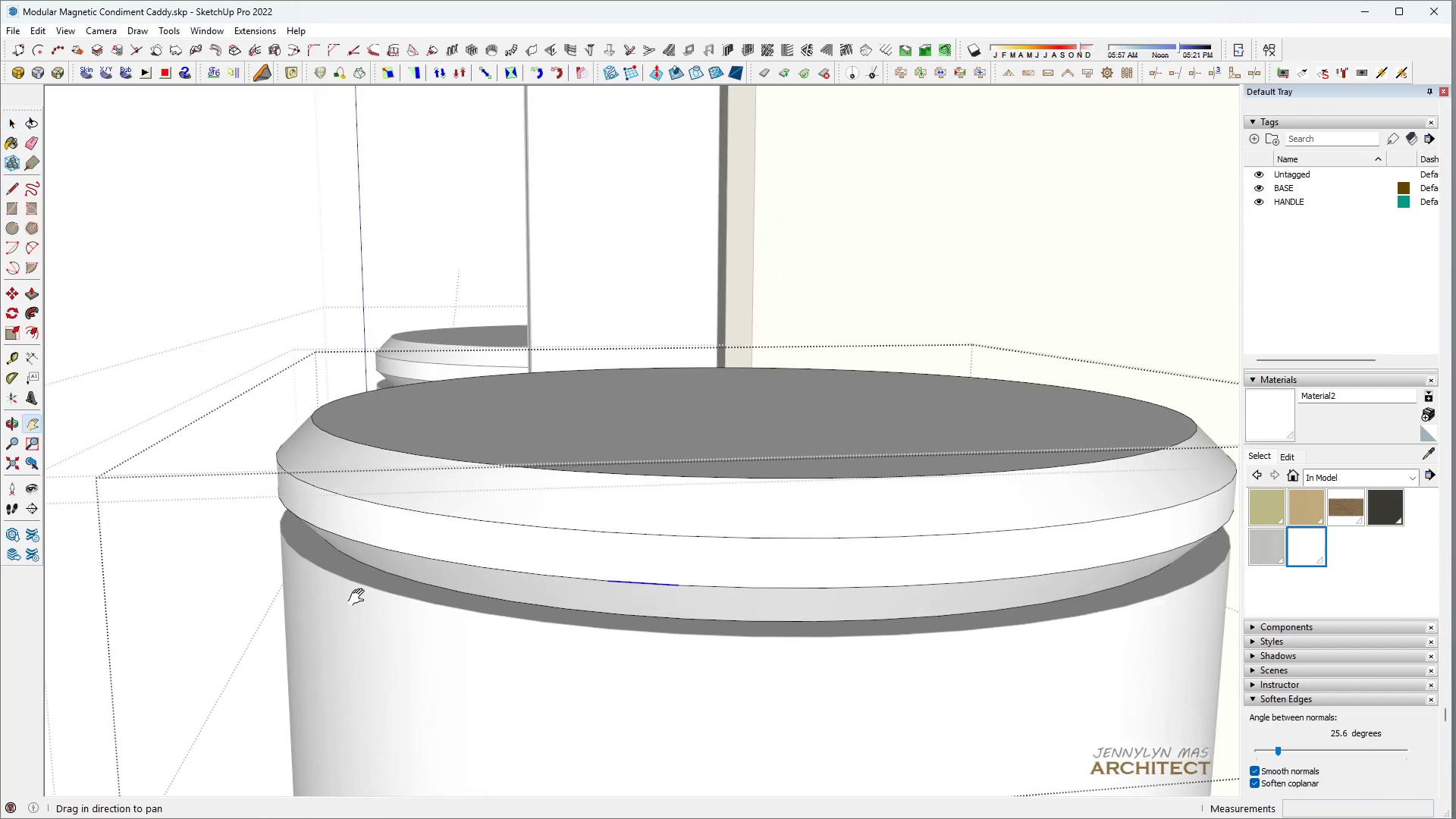 
type(HH)
 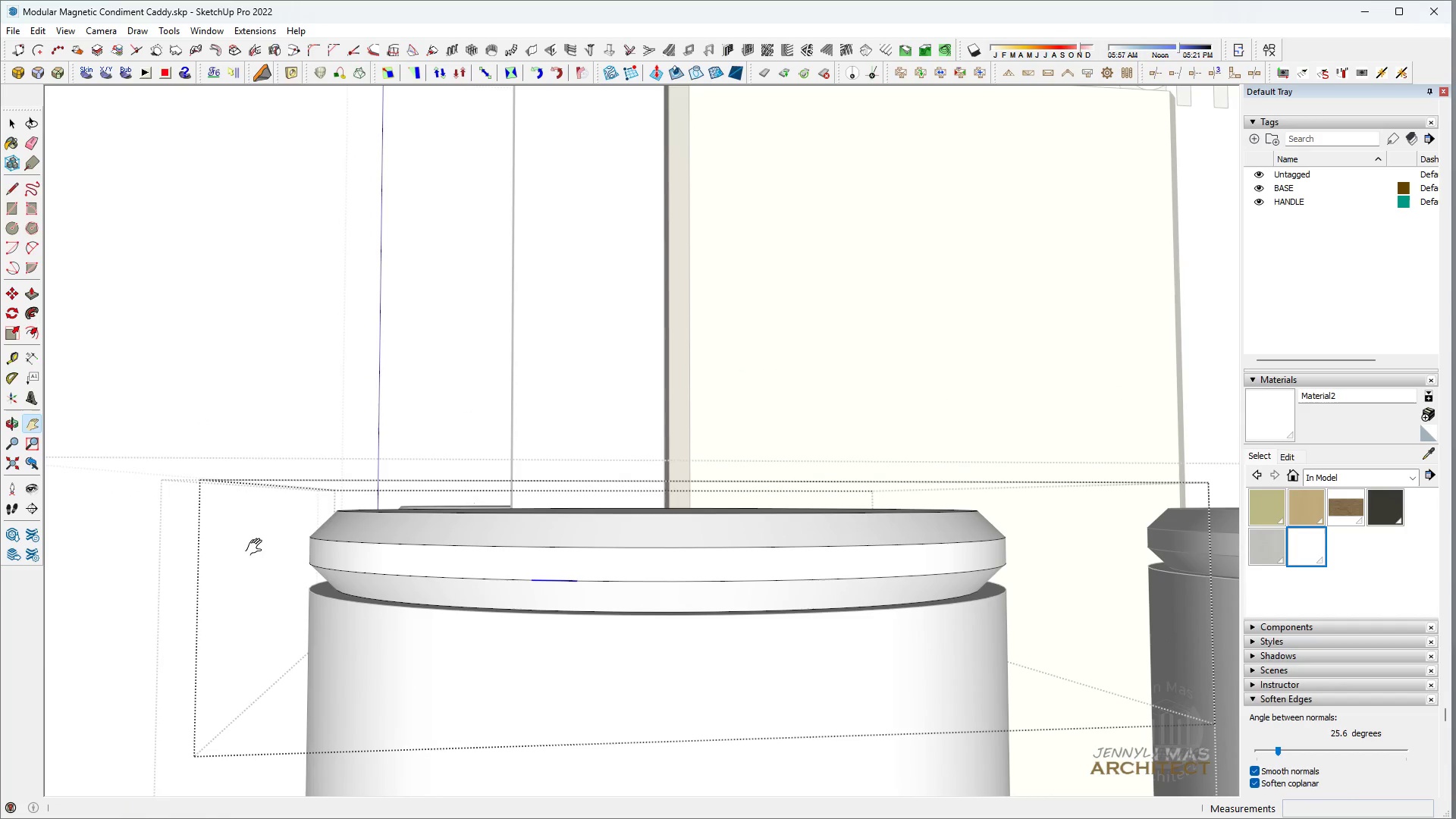 
scroll: coordinate [382, 594], scroll_direction: down, amount: 5.0
 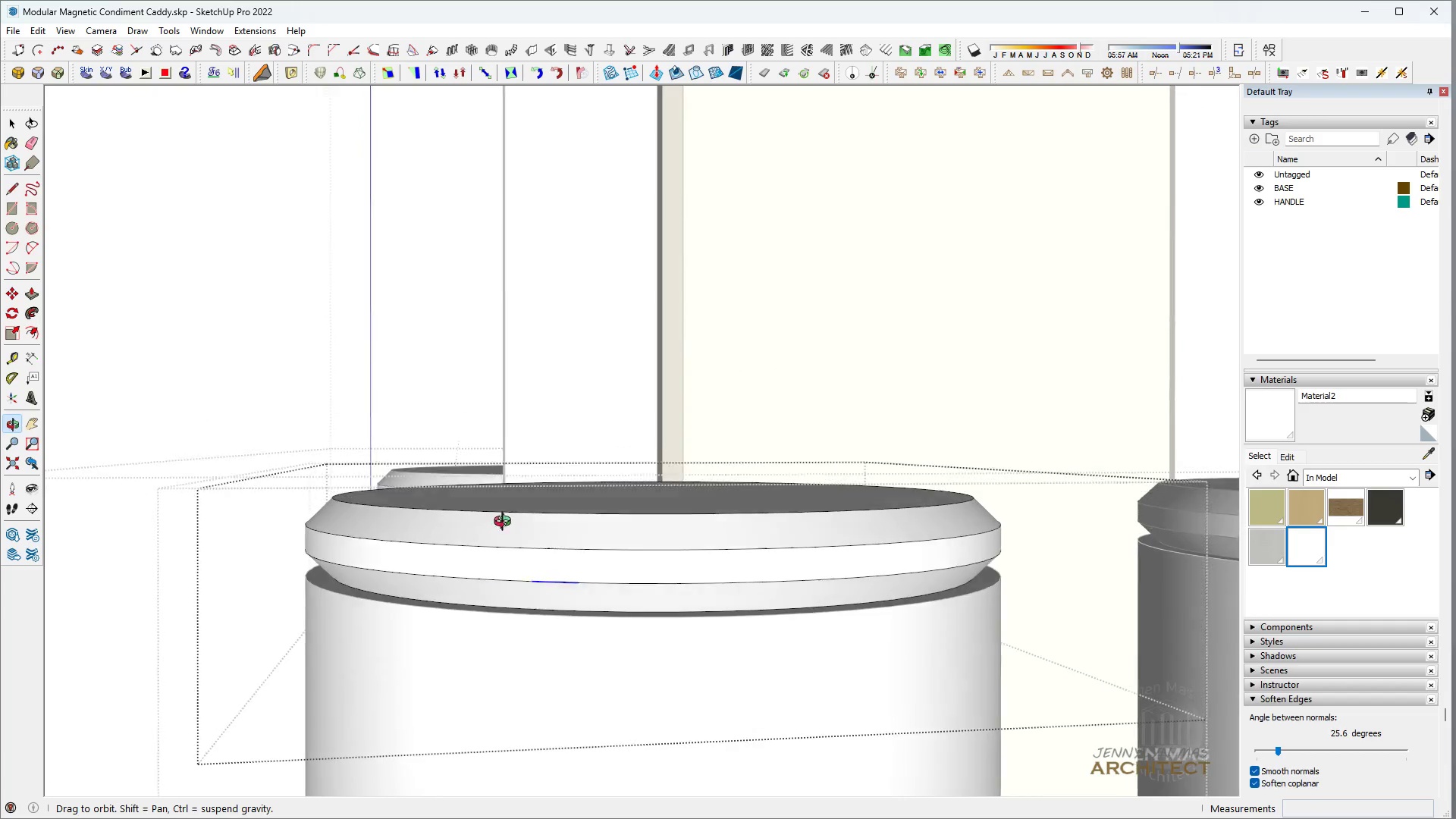 
key(Space)
 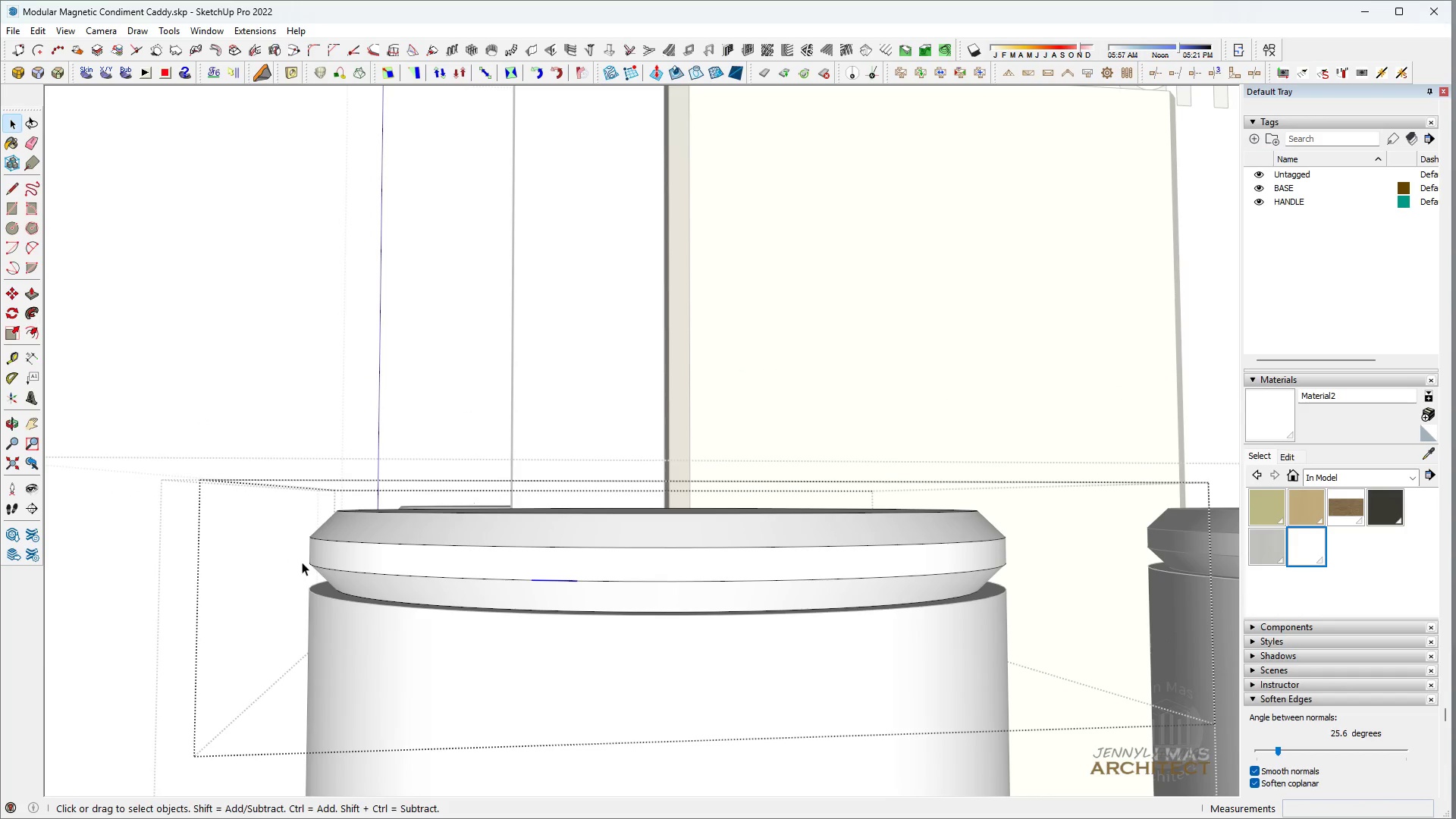 
left_click_drag(start_coordinate=[303, 552], to_coordinate=[1101, 595])
 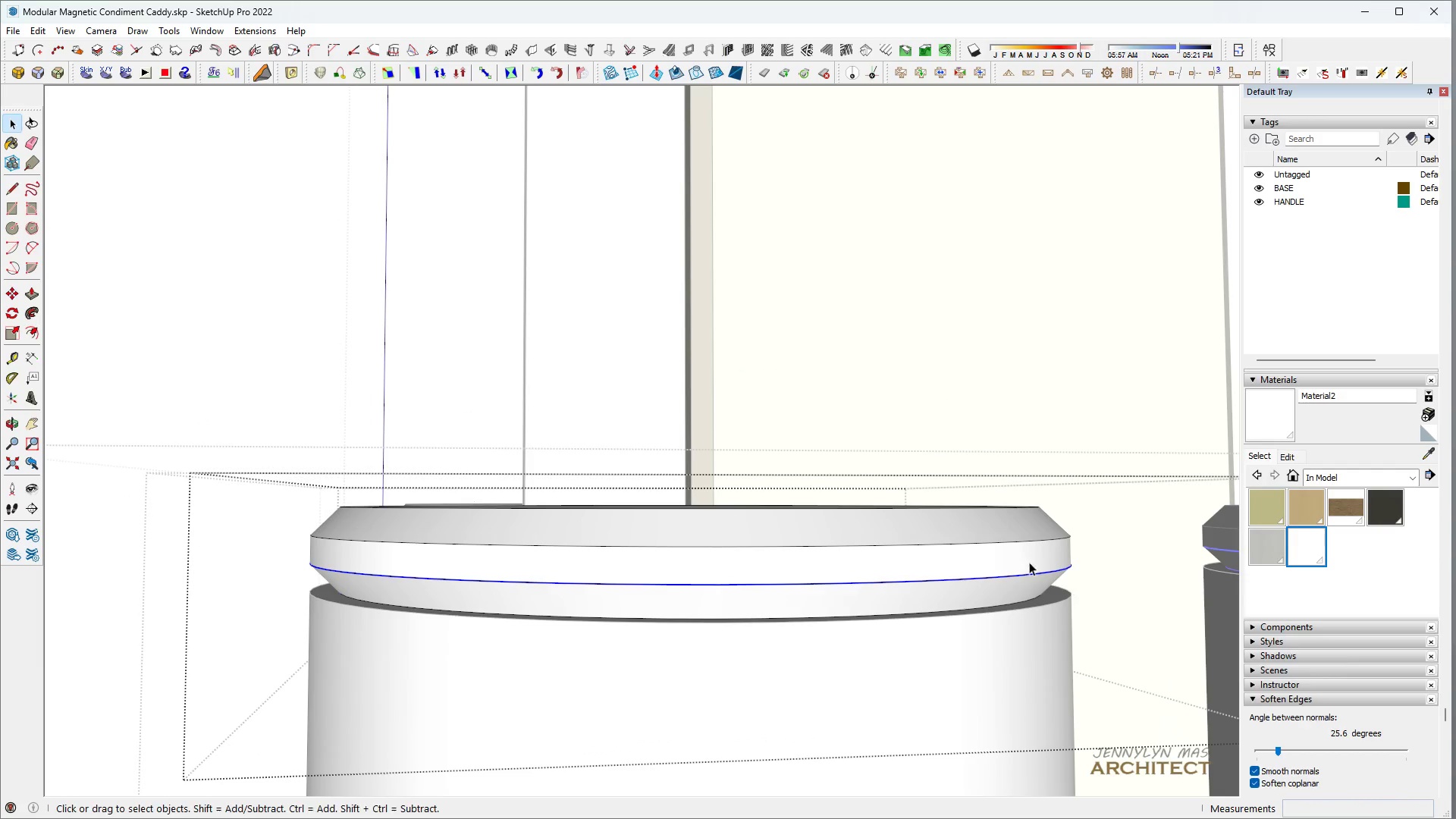 
scroll: coordinate [303, 555], scroll_direction: up, amount: 1.0
 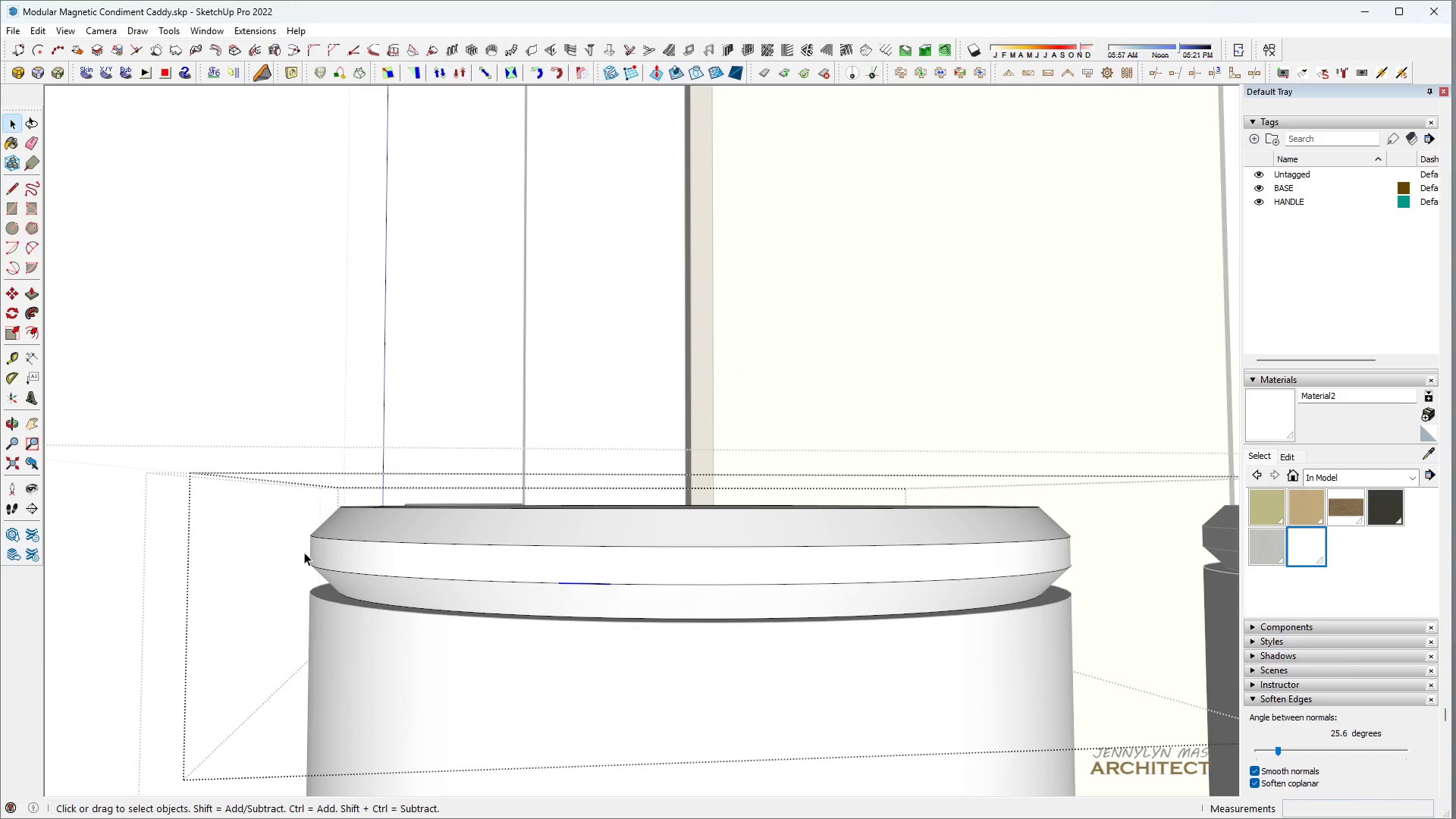 
key(H)
 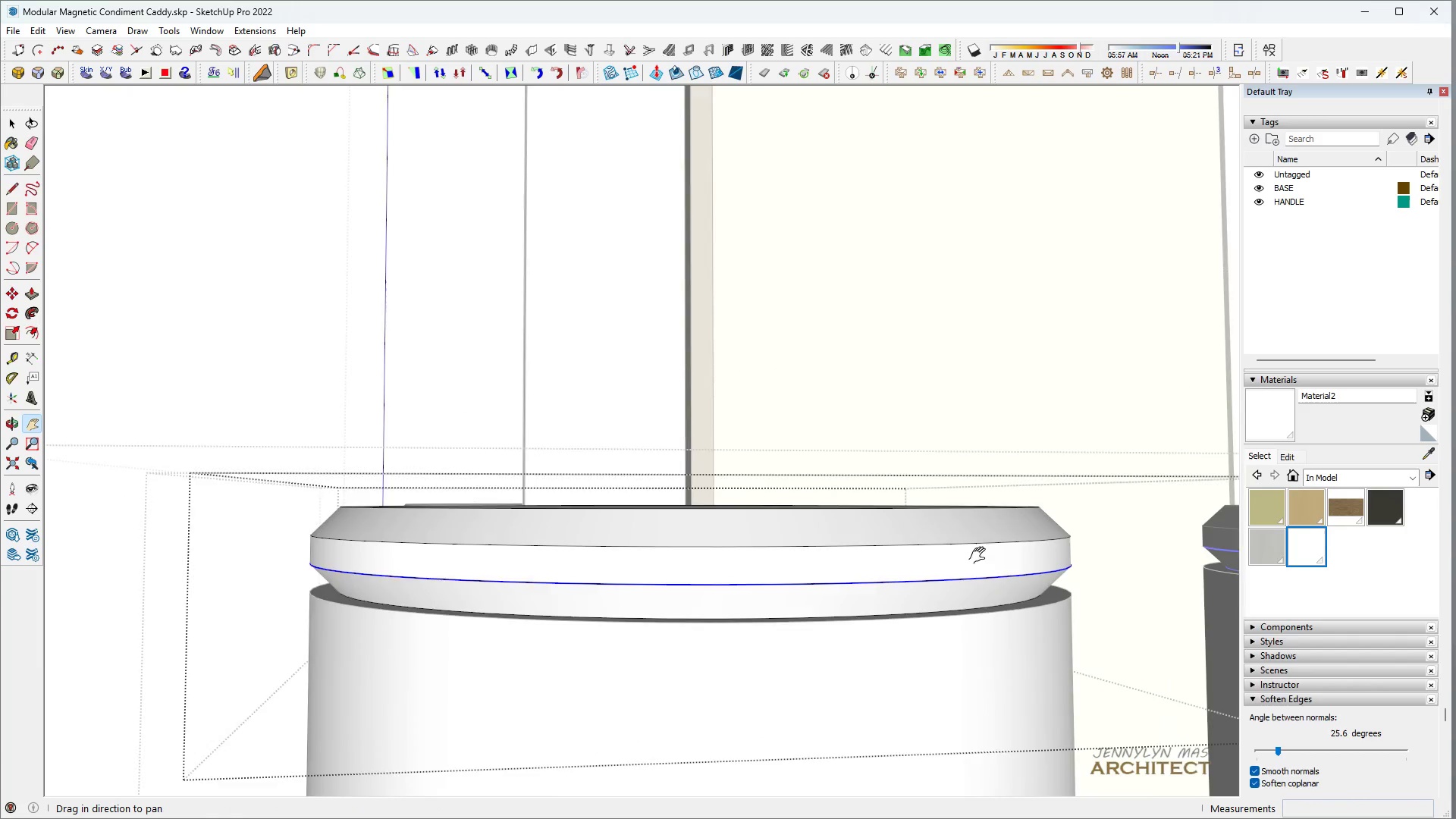 
scroll: coordinate [801, 607], scroll_direction: down, amount: 4.0
 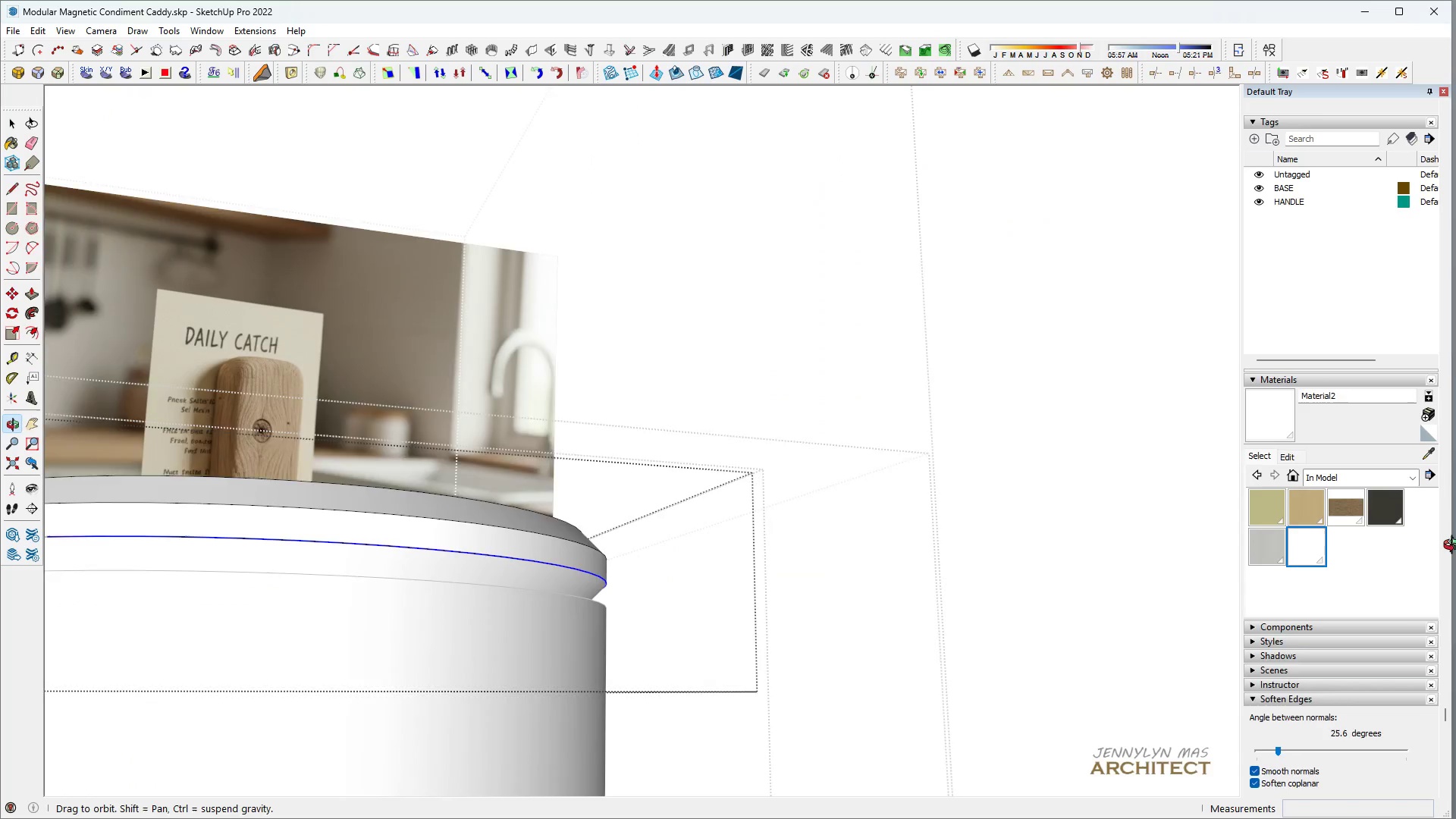 
type(HH)
 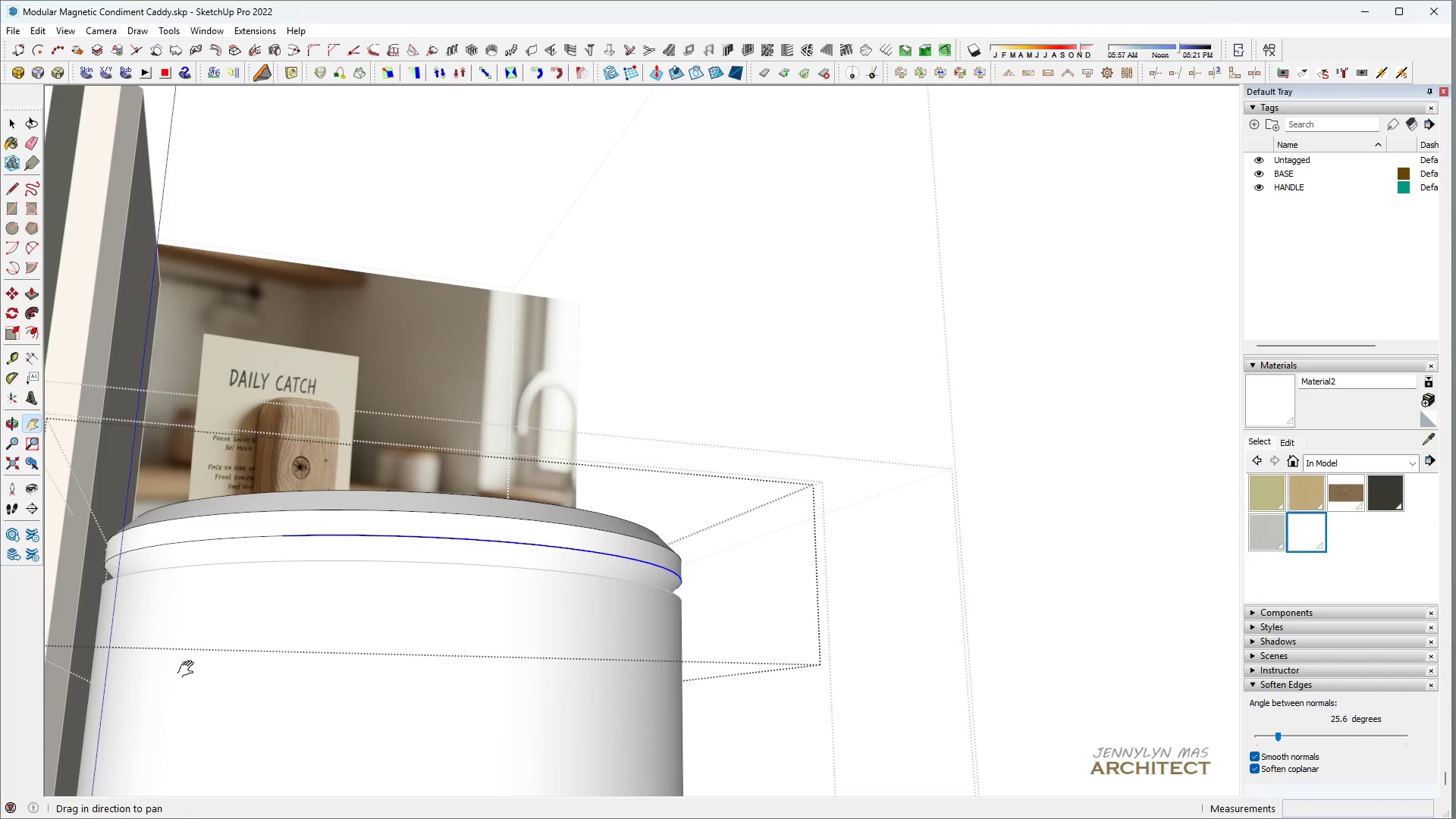 
left_click_drag(start_coordinate=[189, 670], to_coordinate=[750, 621])
 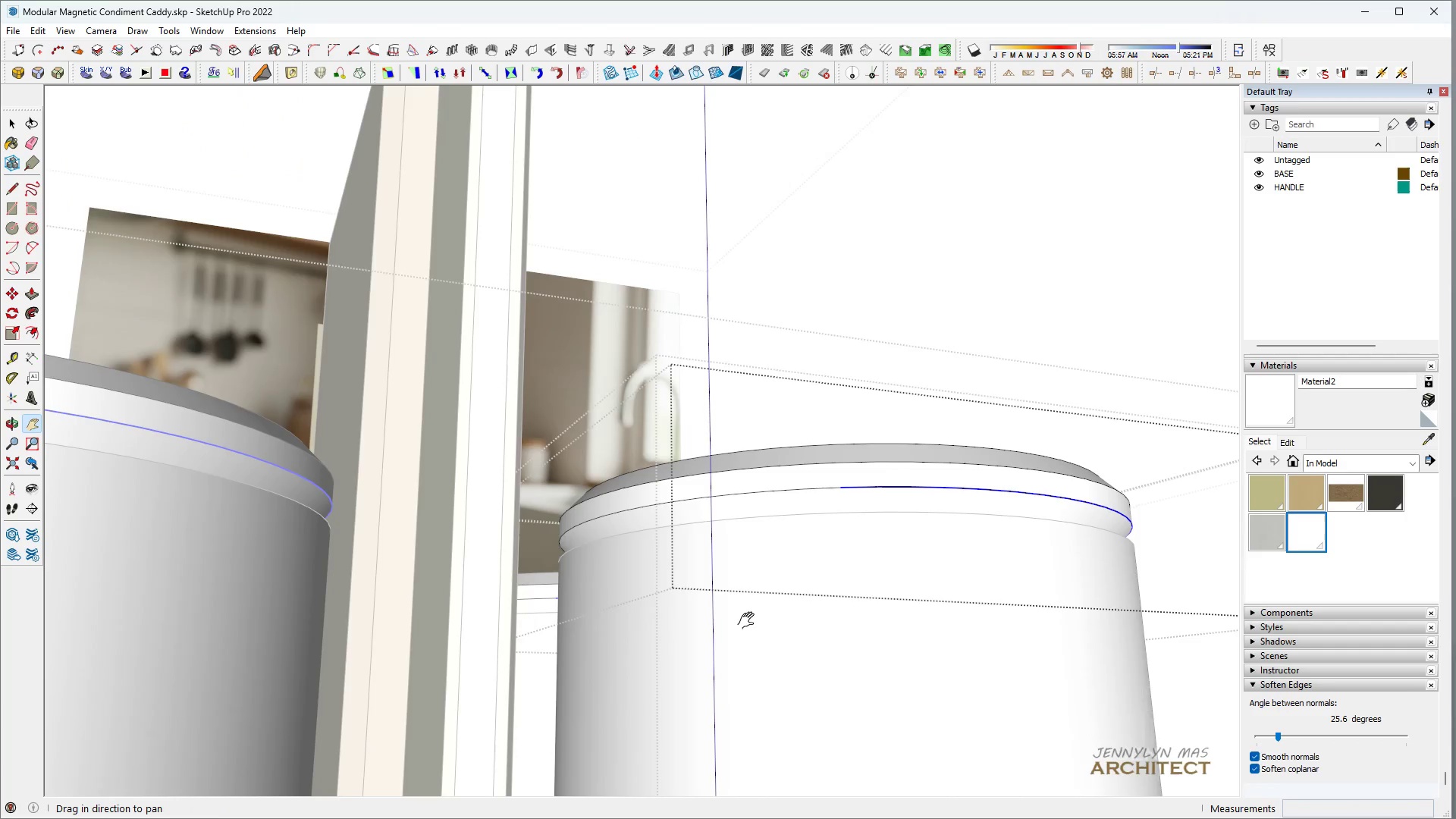 
scroll: coordinate [999, 576], scroll_direction: down, amount: 4.0
 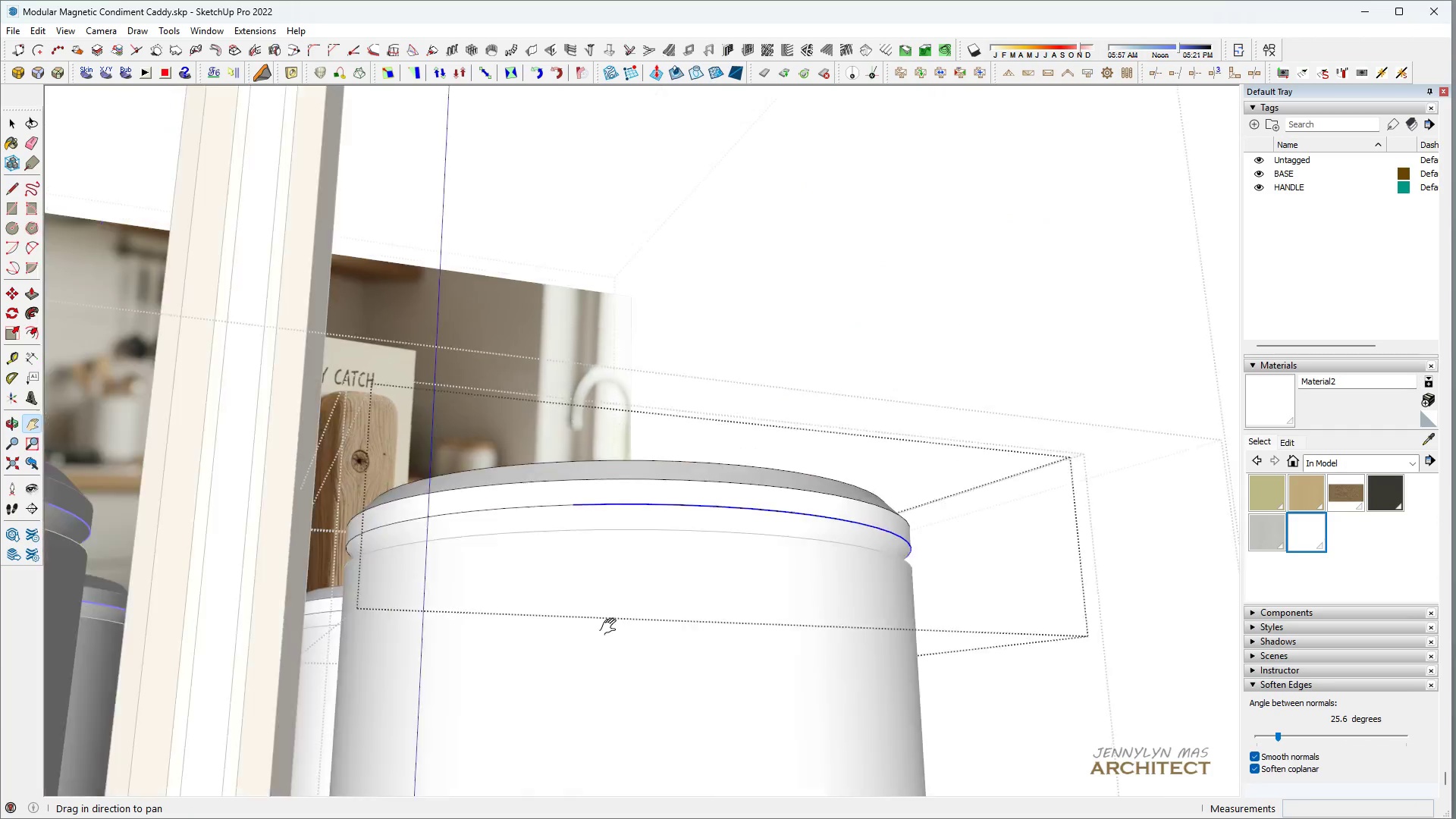 
type(HH )
 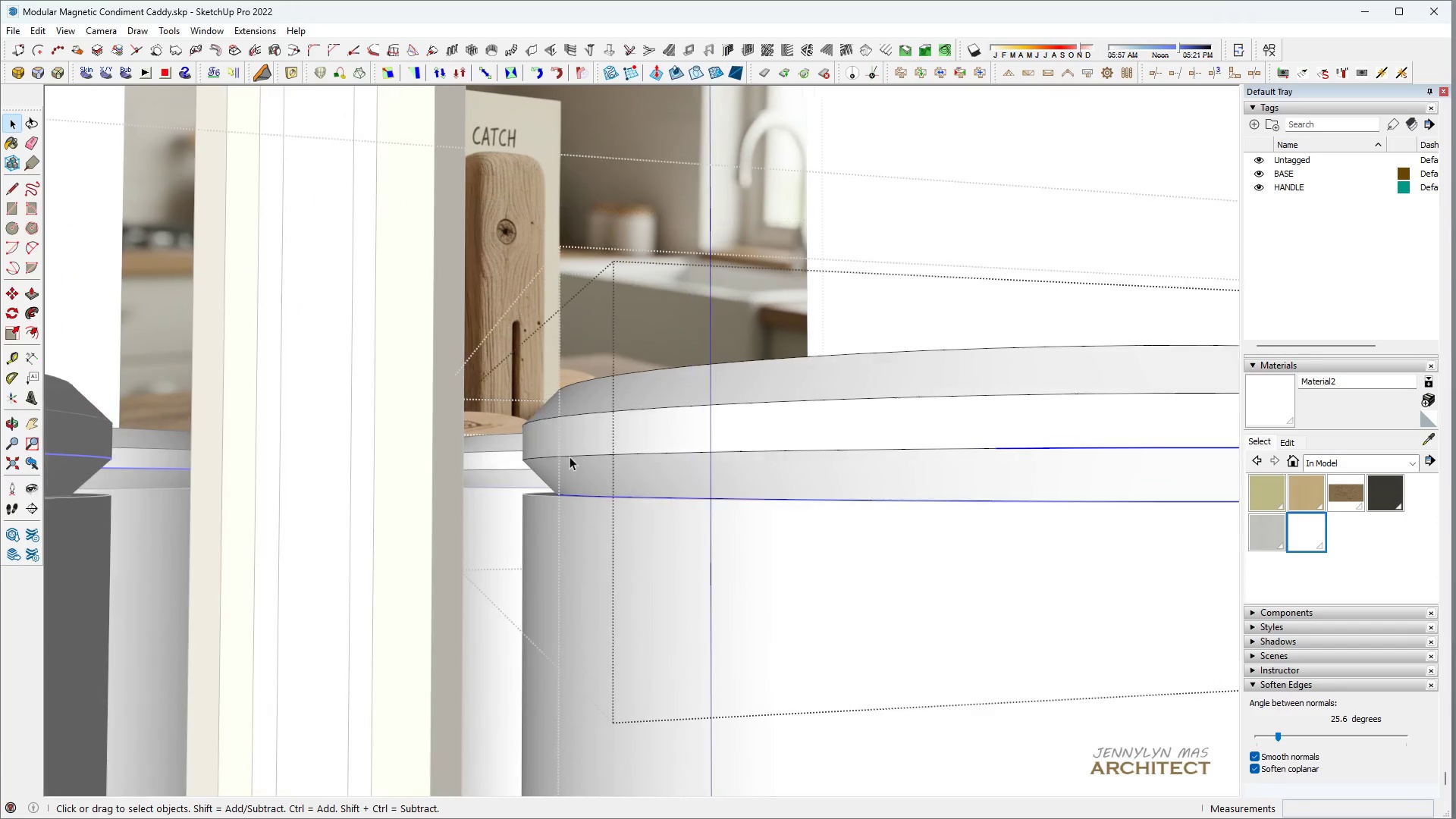 
scroll: coordinate [739, 561], scroll_direction: up, amount: 4.0
 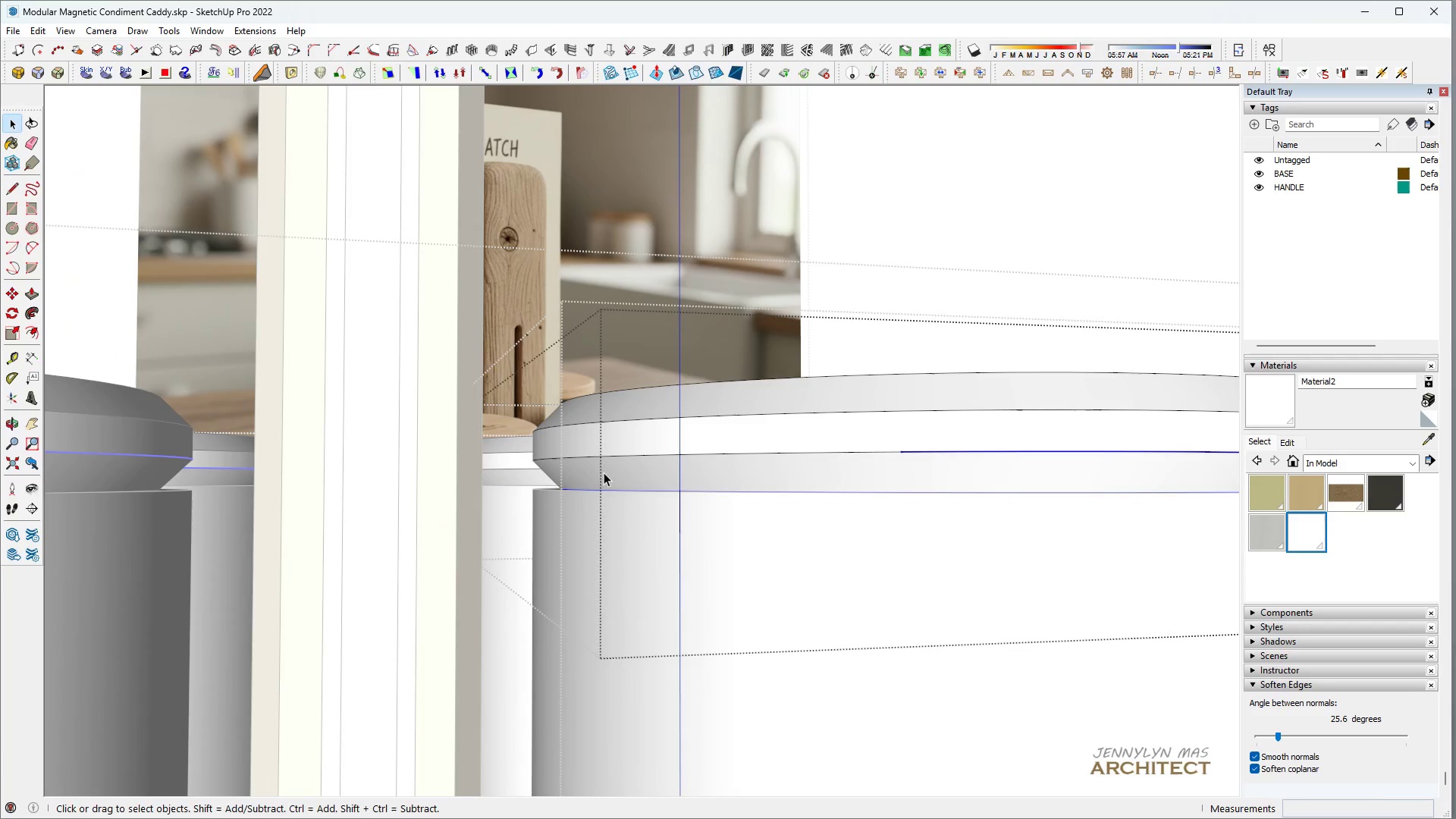 
hold_key(key=ControlLeft, duration=1.5)
 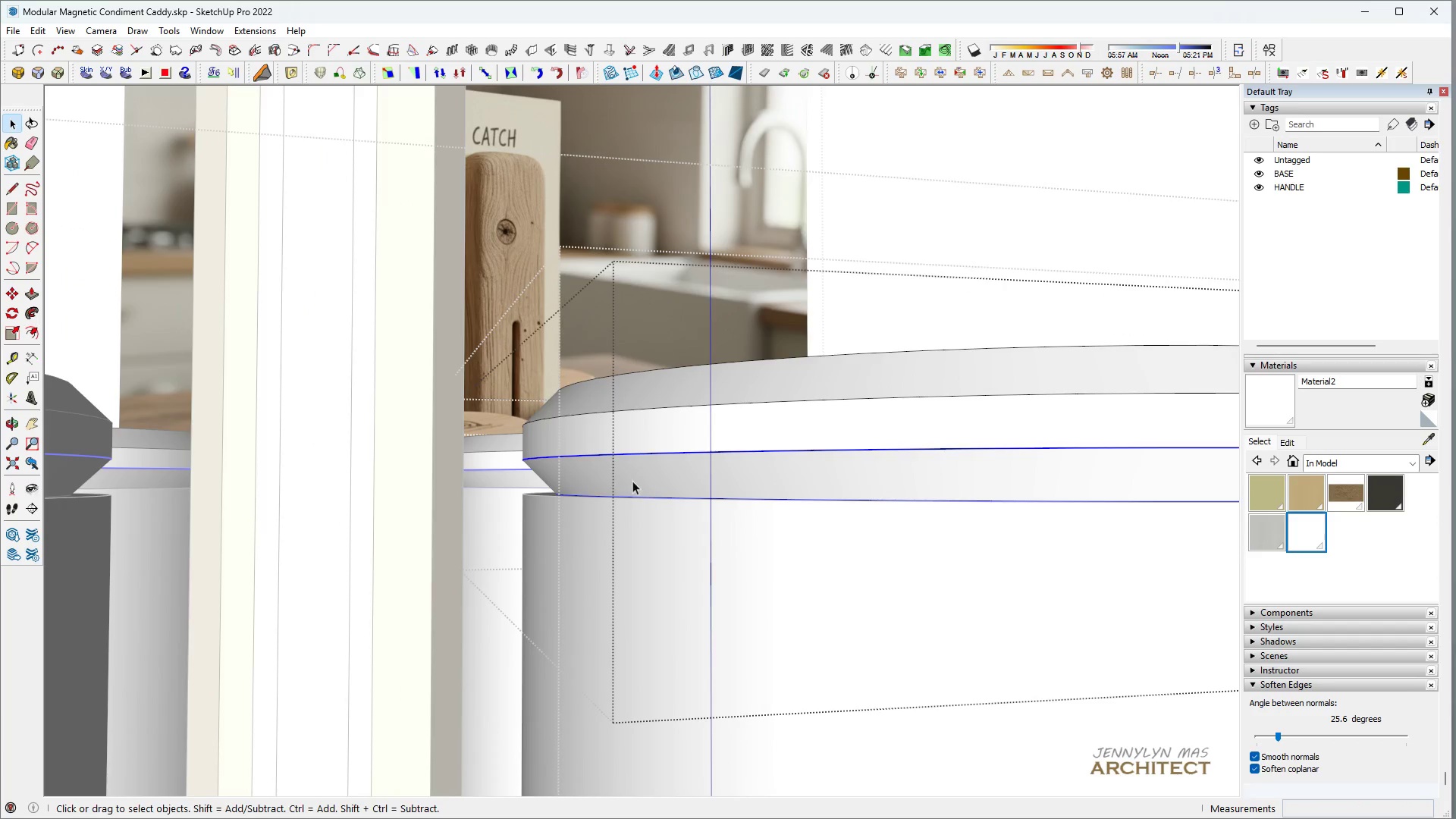 
scroll: coordinate [581, 462], scroll_direction: up, amount: 2.0
 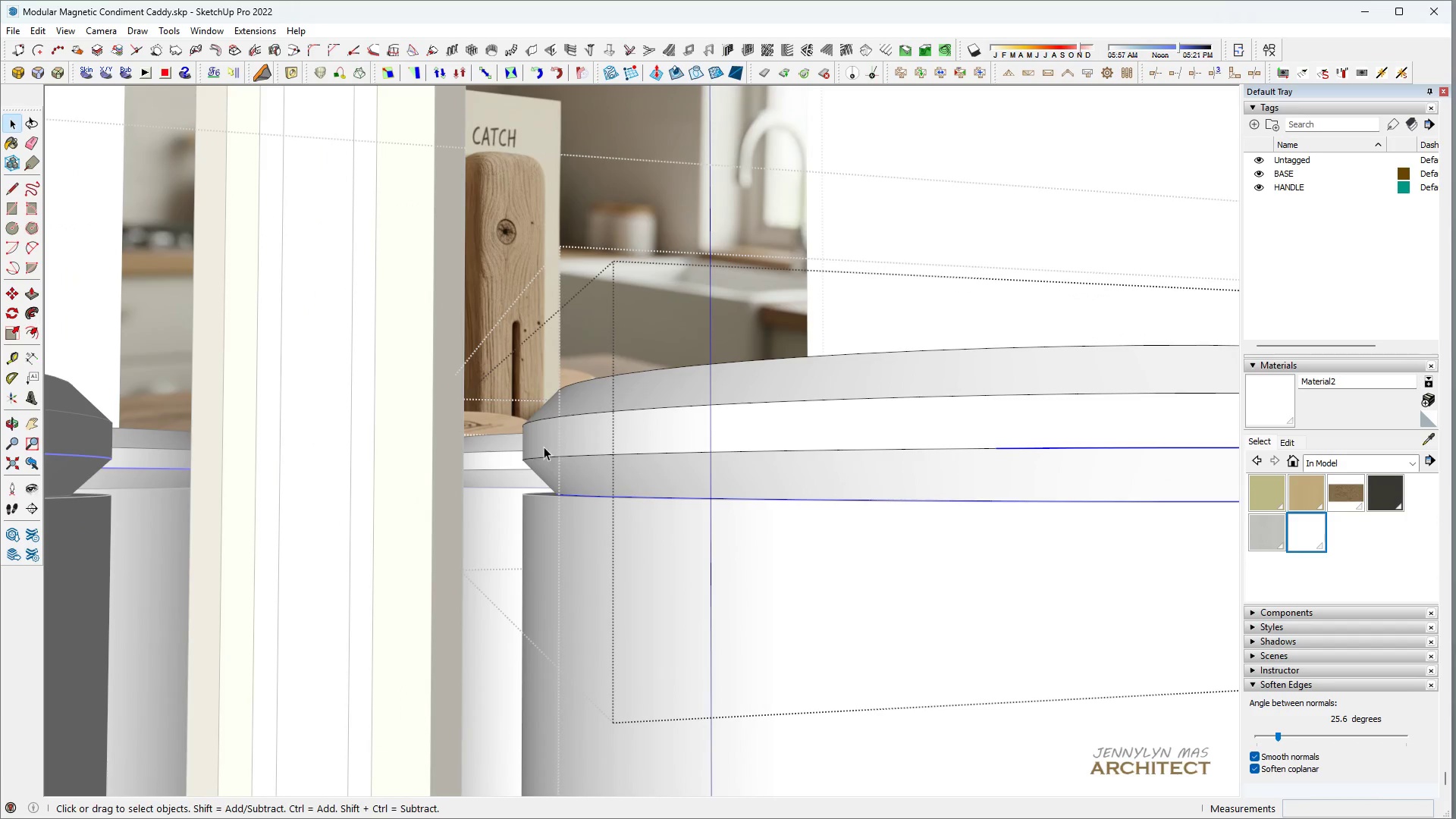 
left_click_drag(start_coordinate=[516, 438], to_coordinate=[1035, 471])
 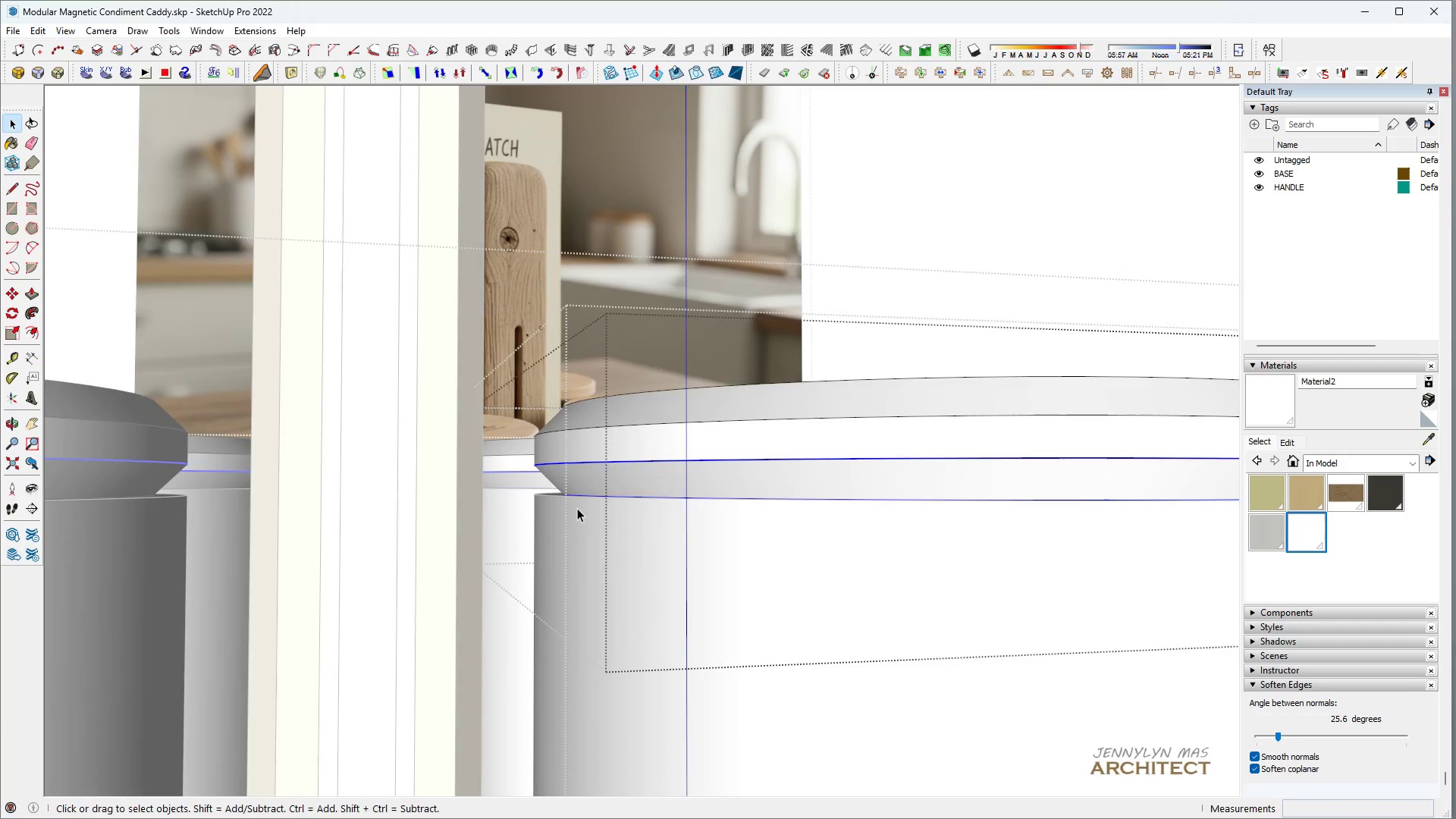 
hold_key(key=ControlLeft, duration=0.34)
 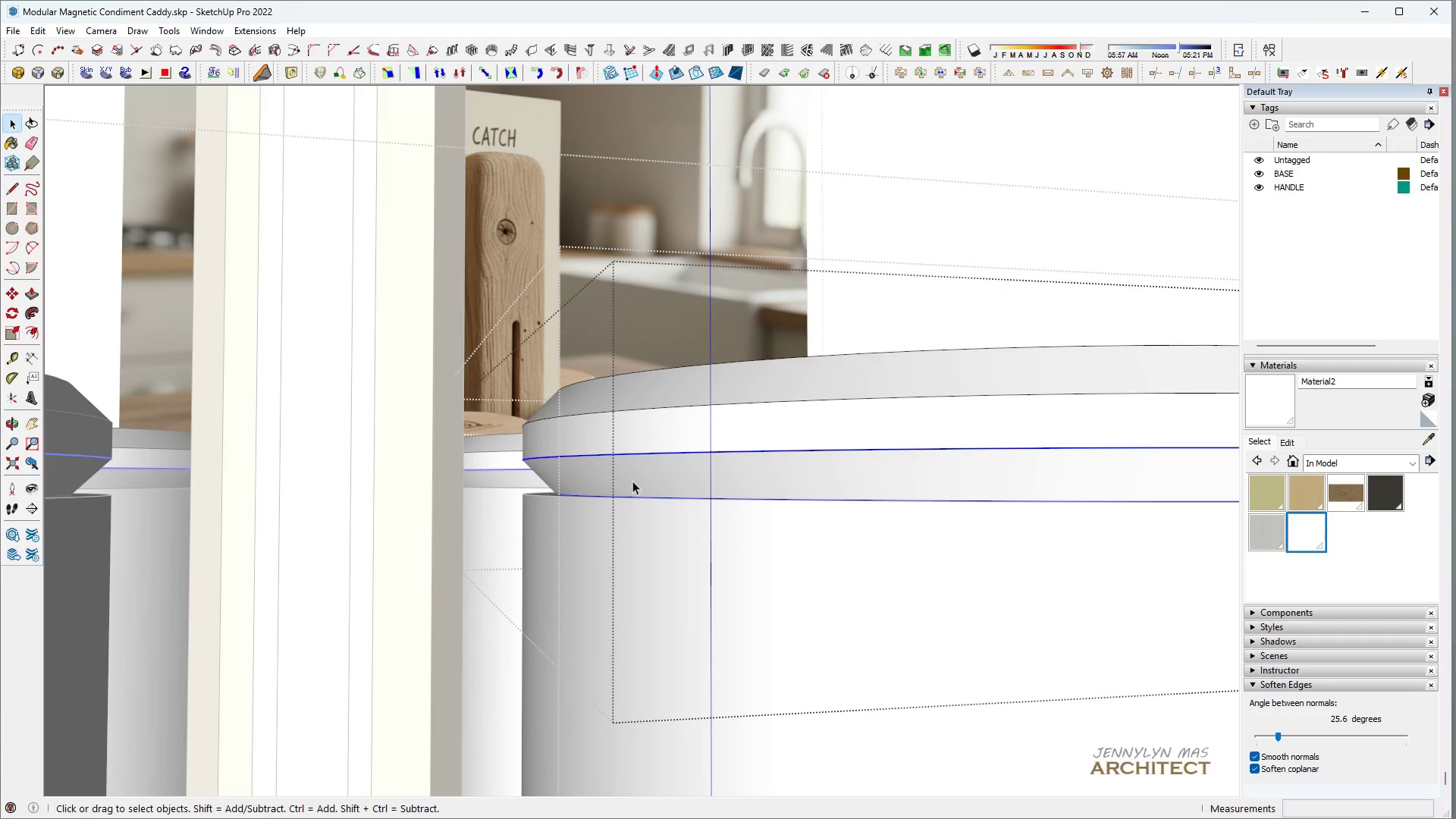 
key(Space)
 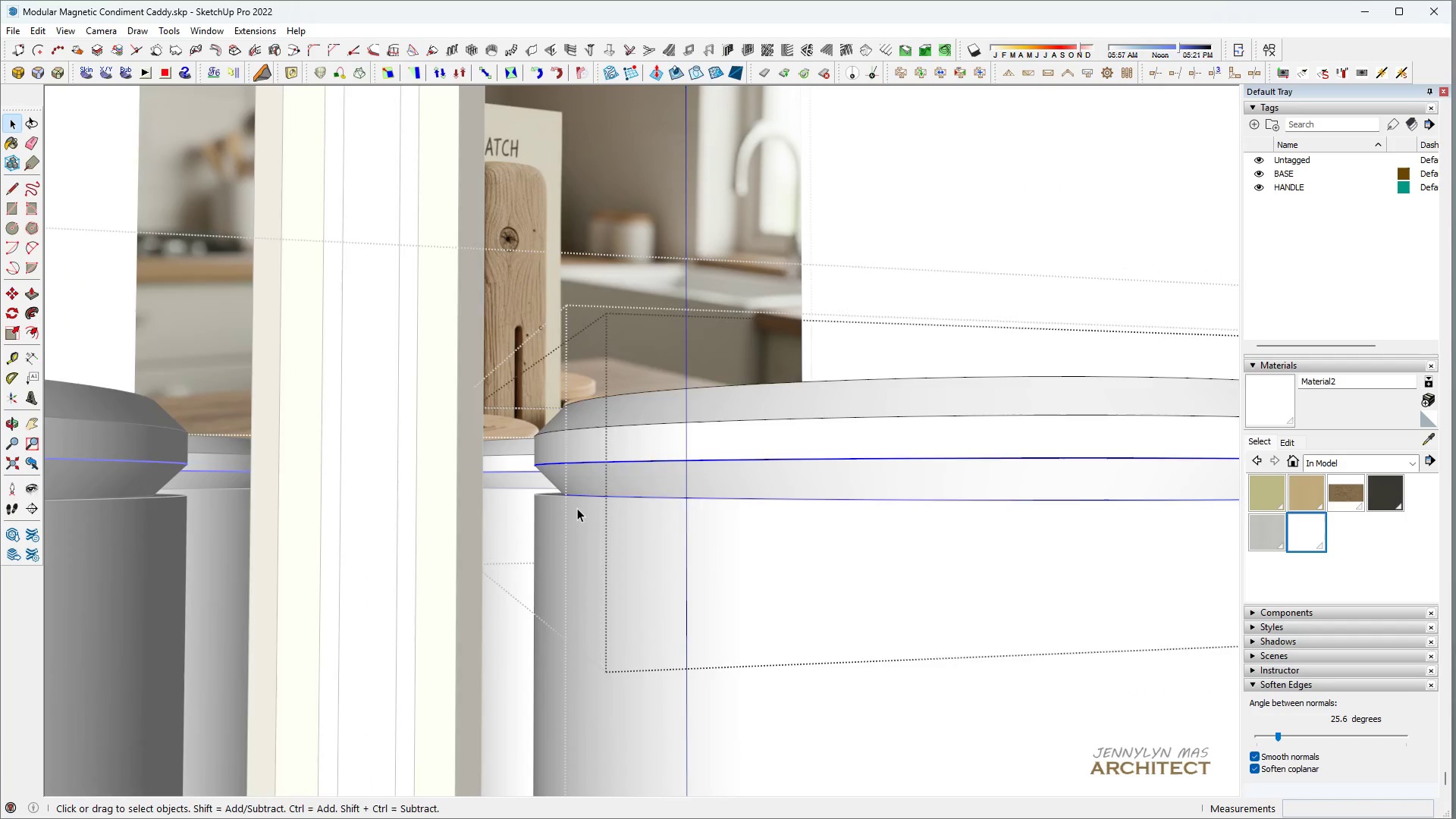 
key(H)
 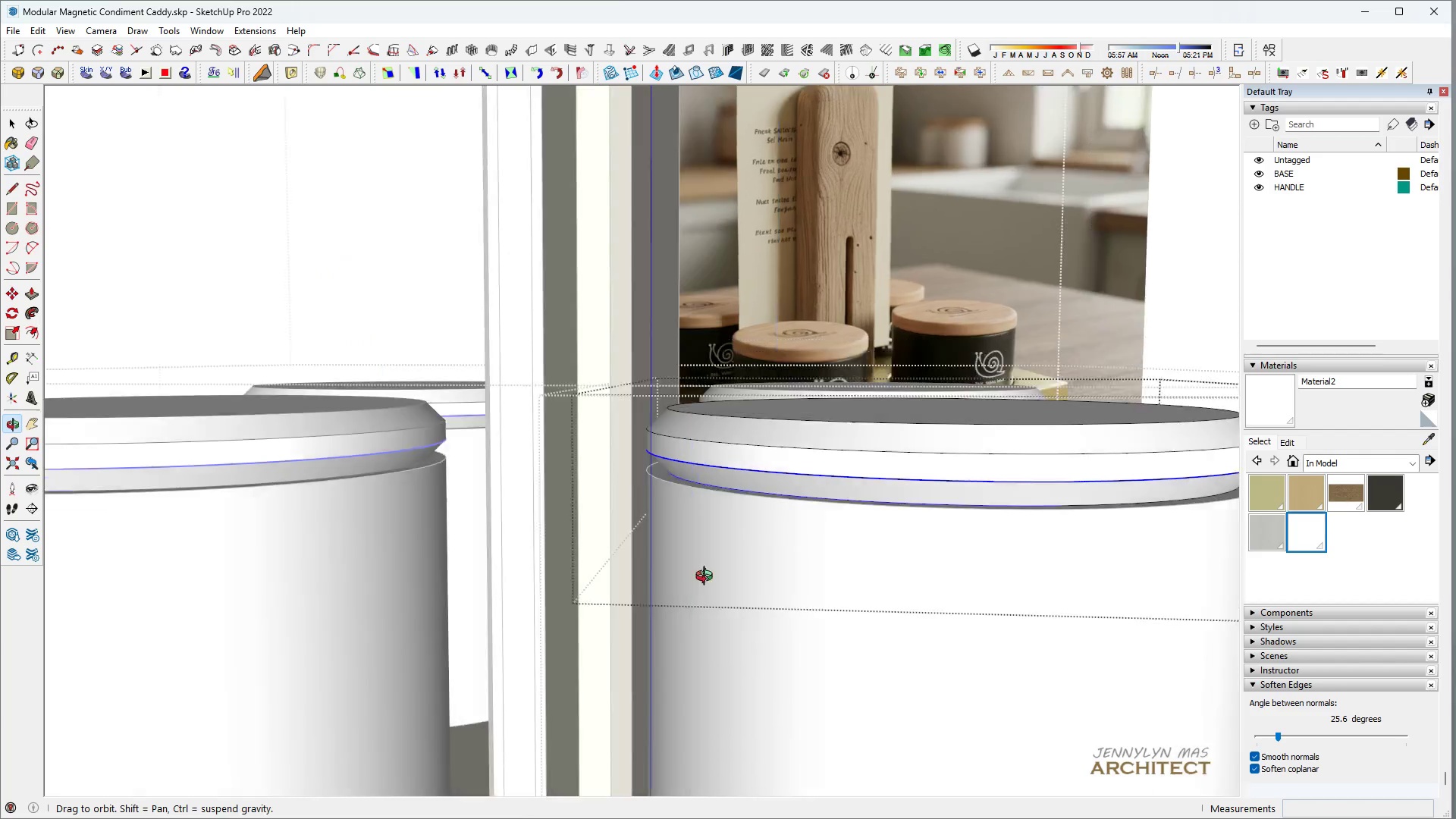 
scroll: coordinate [599, 512], scroll_direction: down, amount: 6.0
 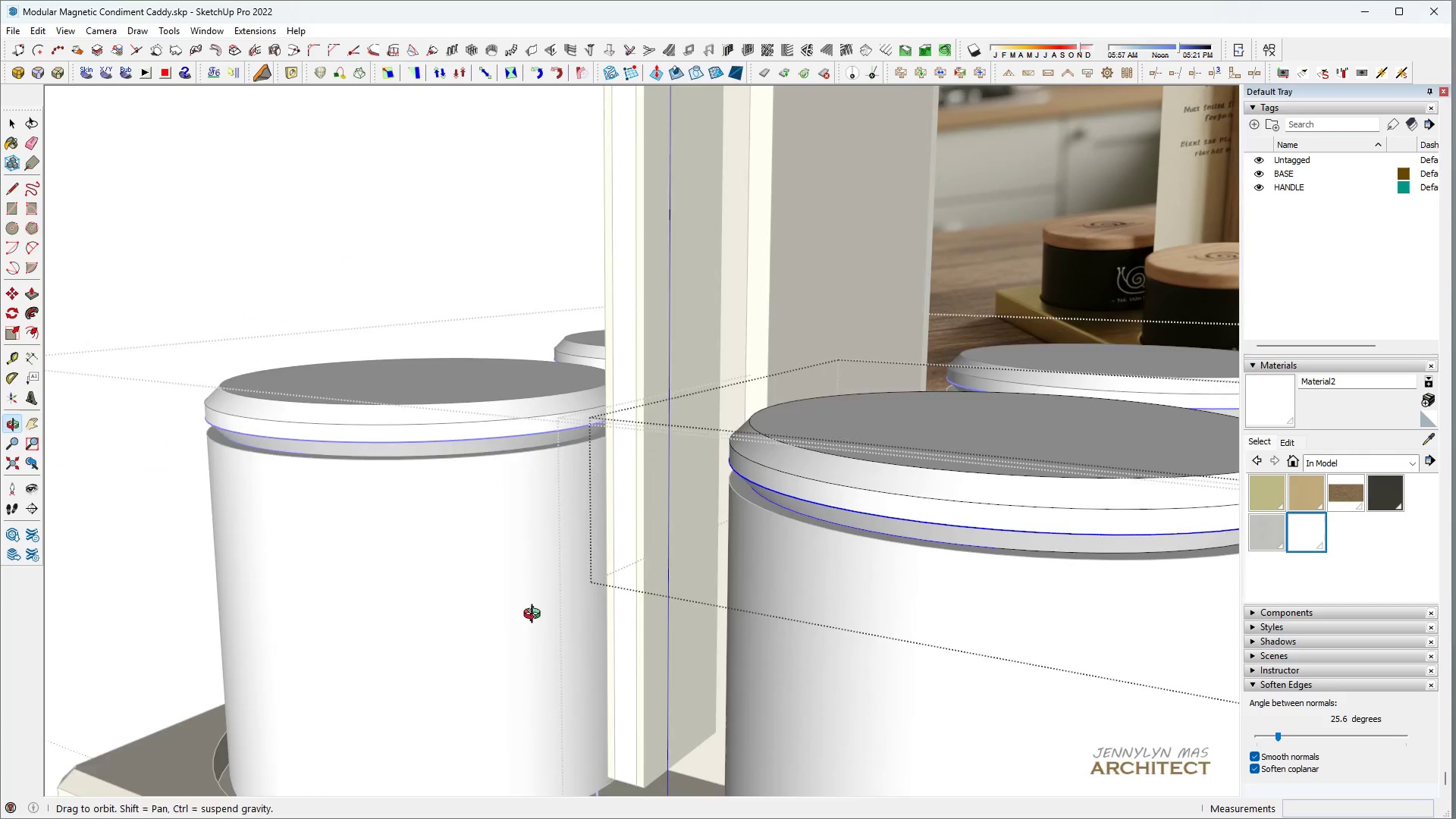 
type(HHHH)
 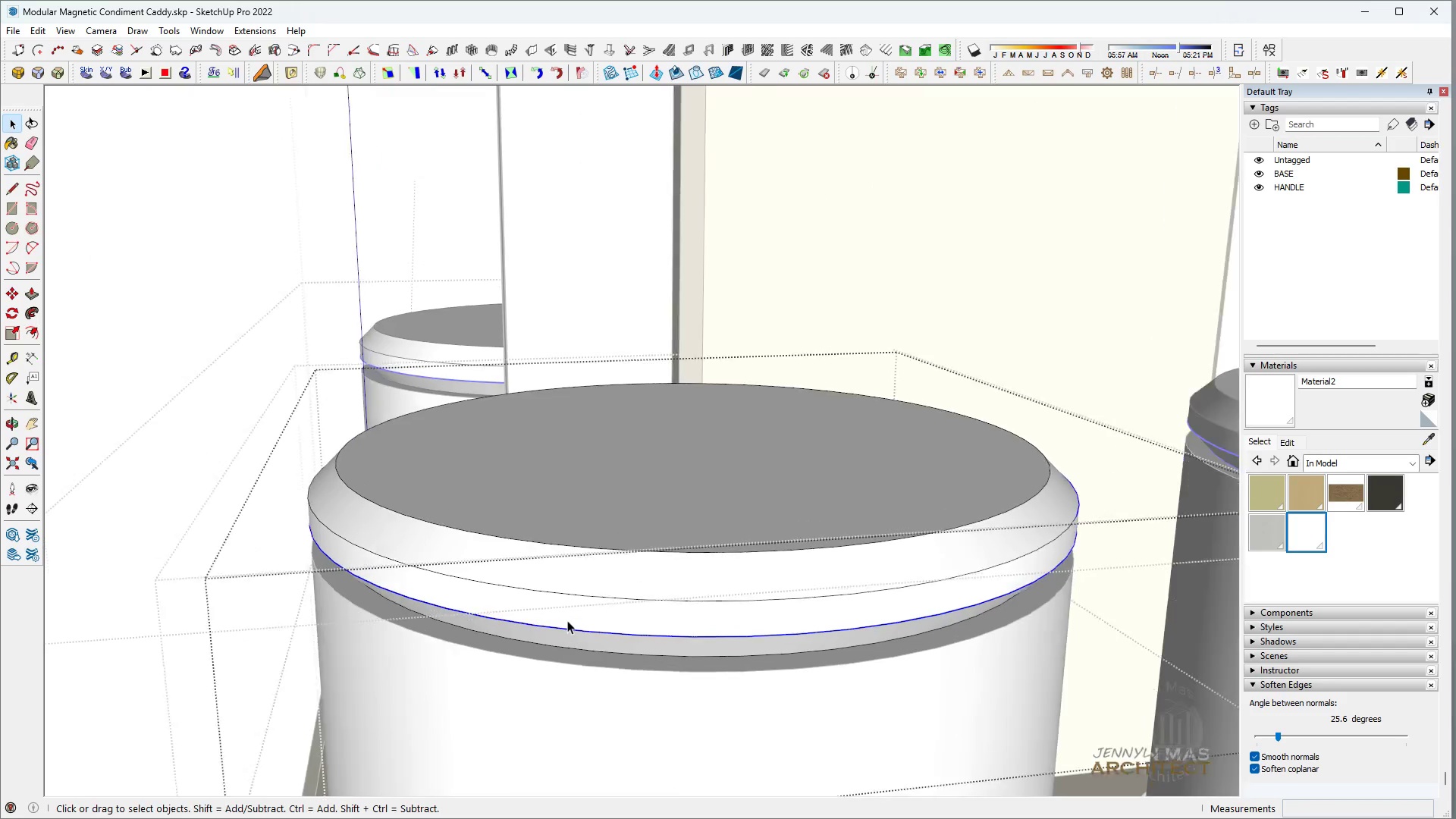 
left_click_drag(start_coordinate=[941, 506], to_coordinate=[686, 621])
 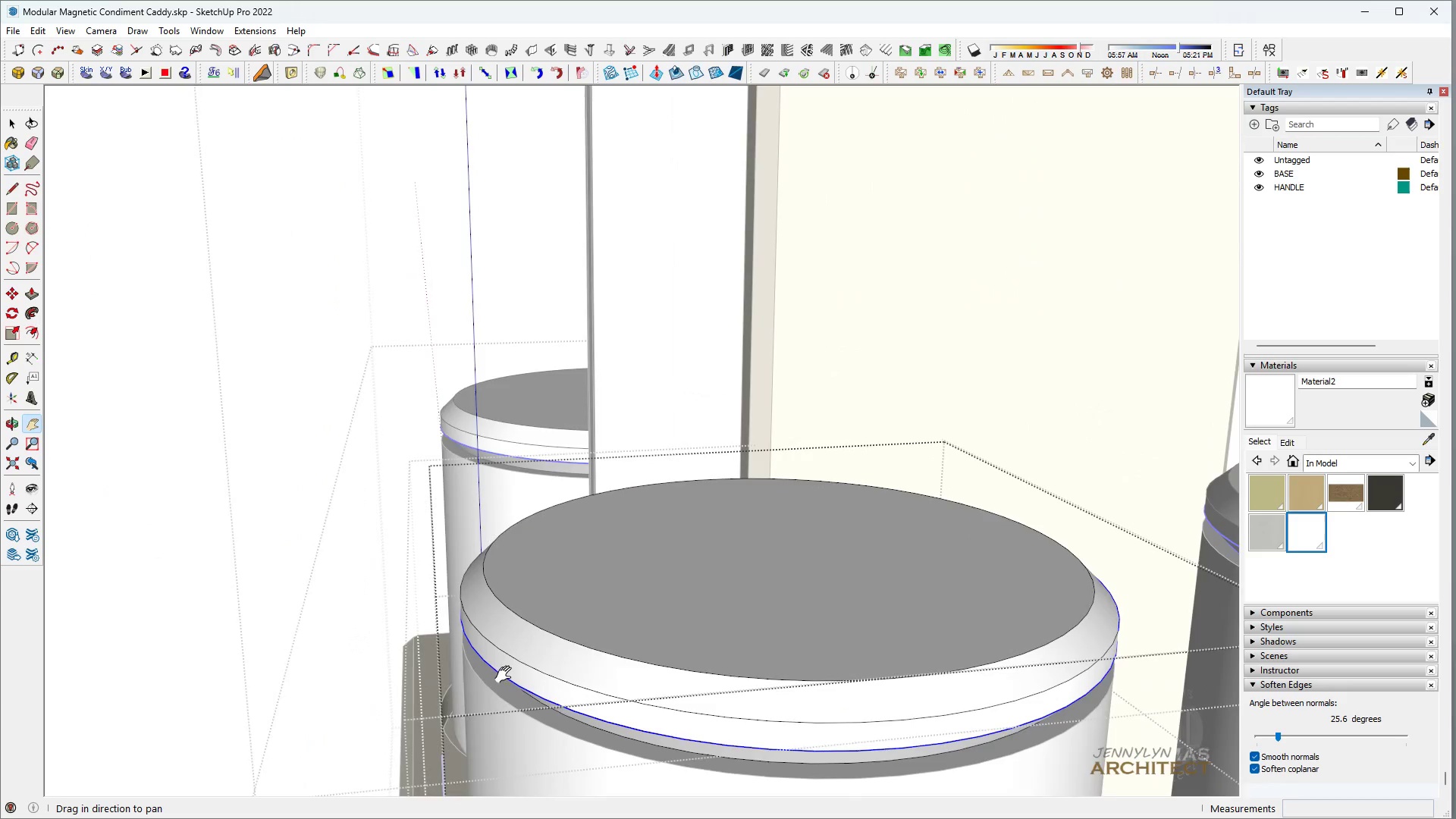 
left_click_drag(start_coordinate=[710, 752], to_coordinate=[569, 639])
 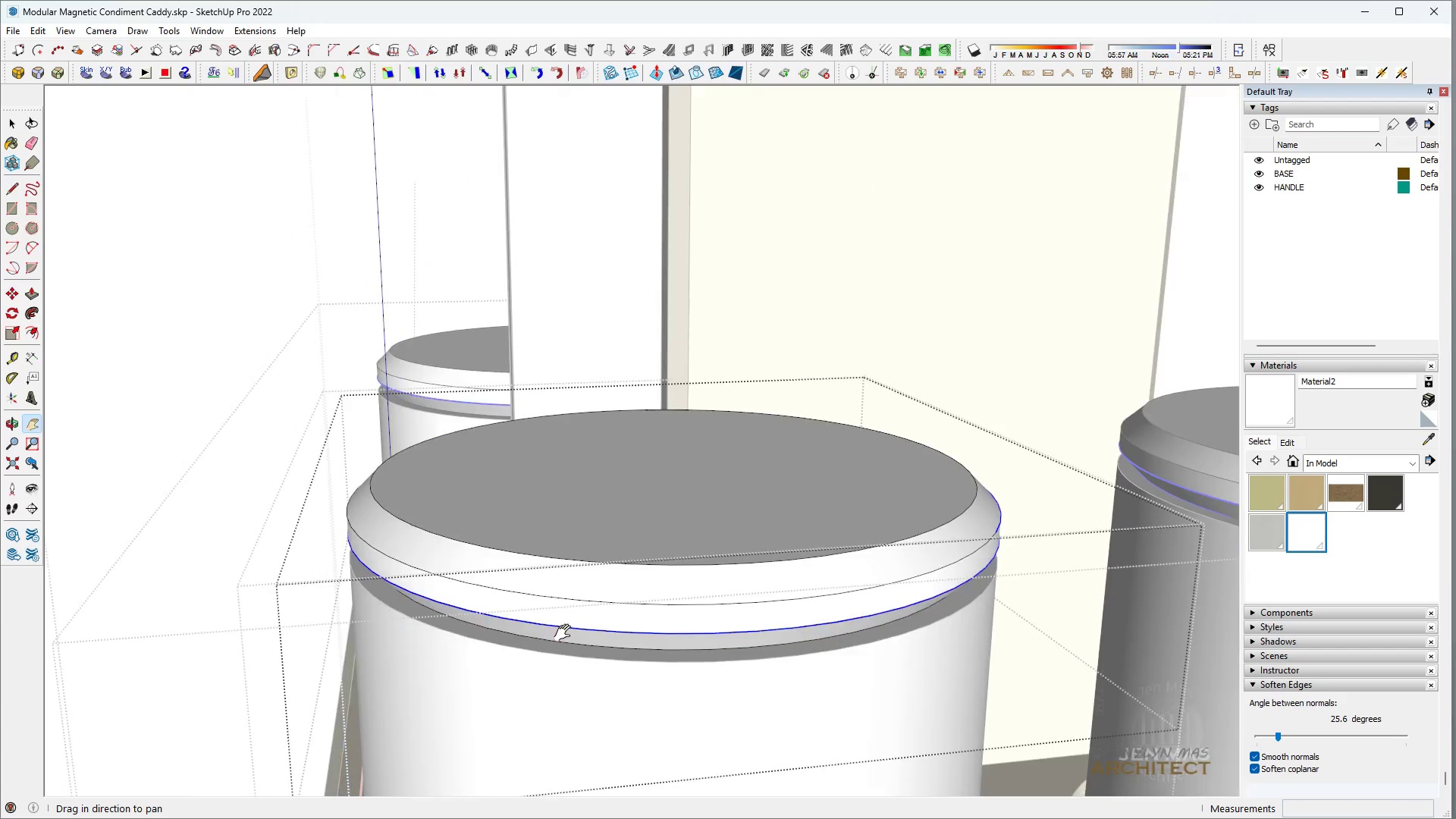 
scroll: coordinate [709, 620], scroll_direction: up, amount: 1.0
 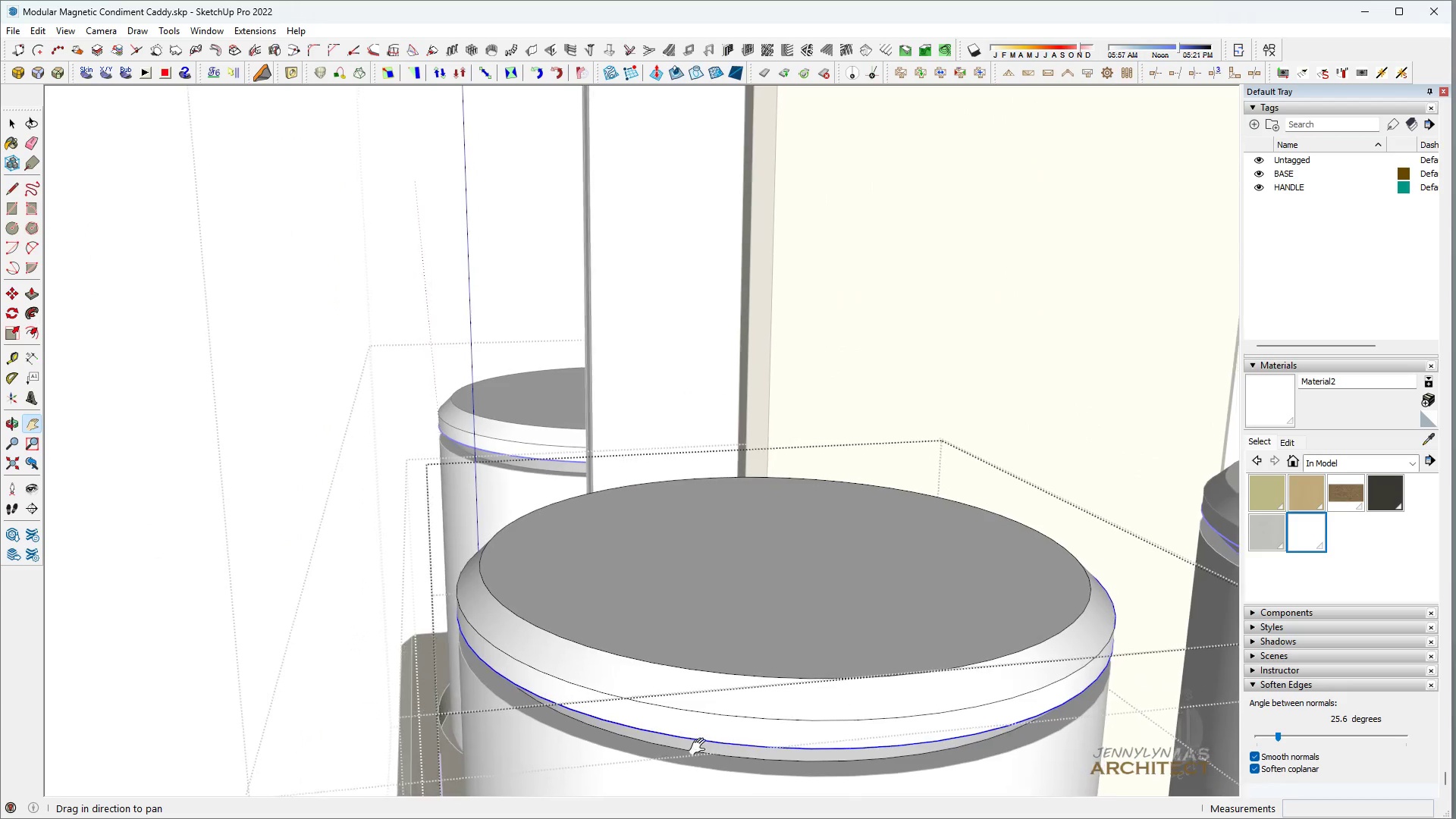 
key(Space)
 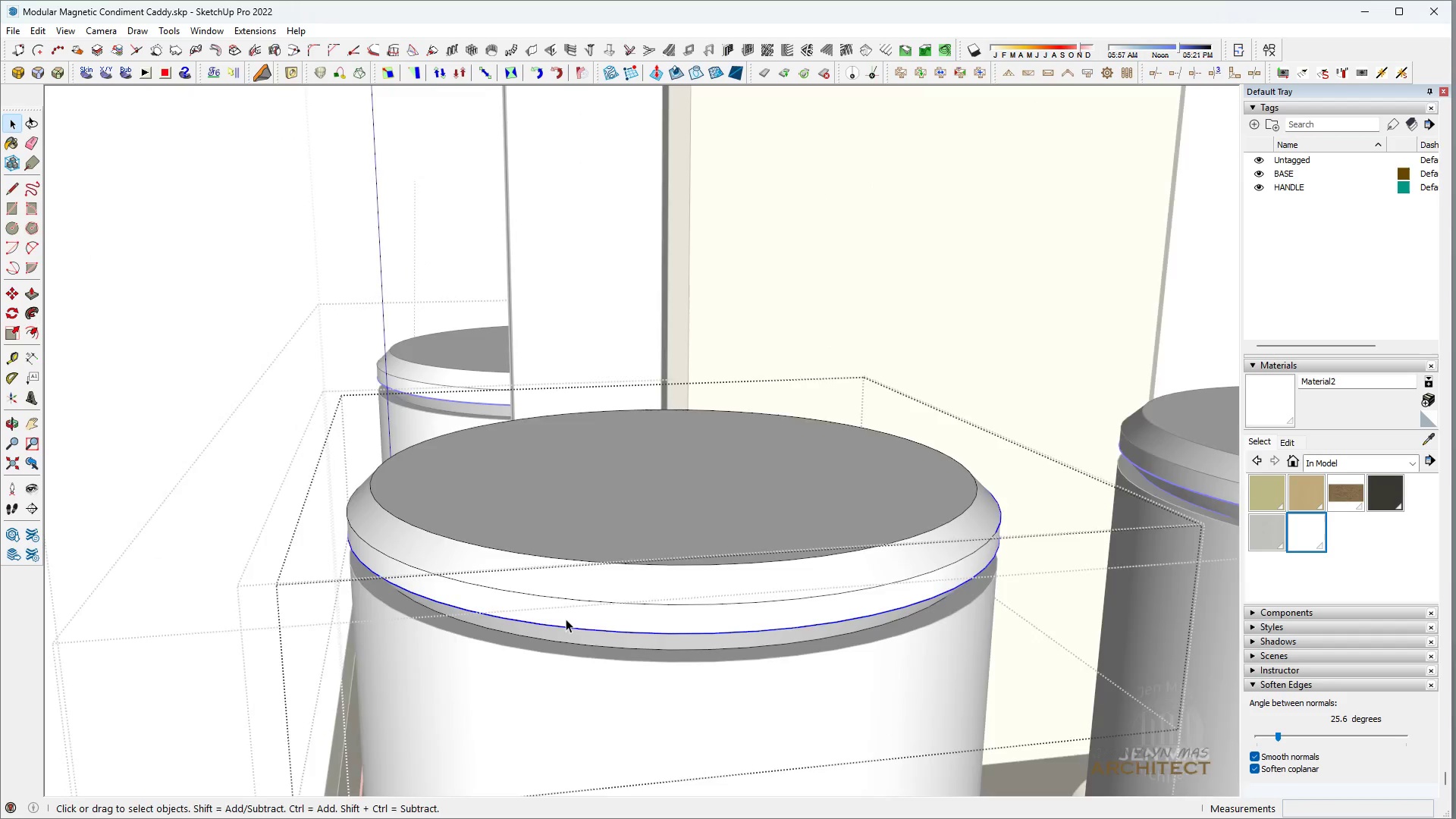 
double_click([566, 620])
 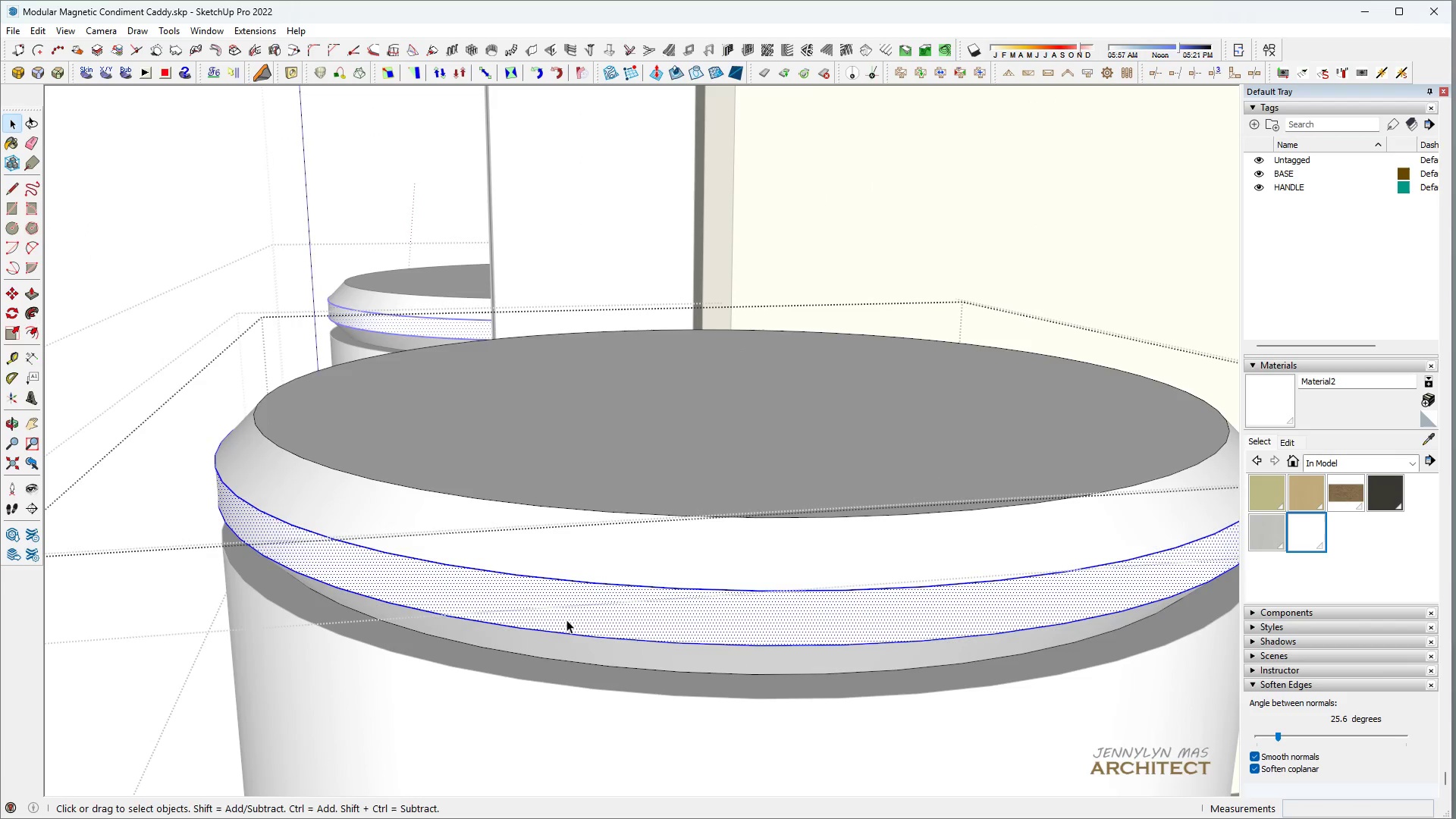 
scroll: coordinate [566, 620], scroll_direction: up, amount: 6.0
 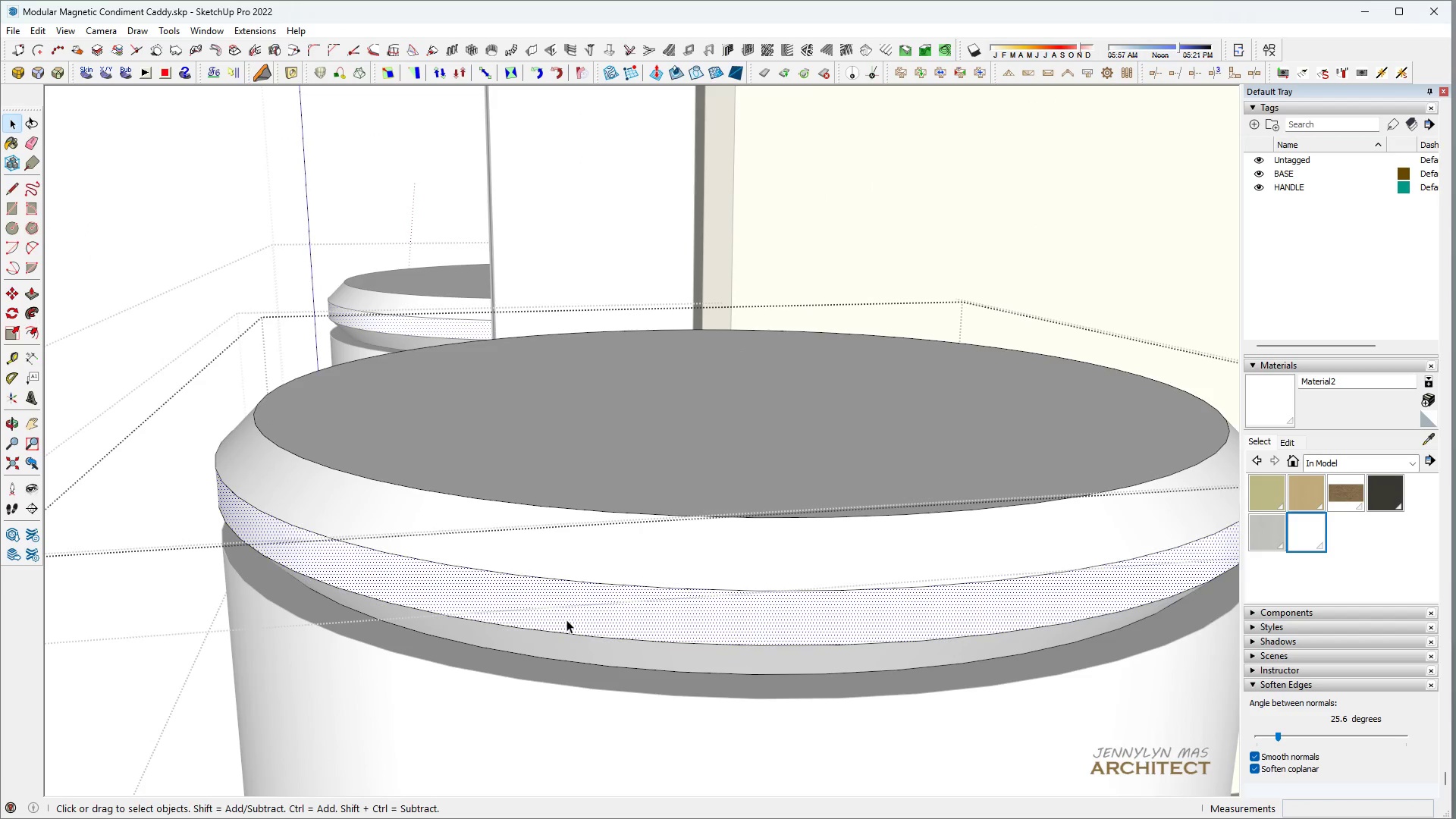 
triple_click([566, 620])
 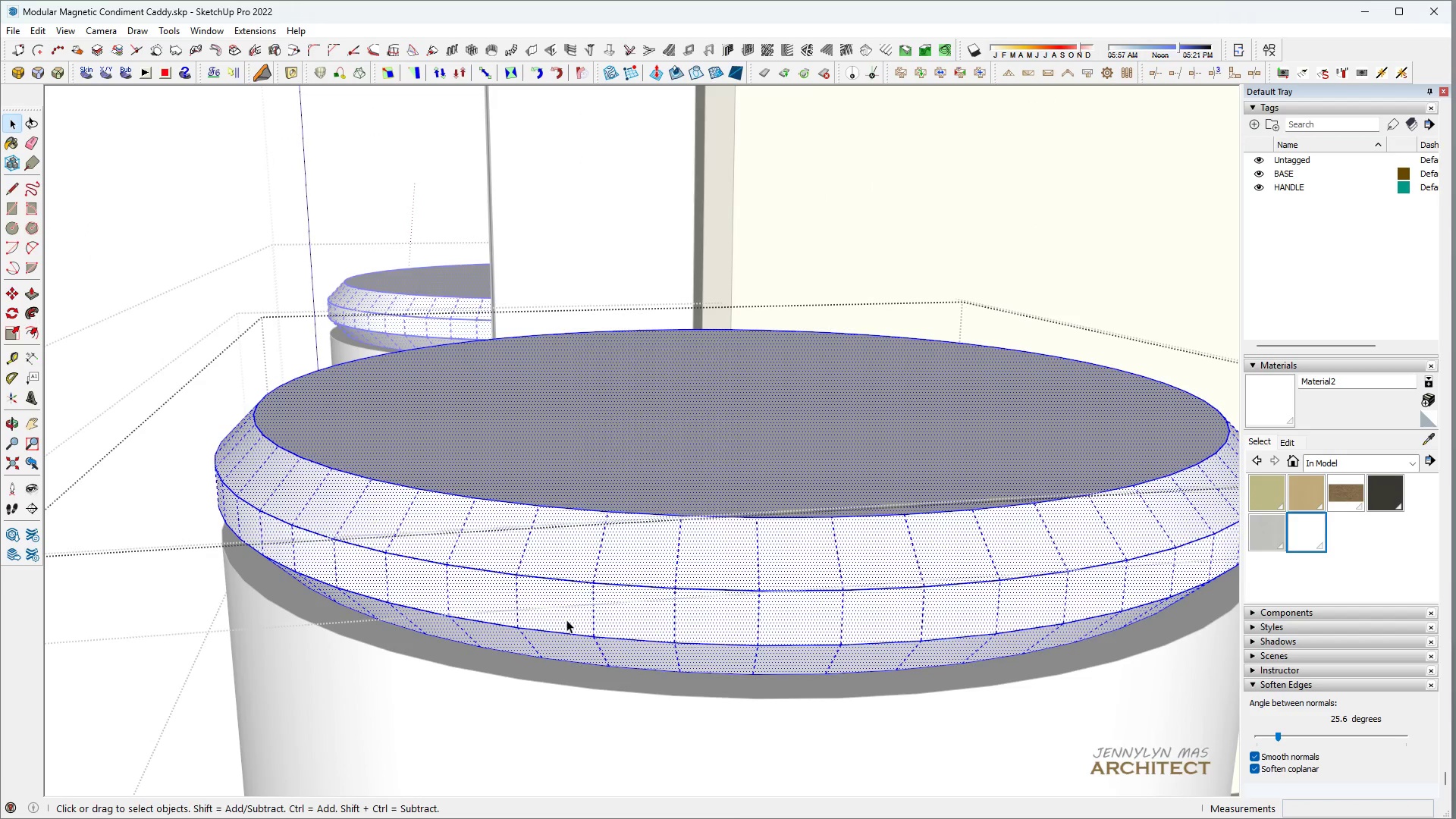 
right_click([566, 620])
 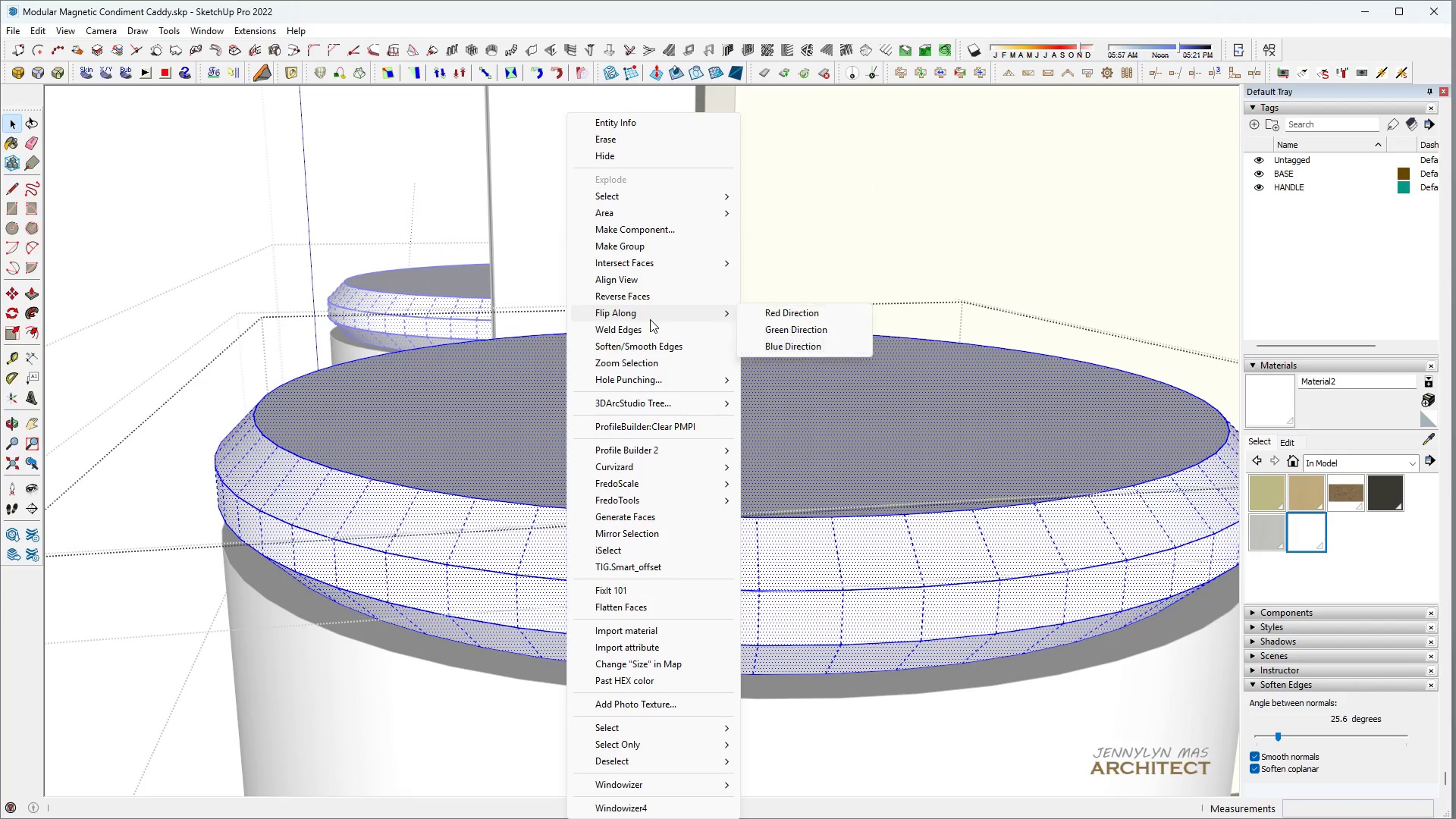 
left_click([647, 334])
 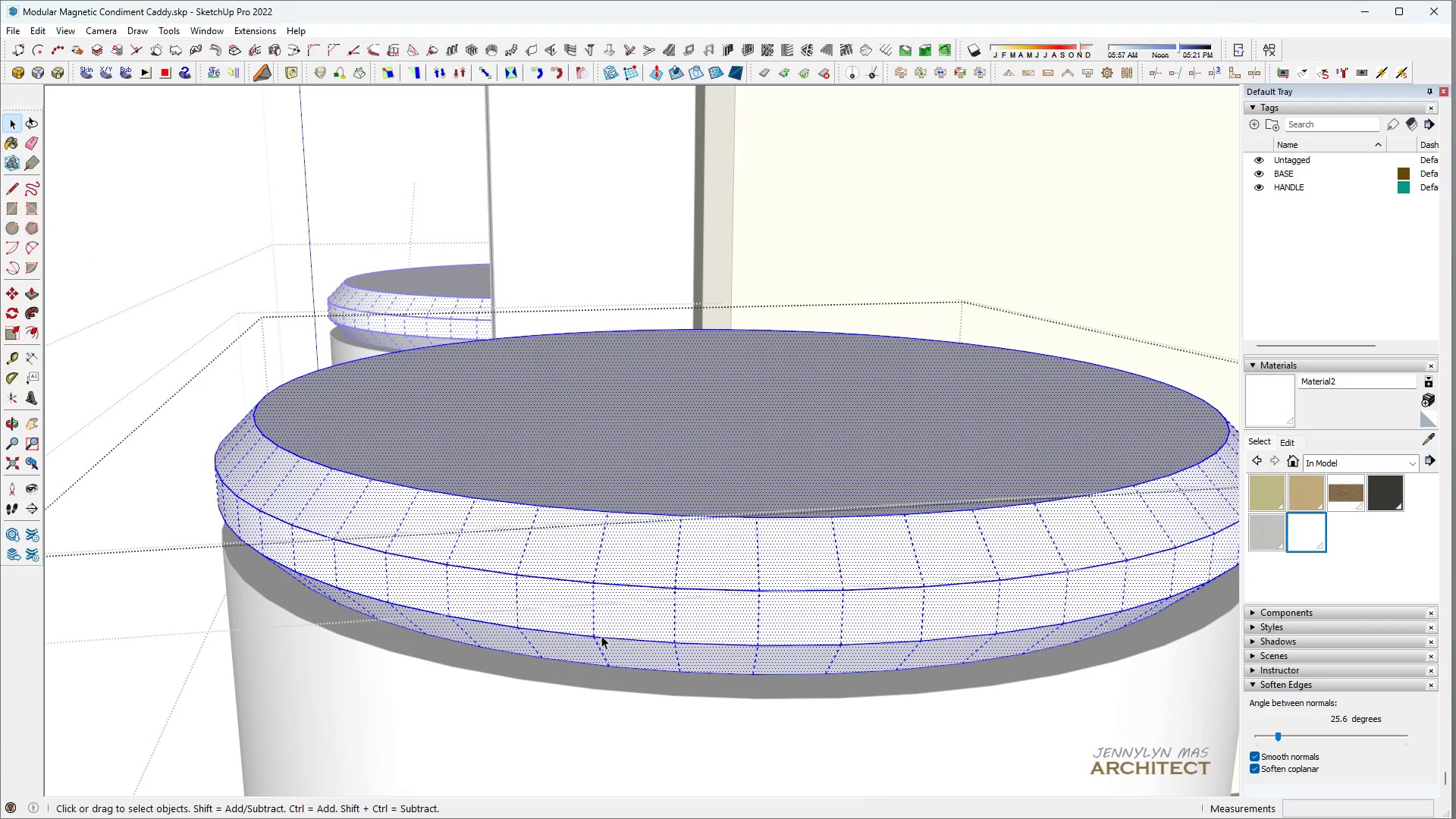 
left_click([601, 635])
 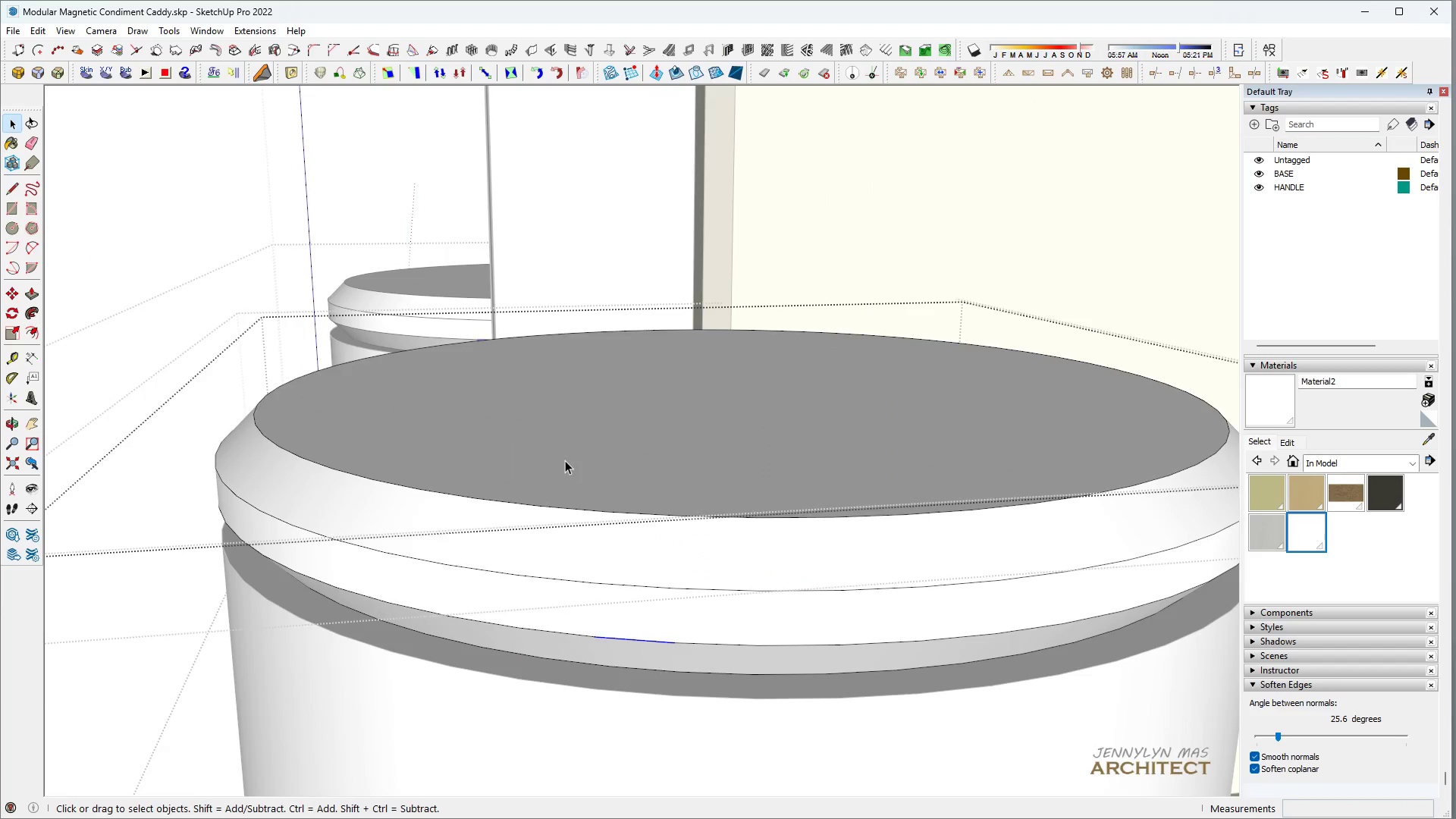 
key(H)
 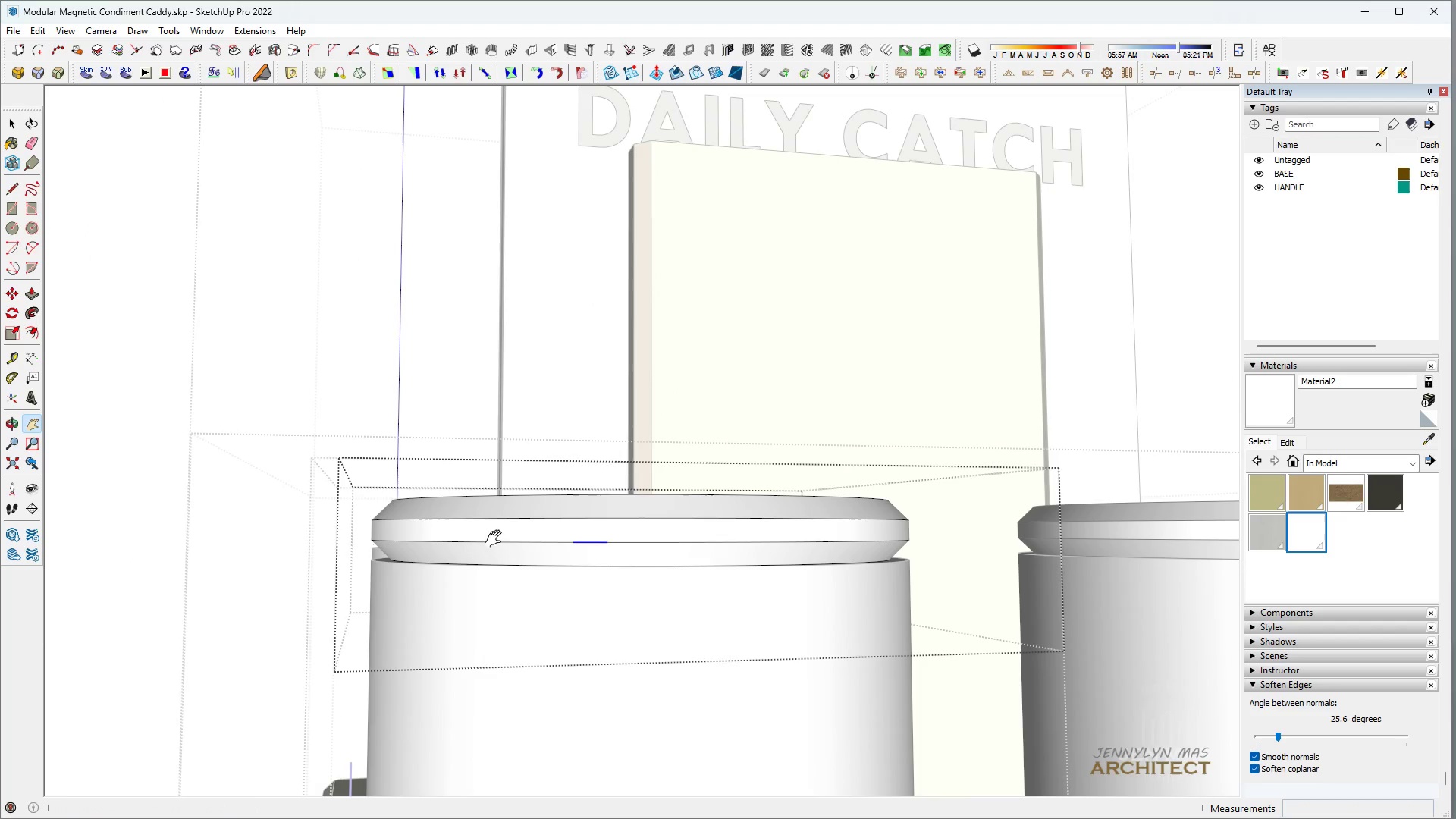 
scroll: coordinate [570, 470], scroll_direction: down, amount: 8.0
 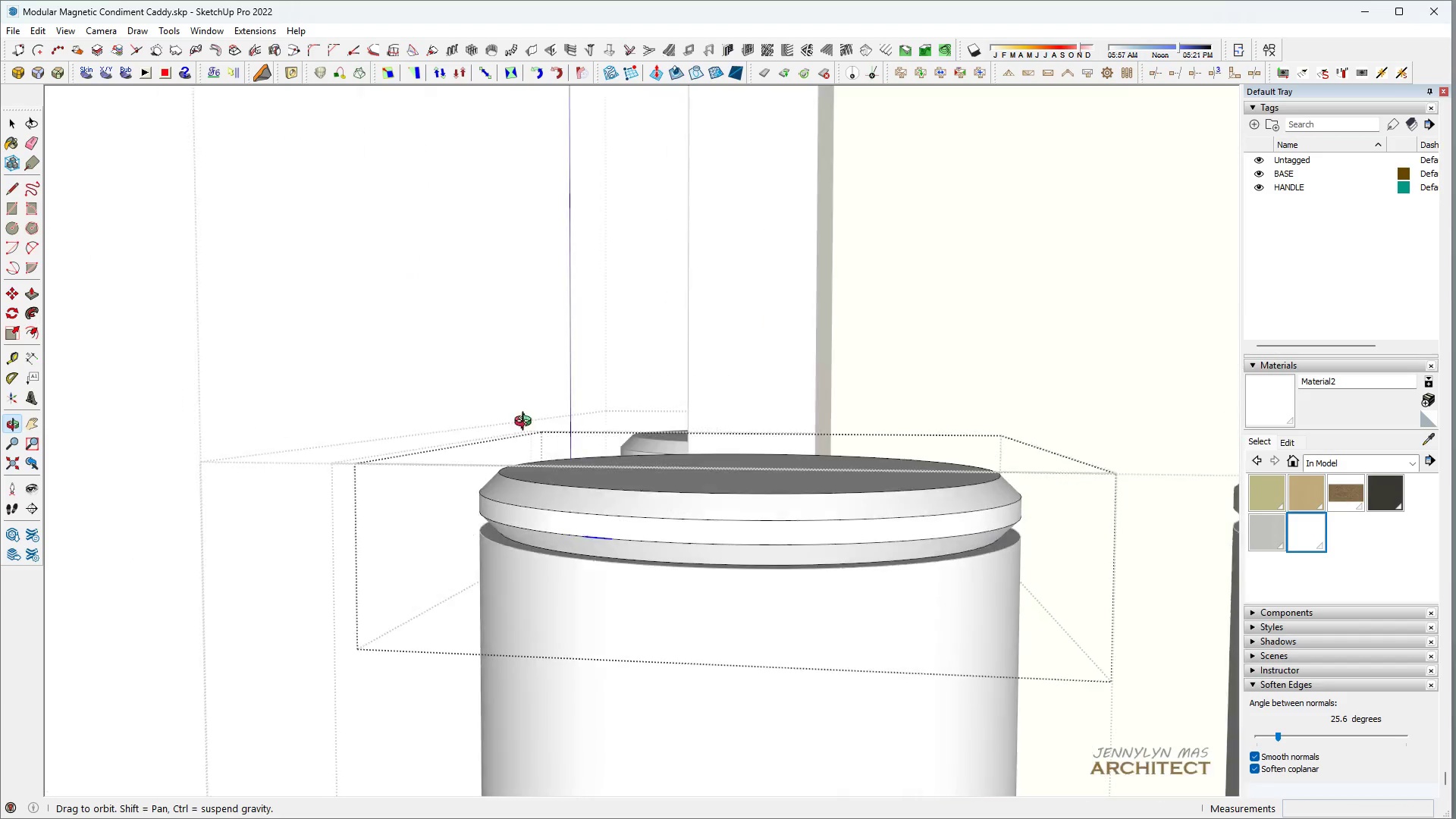 
key(Space)
 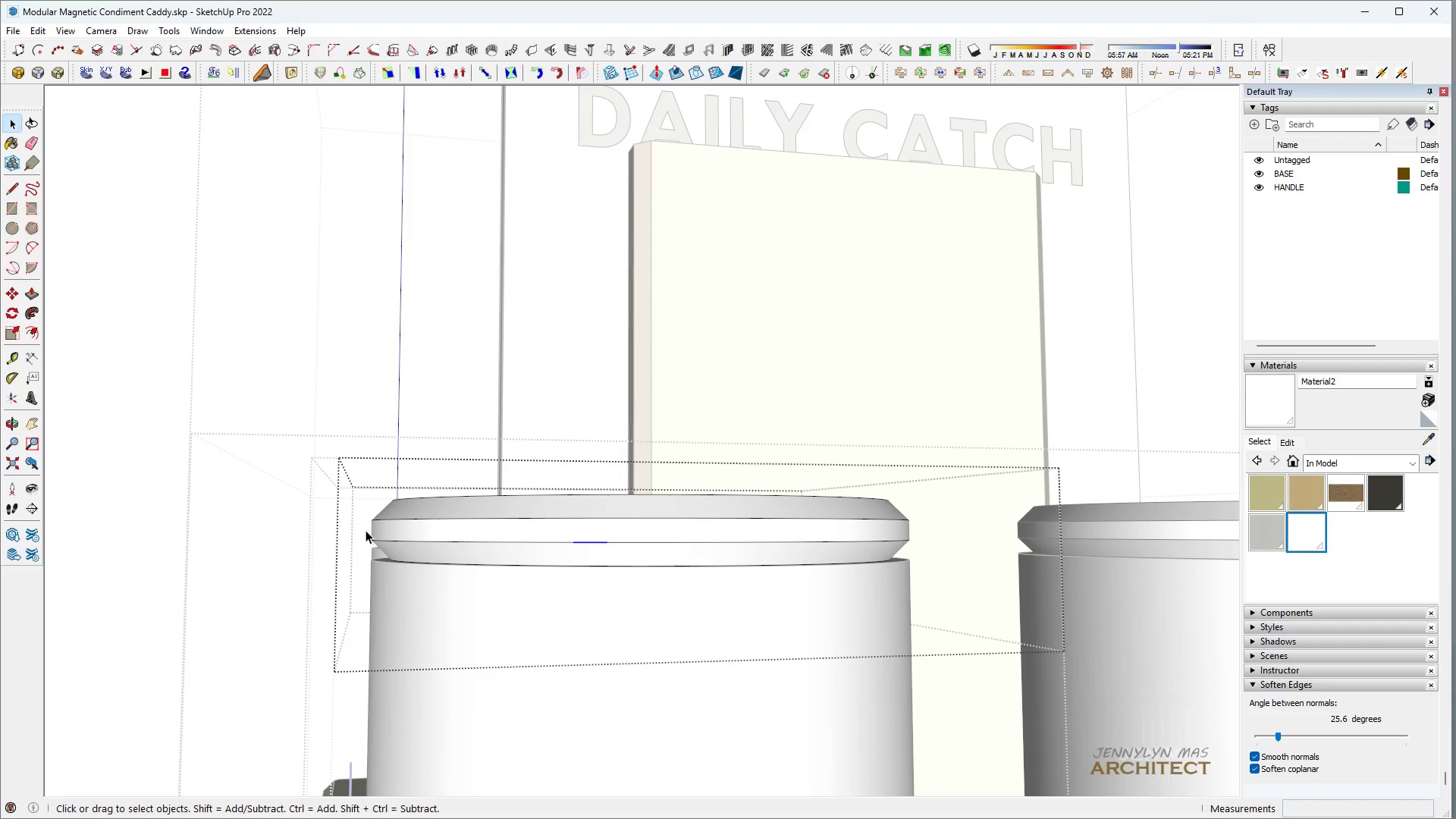 
left_click_drag(start_coordinate=[366, 530], to_coordinate=[947, 548])
 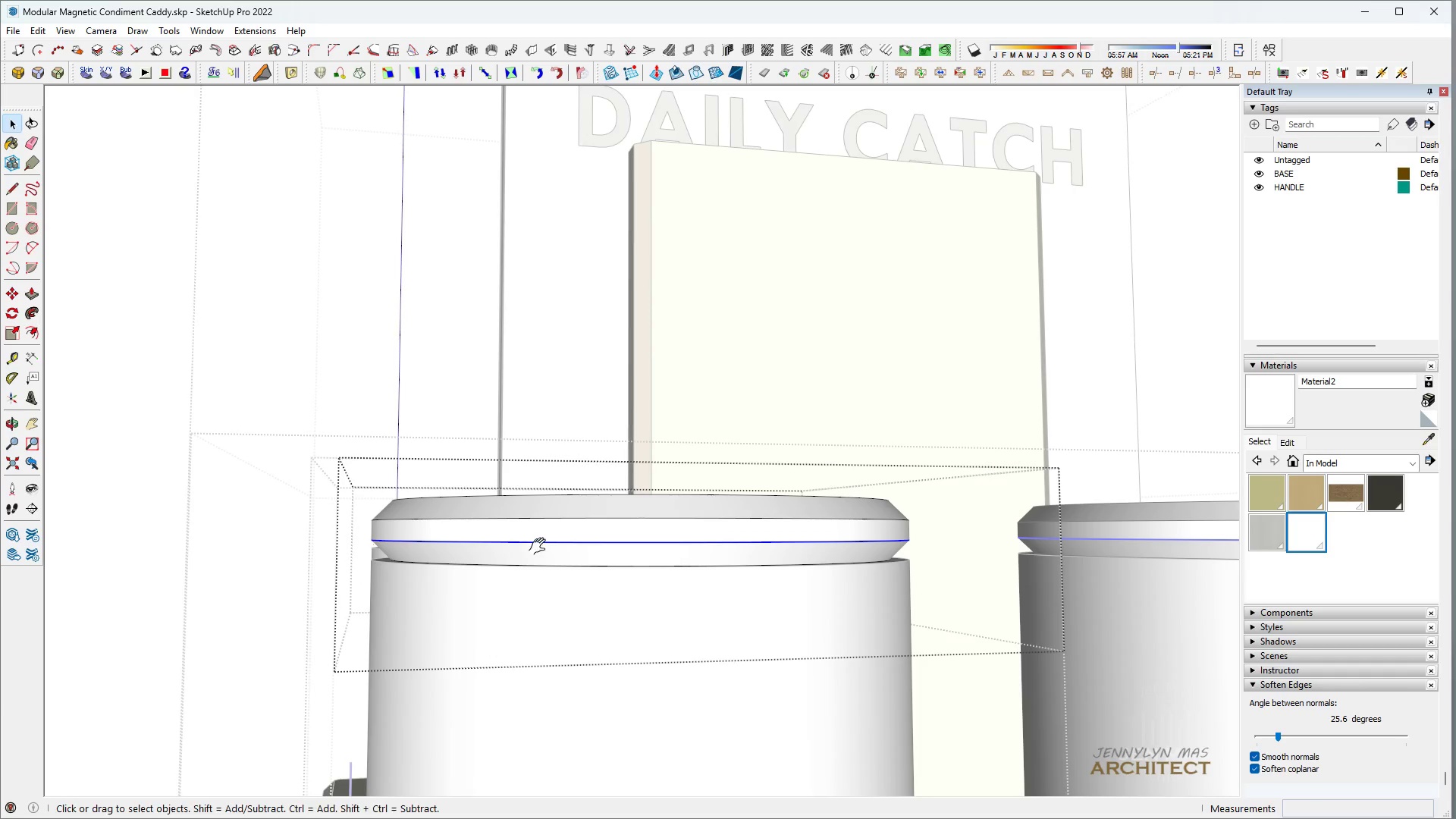 
type(HHHHH)
 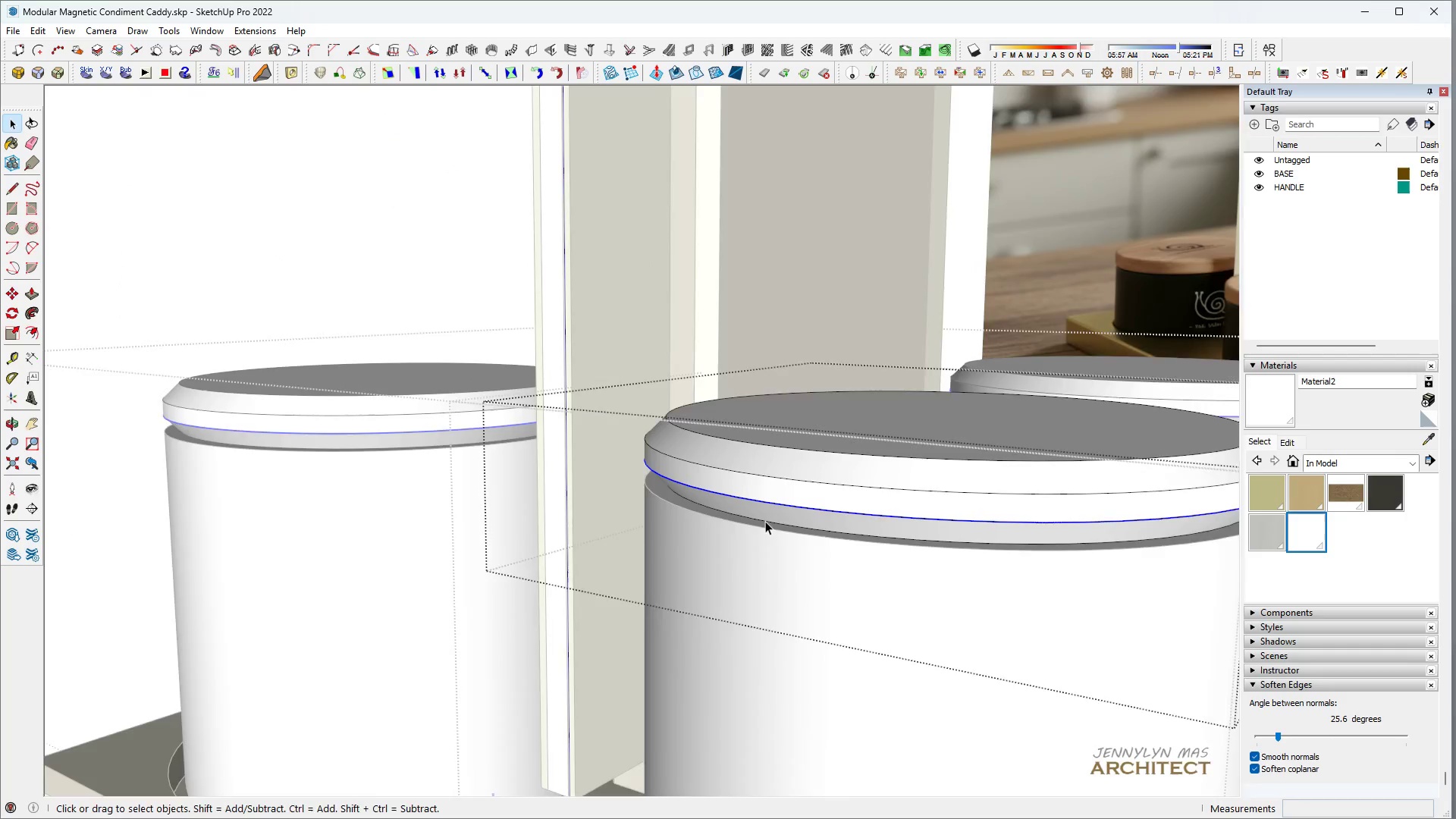 
left_click_drag(start_coordinate=[885, 558], to_coordinate=[767, 579])
 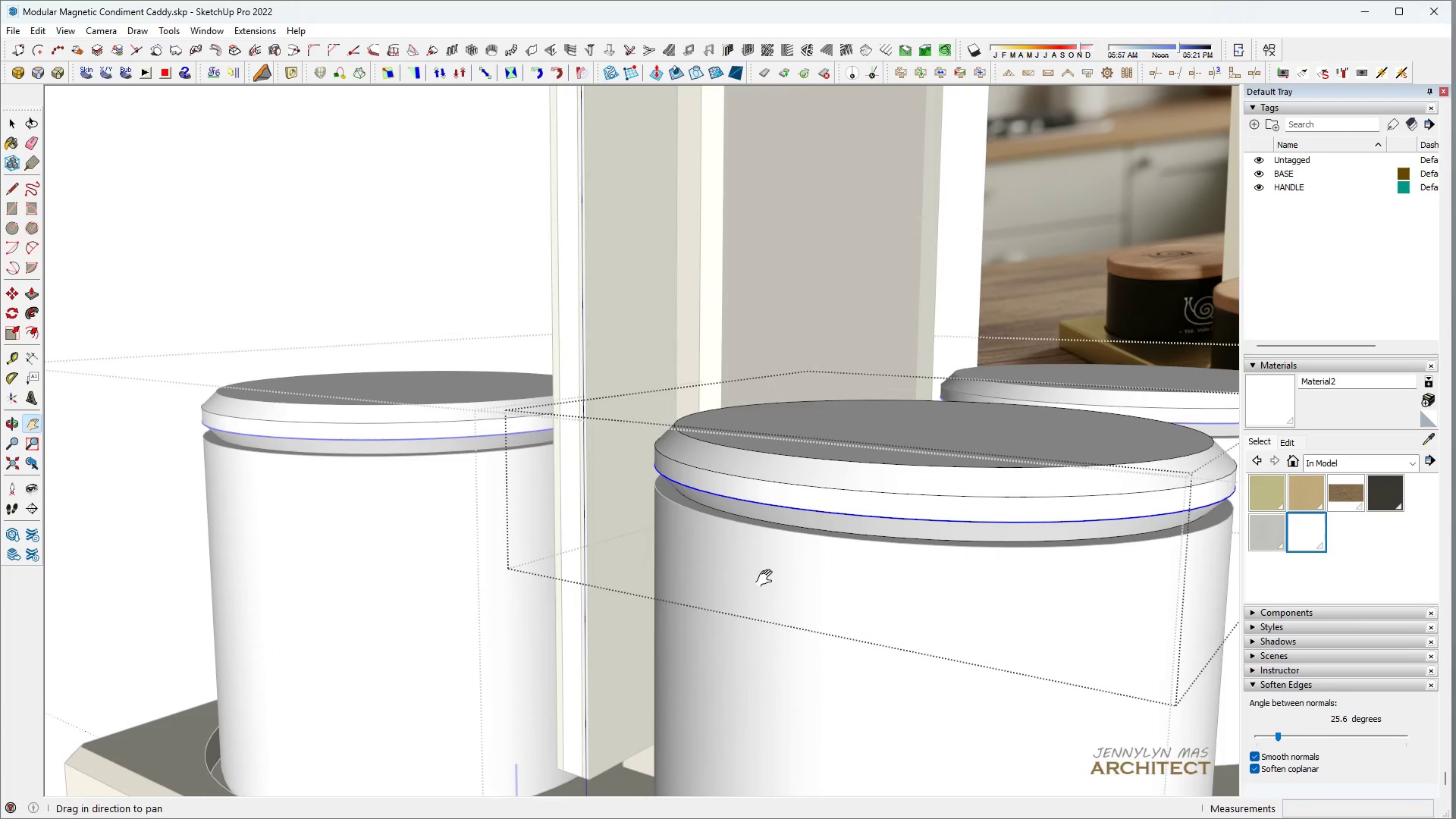 
scroll: coordinate [877, 561], scroll_direction: up, amount: 7.0
 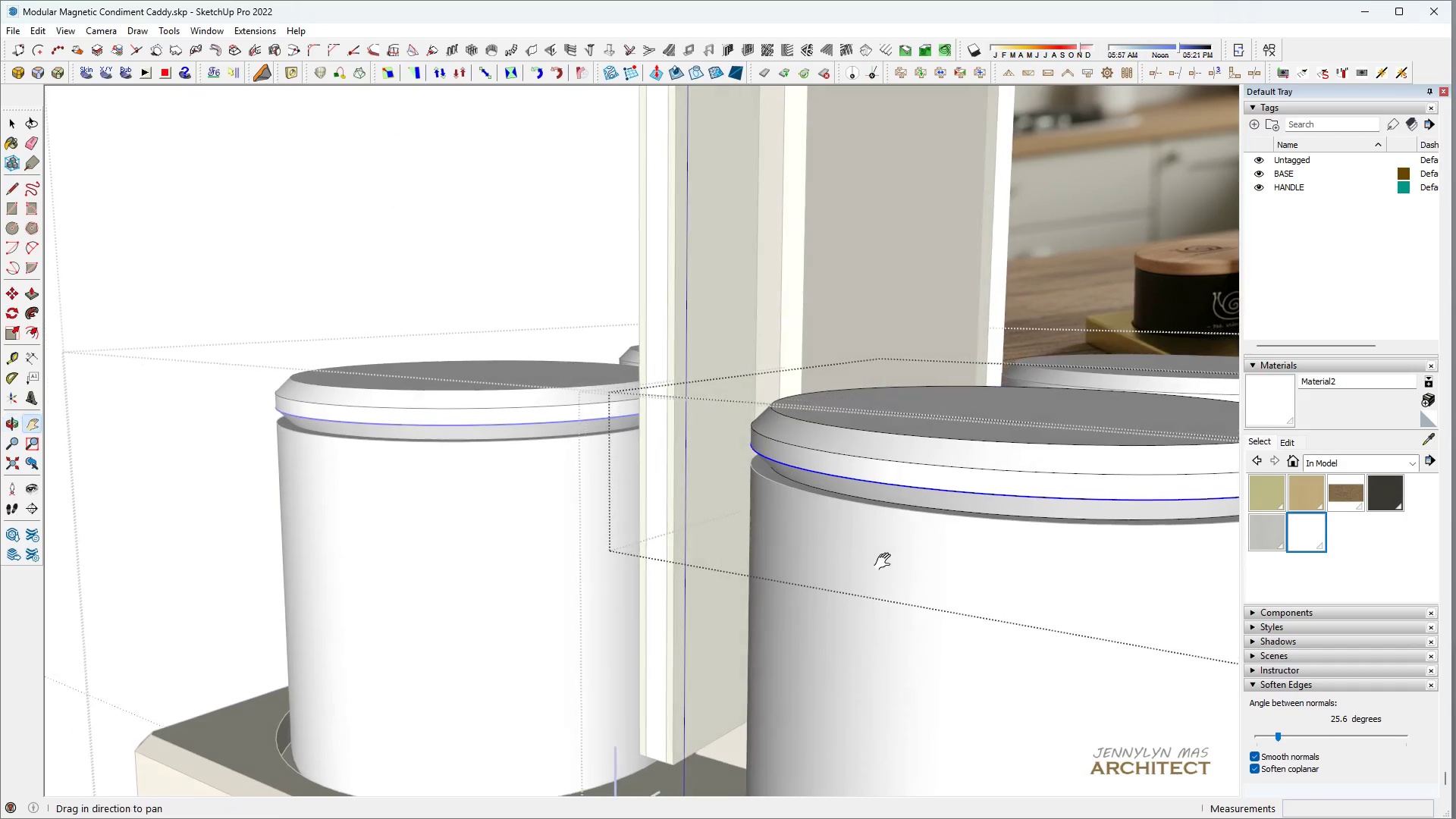 
key(Space)
 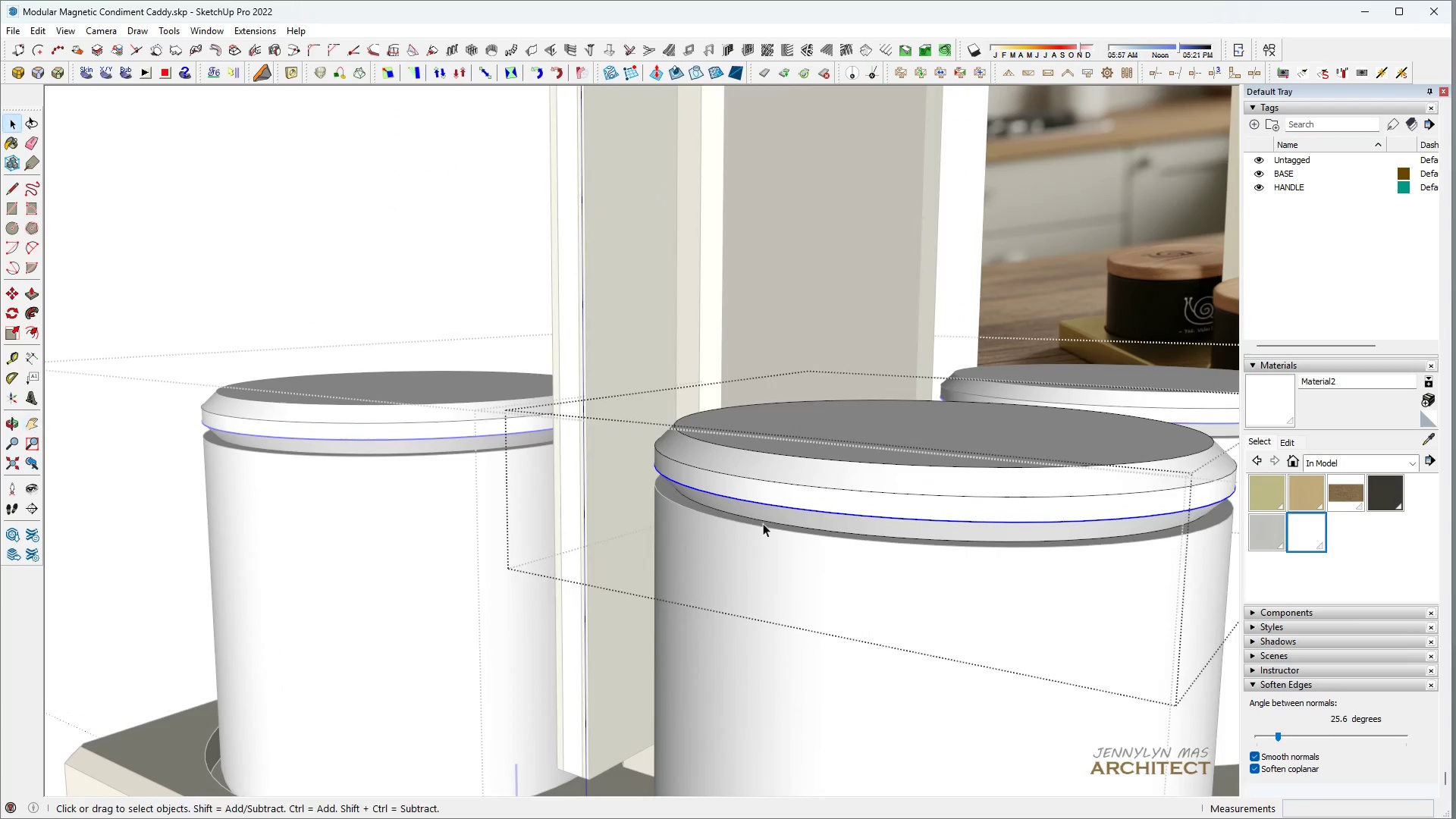 
key(M)
 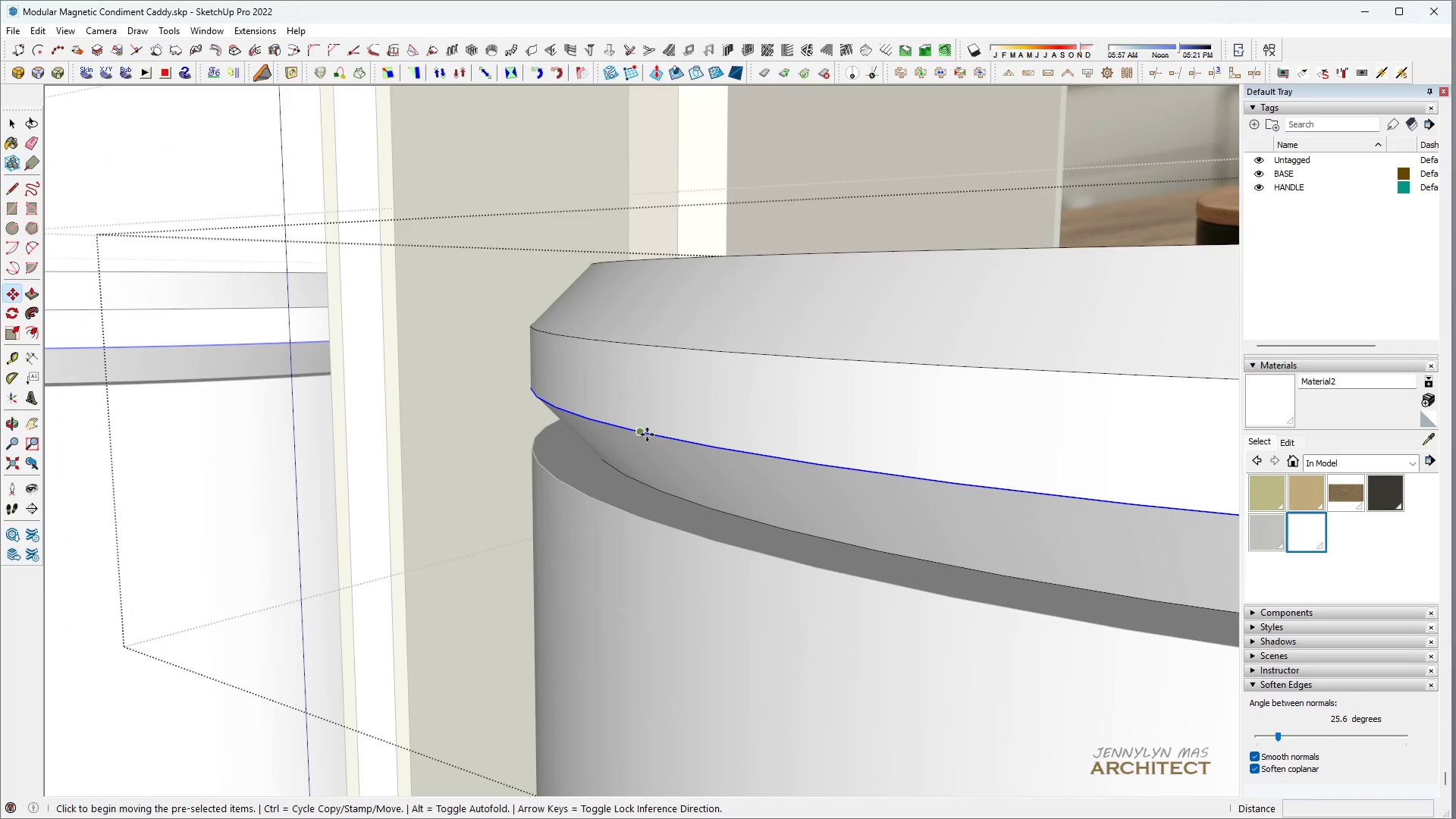 
scroll: coordinate [654, 474], scroll_direction: up, amount: 13.0
 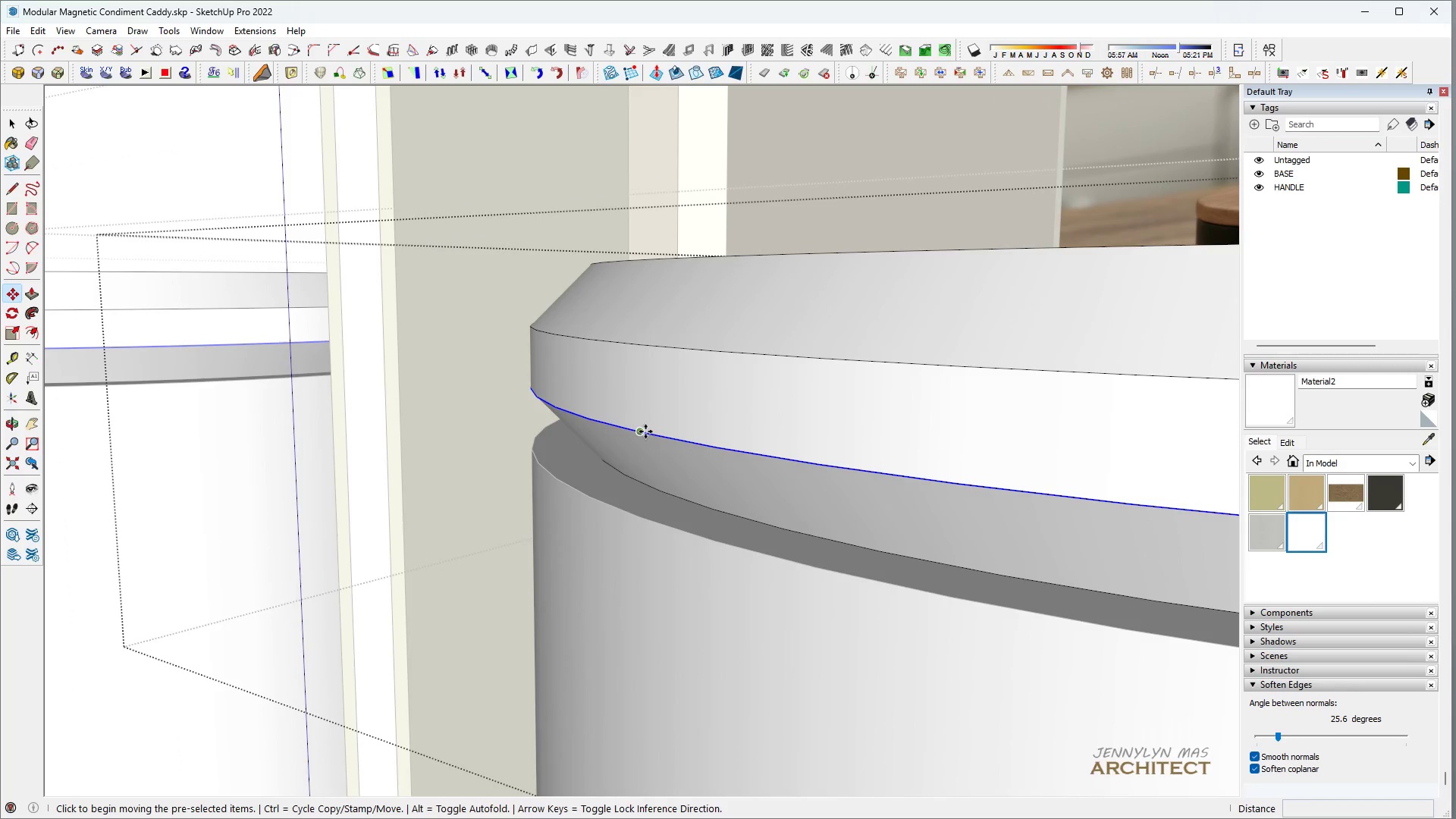 
left_click([645, 431])
 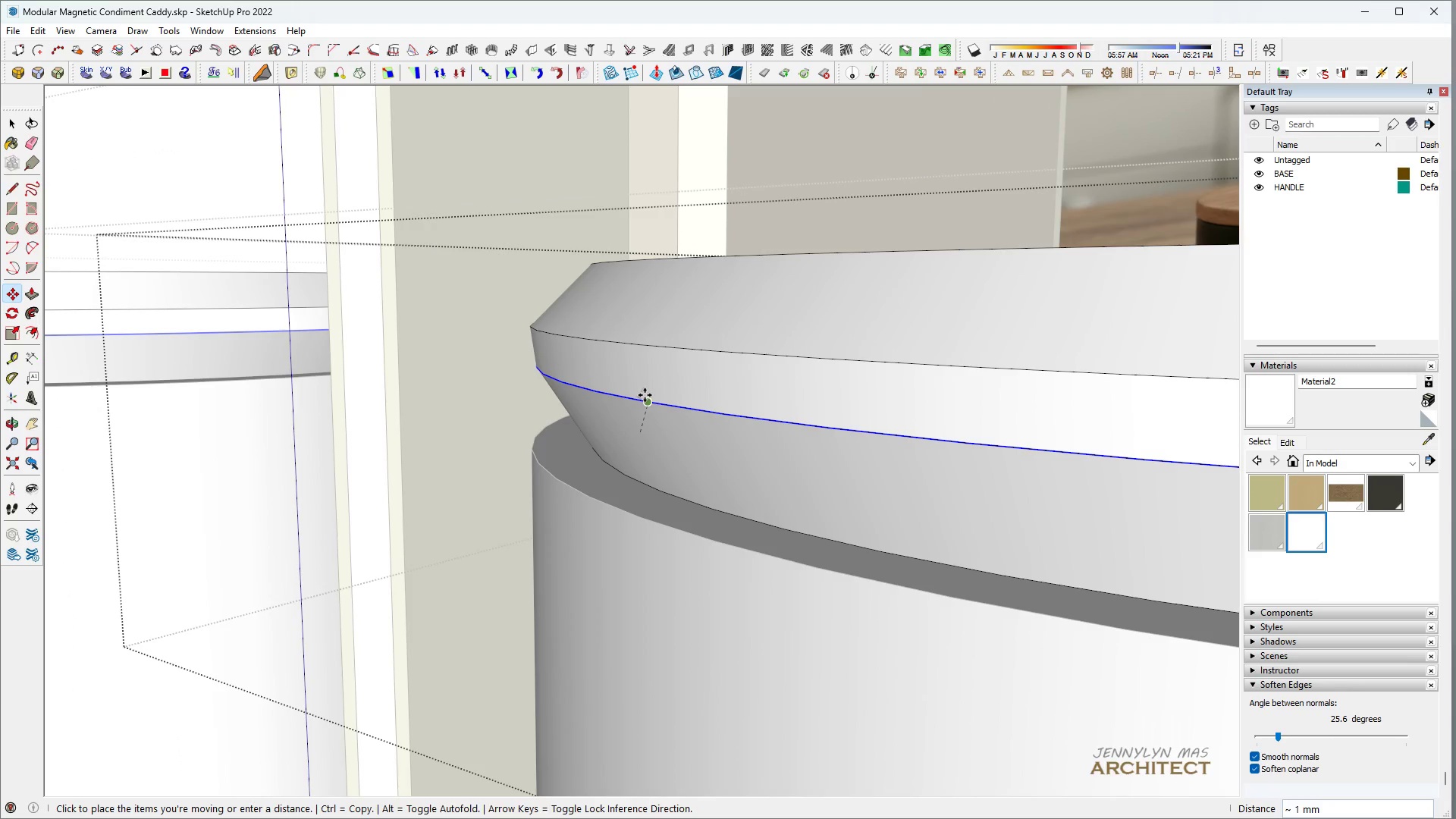 
key(Shift+ShiftLeft)
 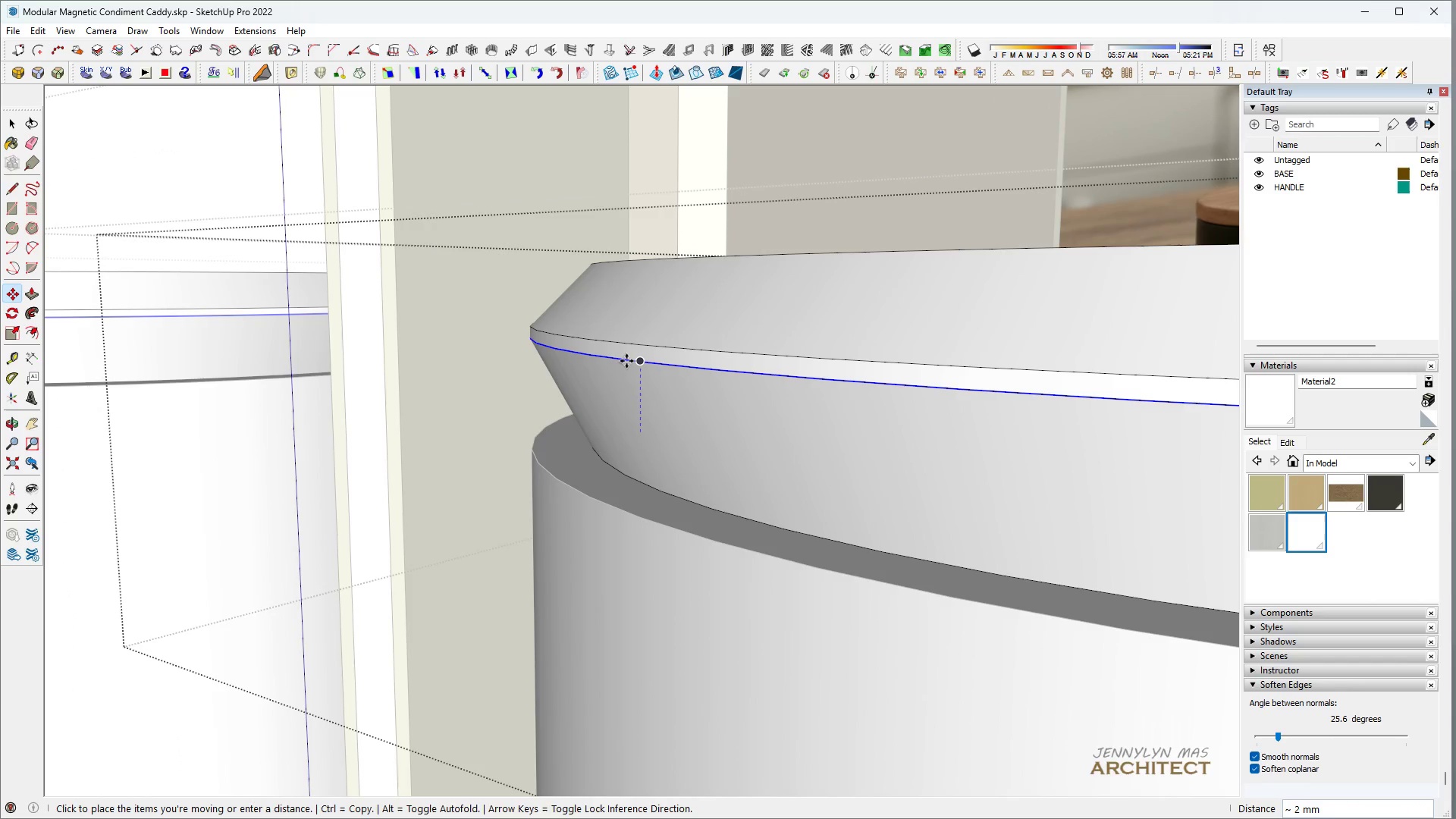 
hold_key(key=ShiftLeft, duration=1.5)
 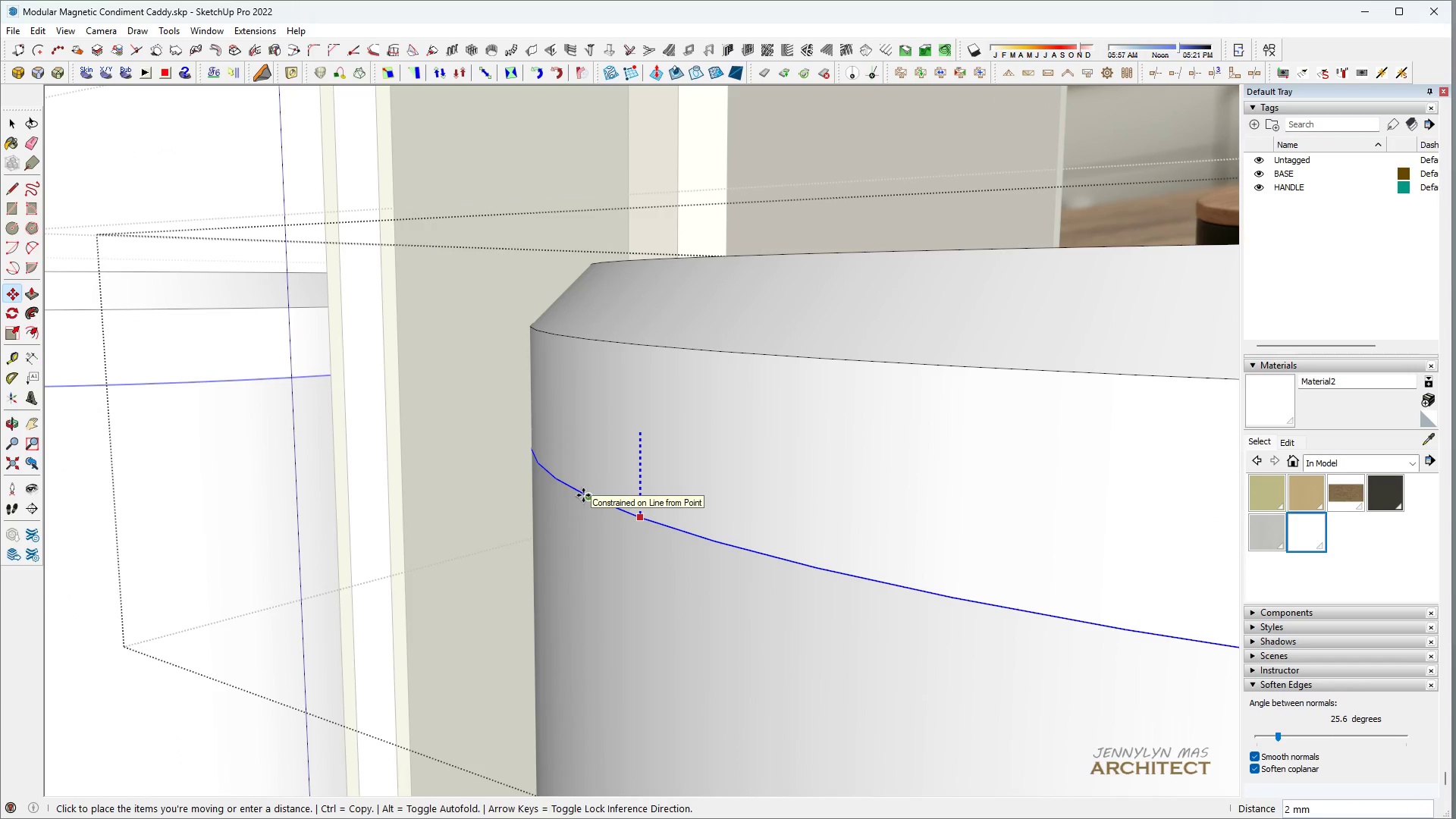 
hold_key(key=ShiftLeft, duration=1.52)
left_click([583, 495])
 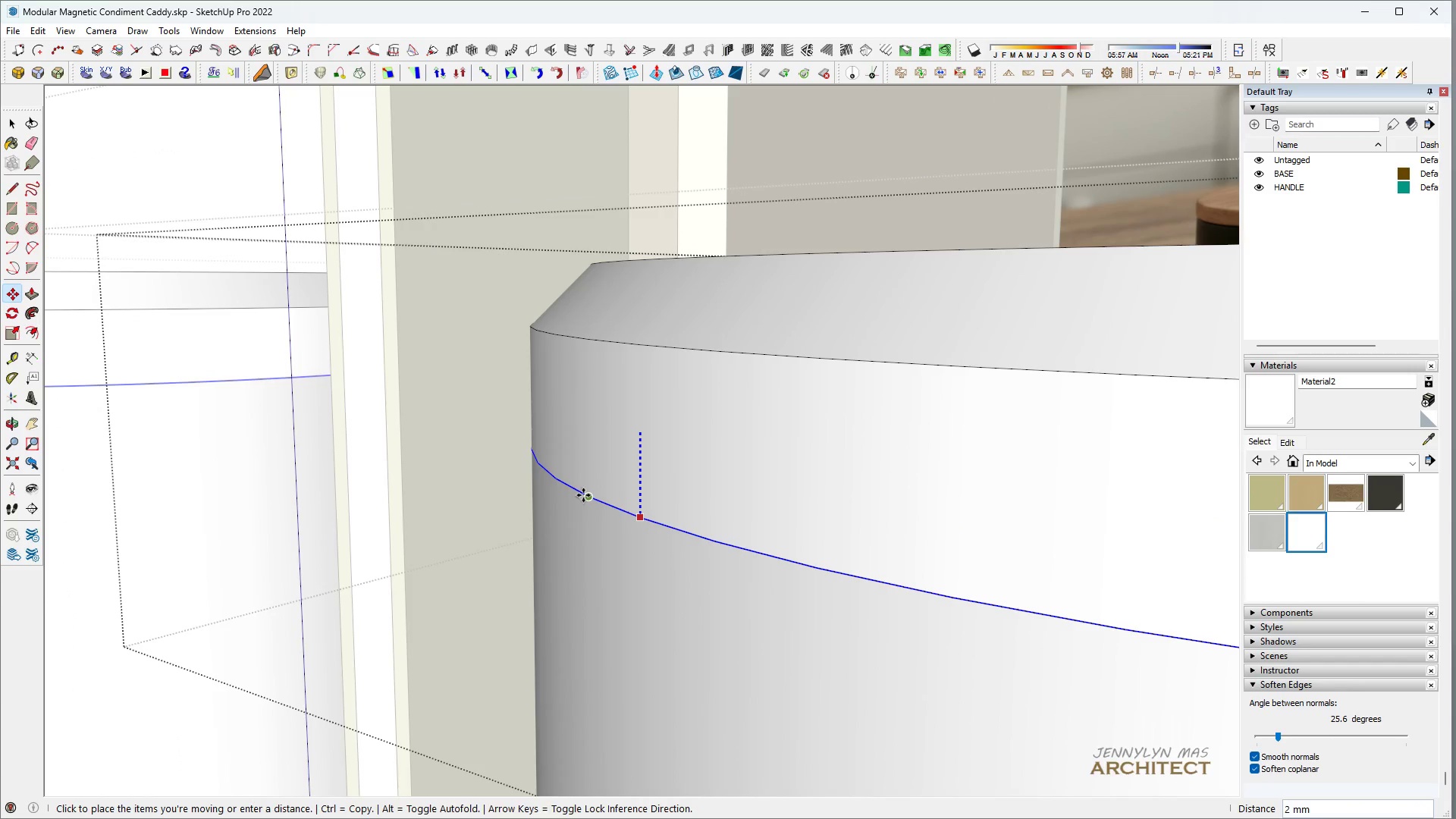 
hold_key(key=ShiftLeft, duration=0.33)
 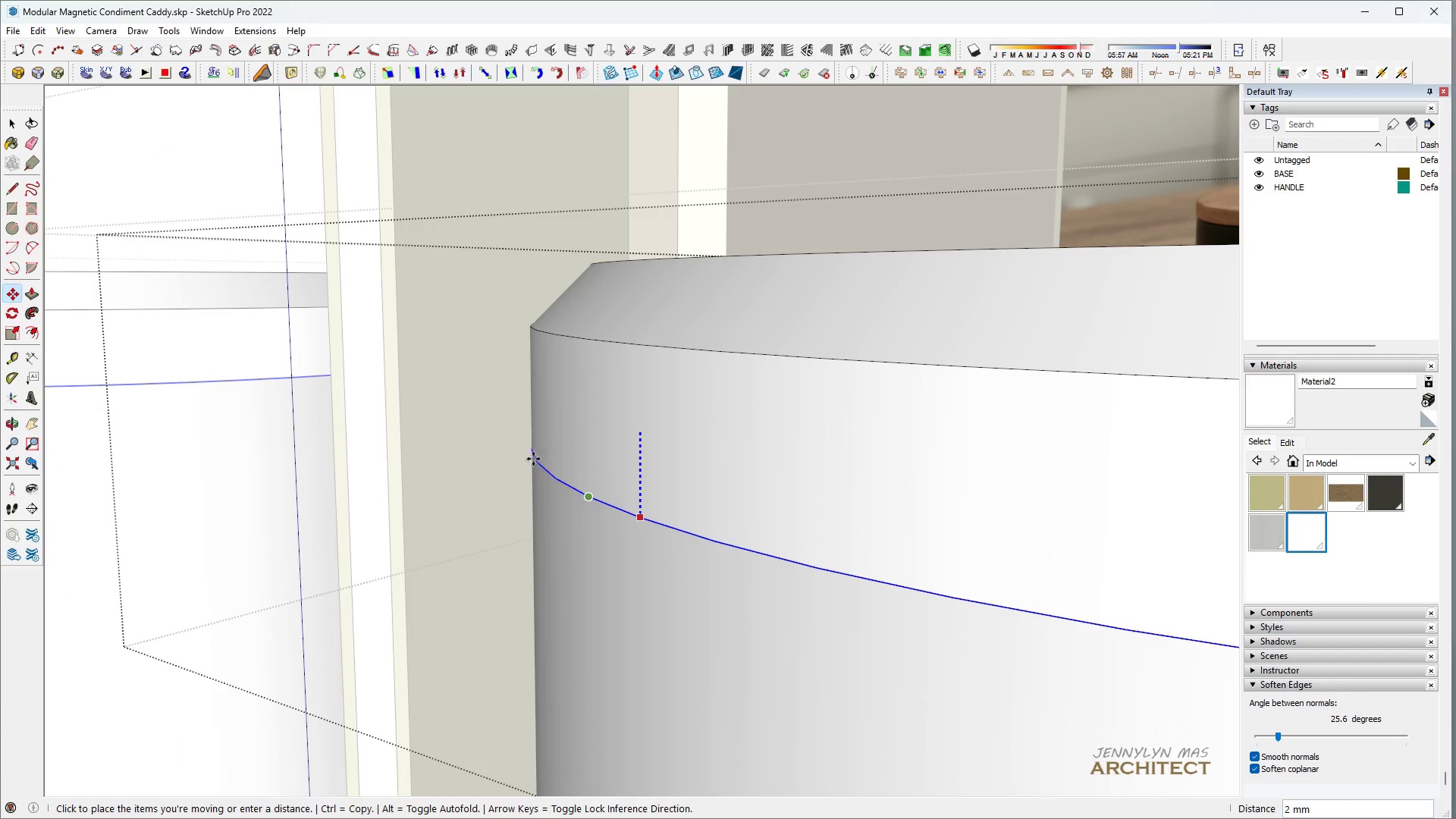 
key(Space)
 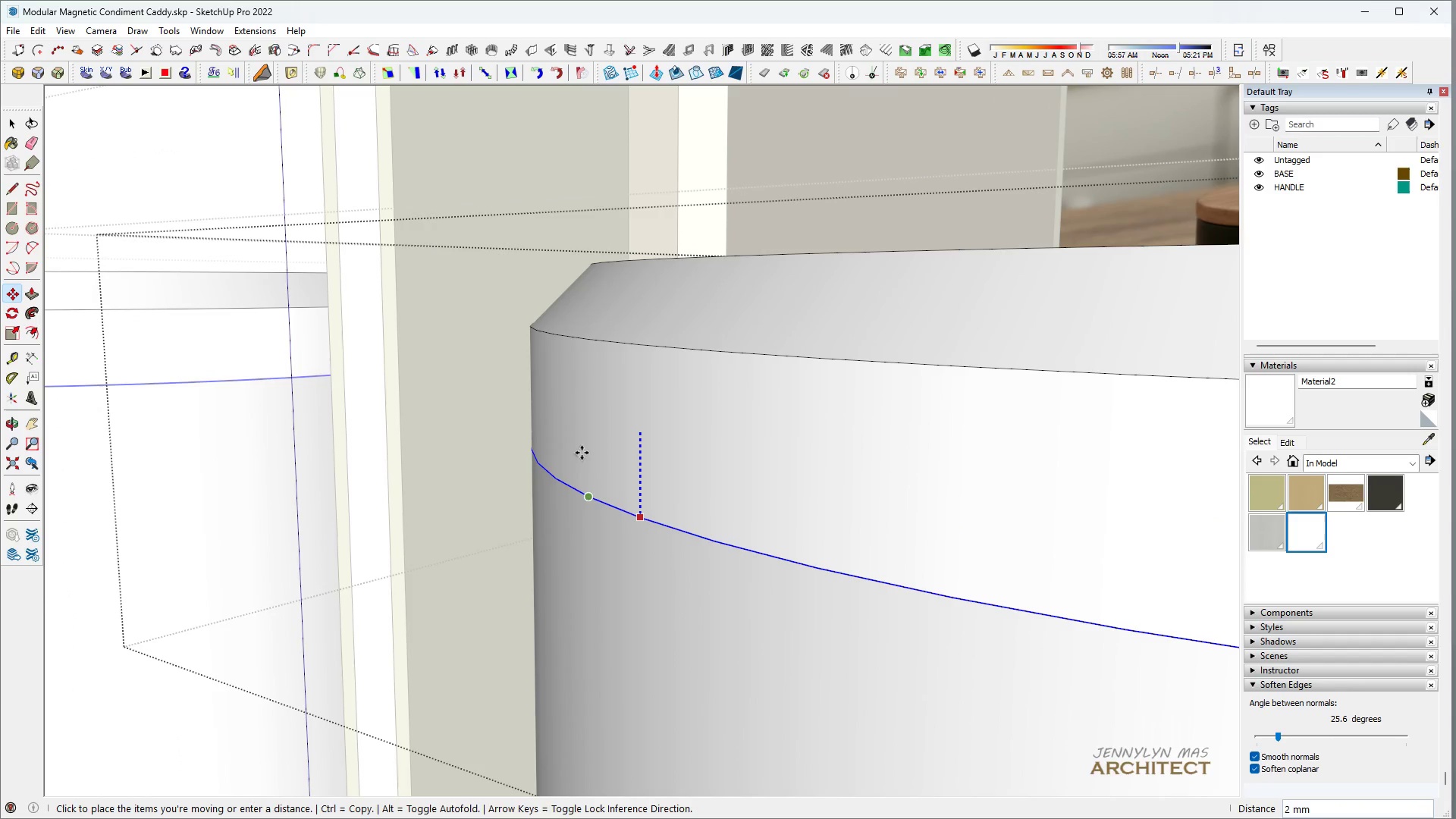 
key(H)
 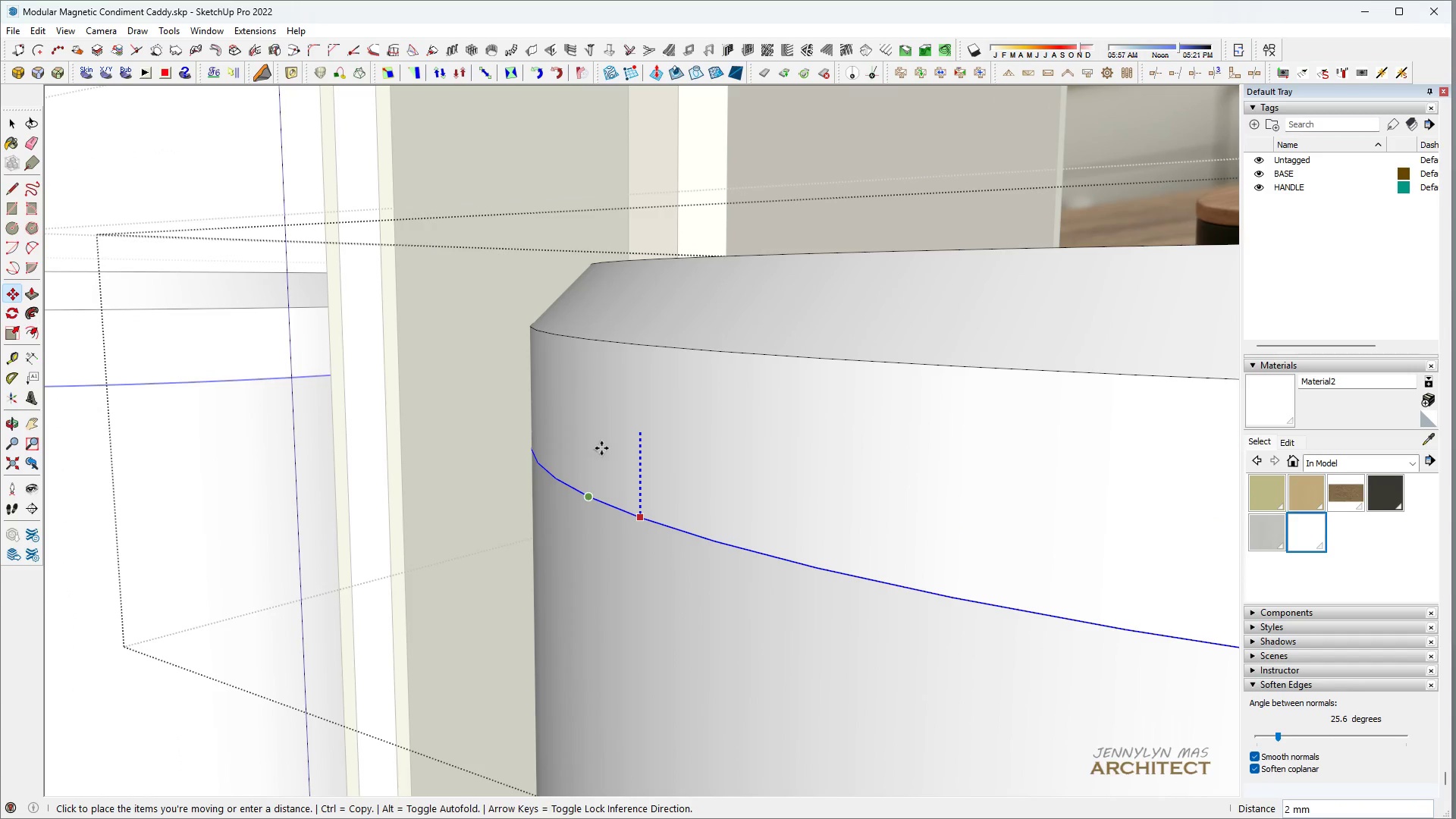 
key(Space)
 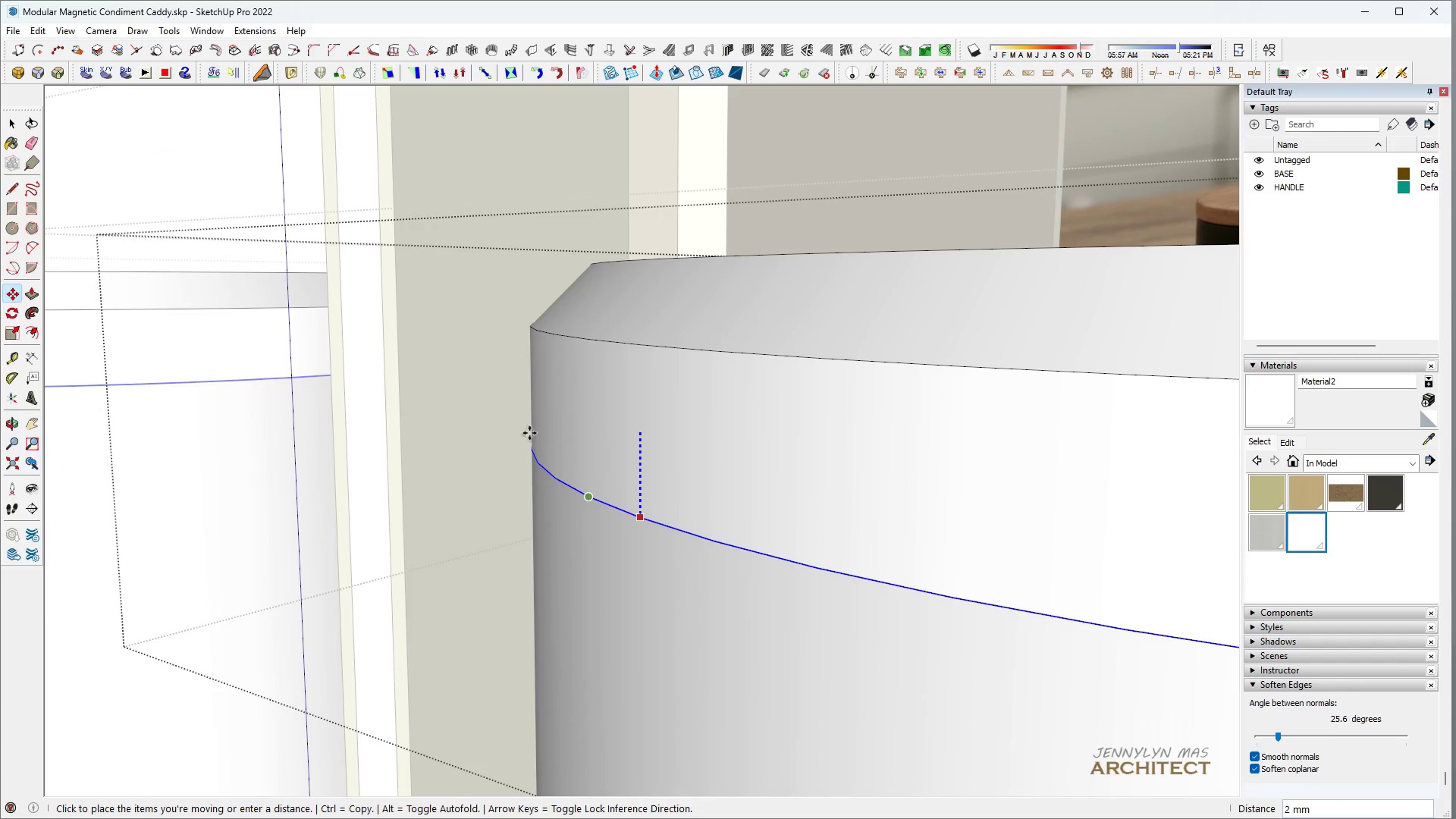 
scroll: coordinate [573, 416], scroll_direction: down, amount: 21.0
 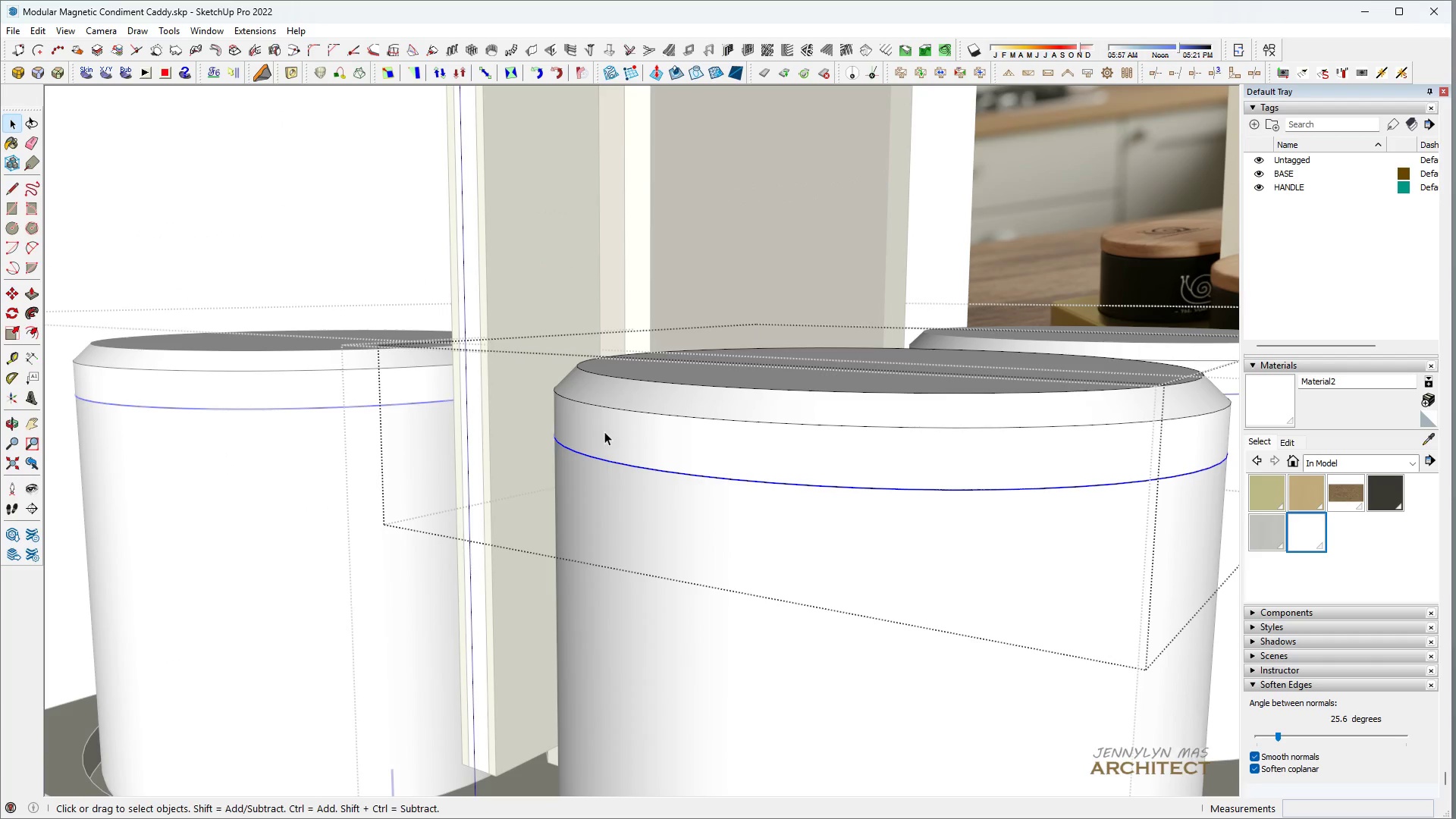 
double_click([604, 431])
 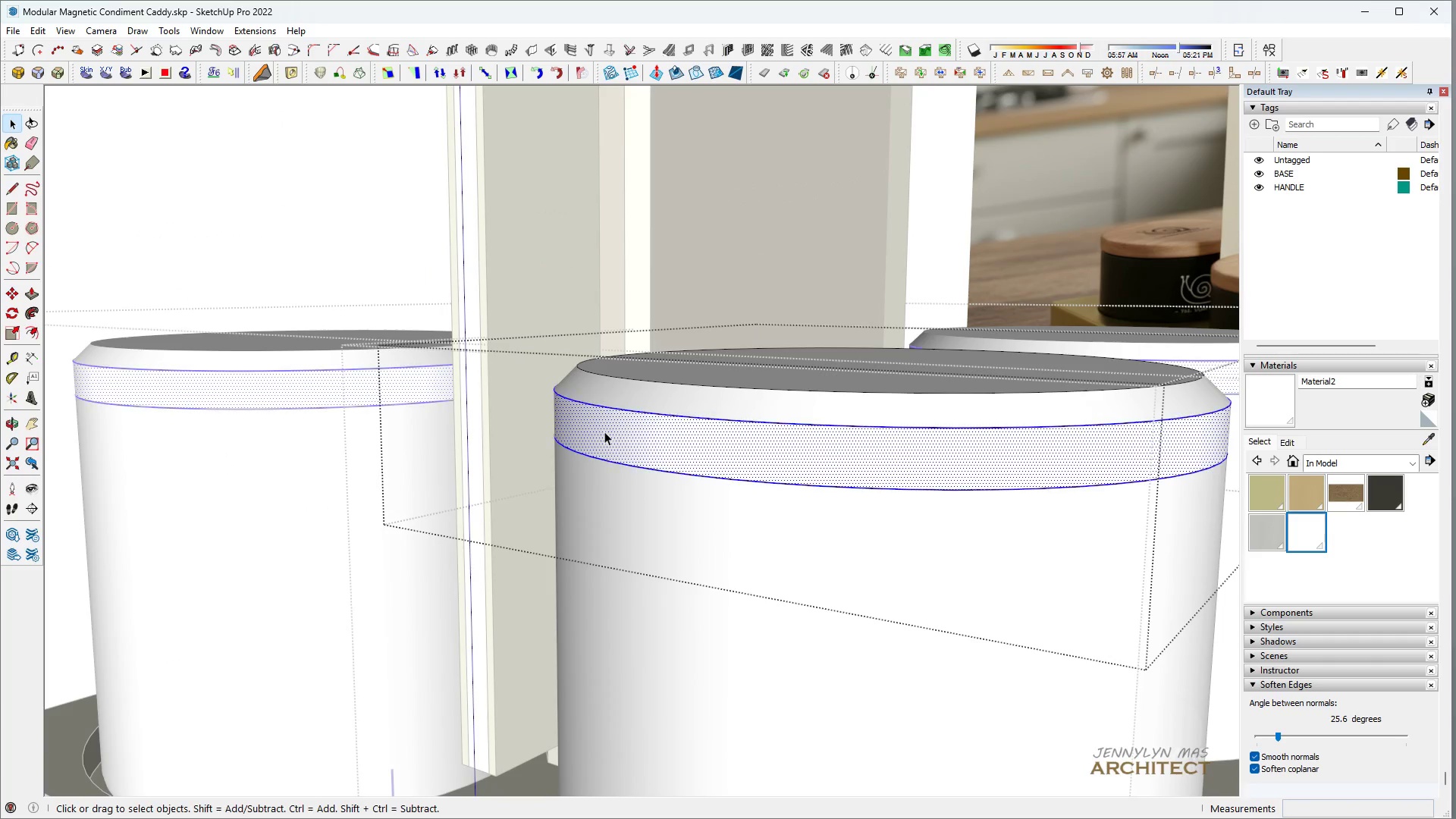 
triple_click([607, 431])
 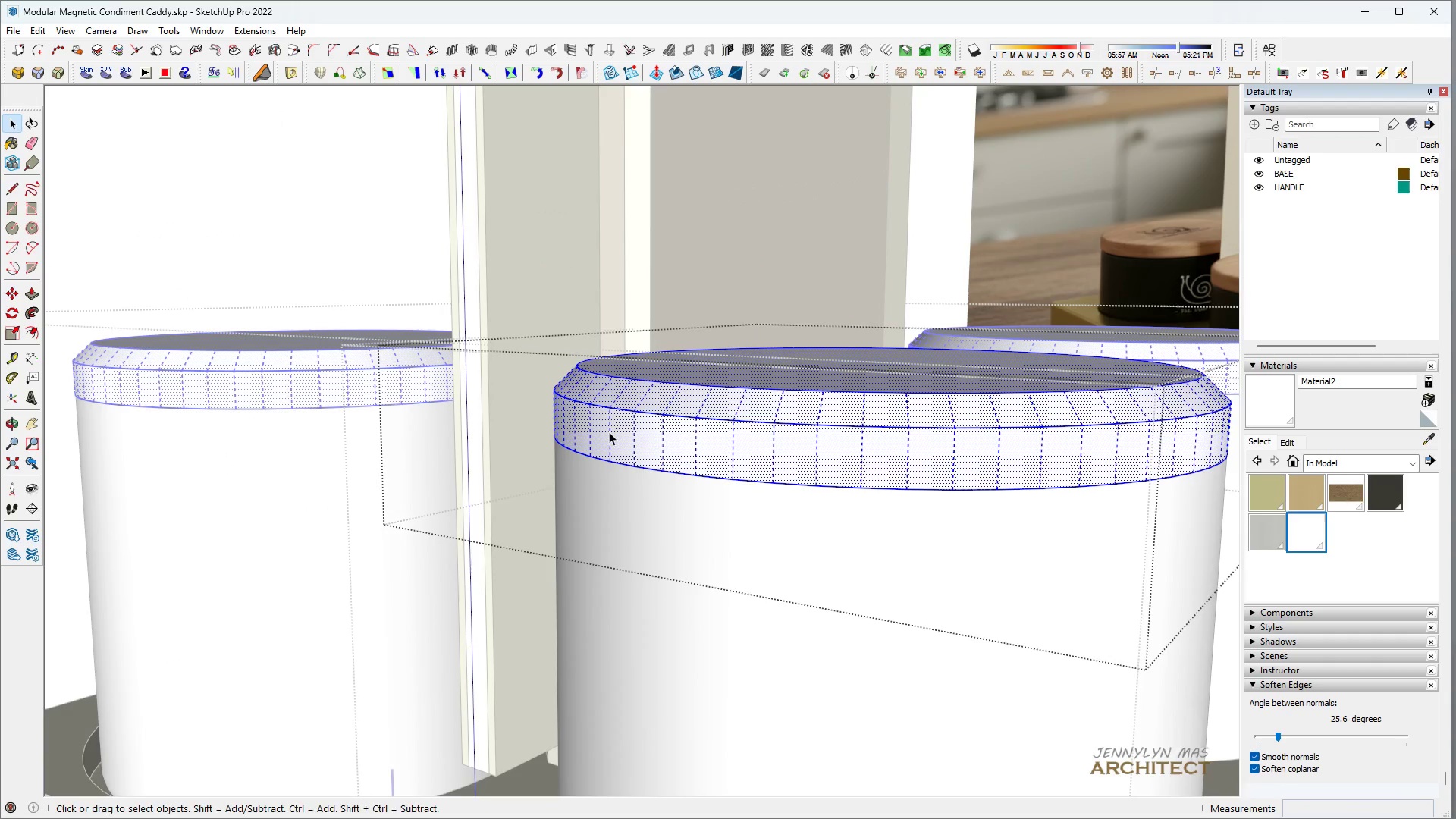 
key(H)
 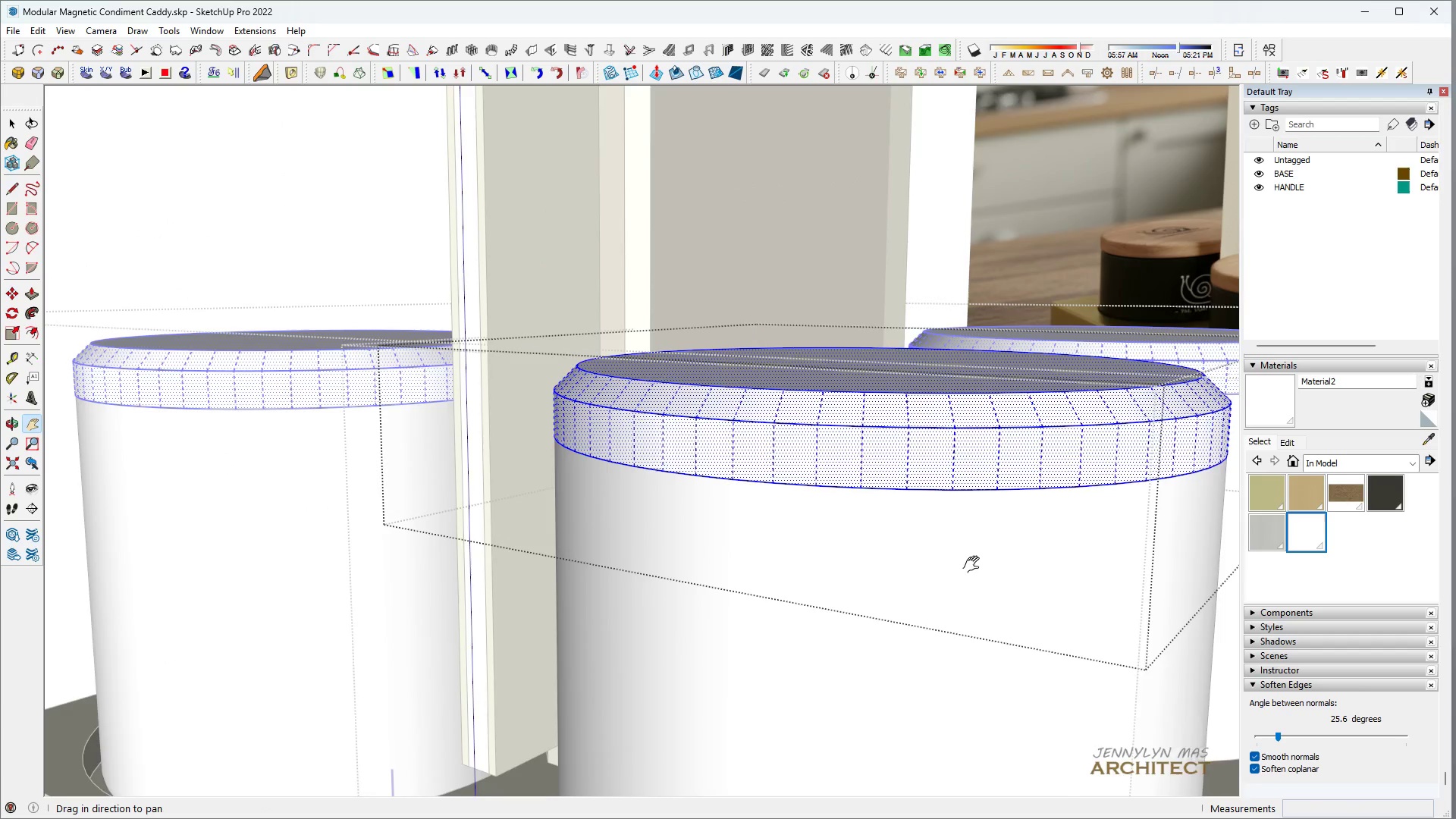 
left_click_drag(start_coordinate=[974, 565], to_coordinate=[821, 546])
 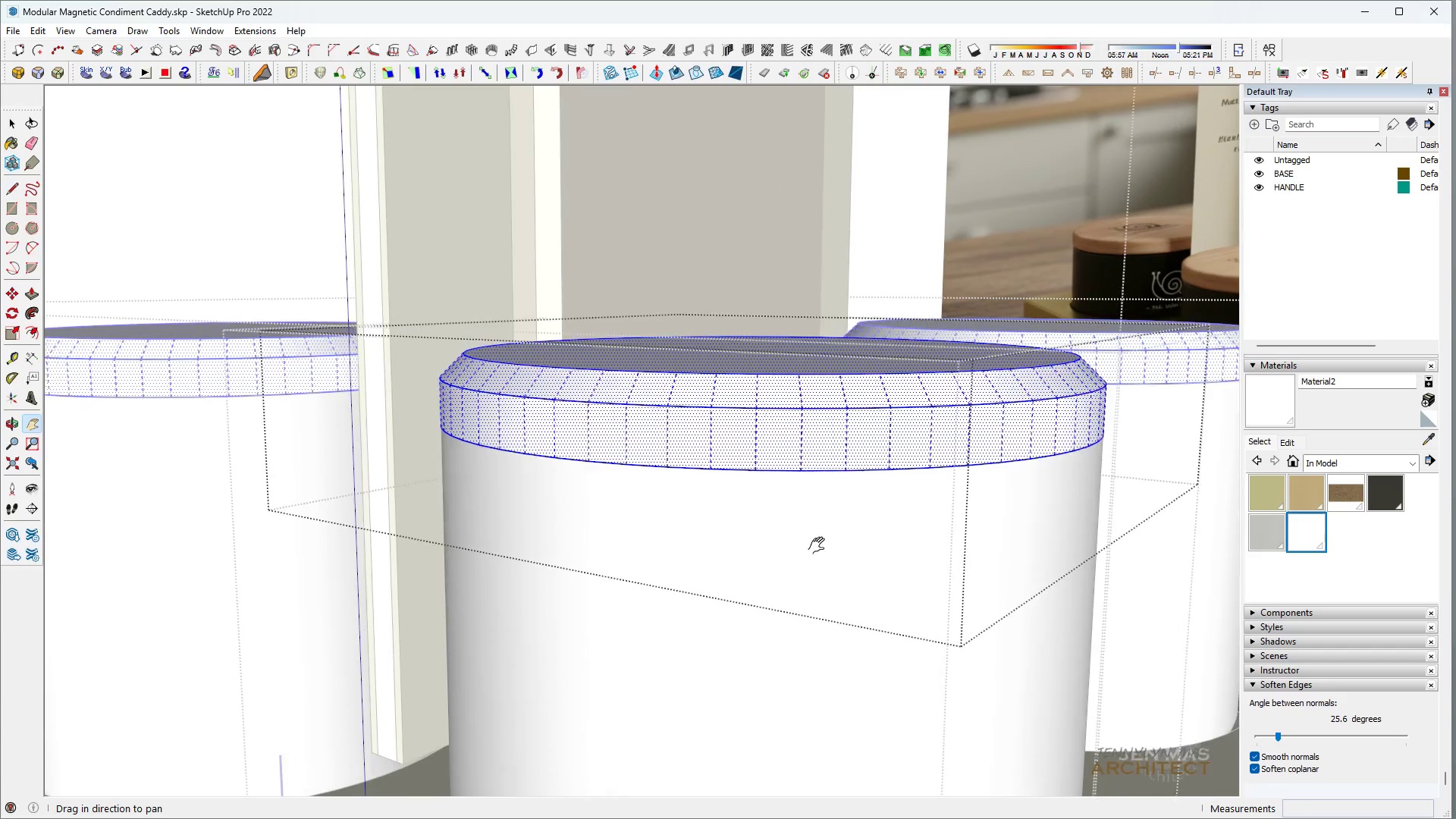 
key(Space)
 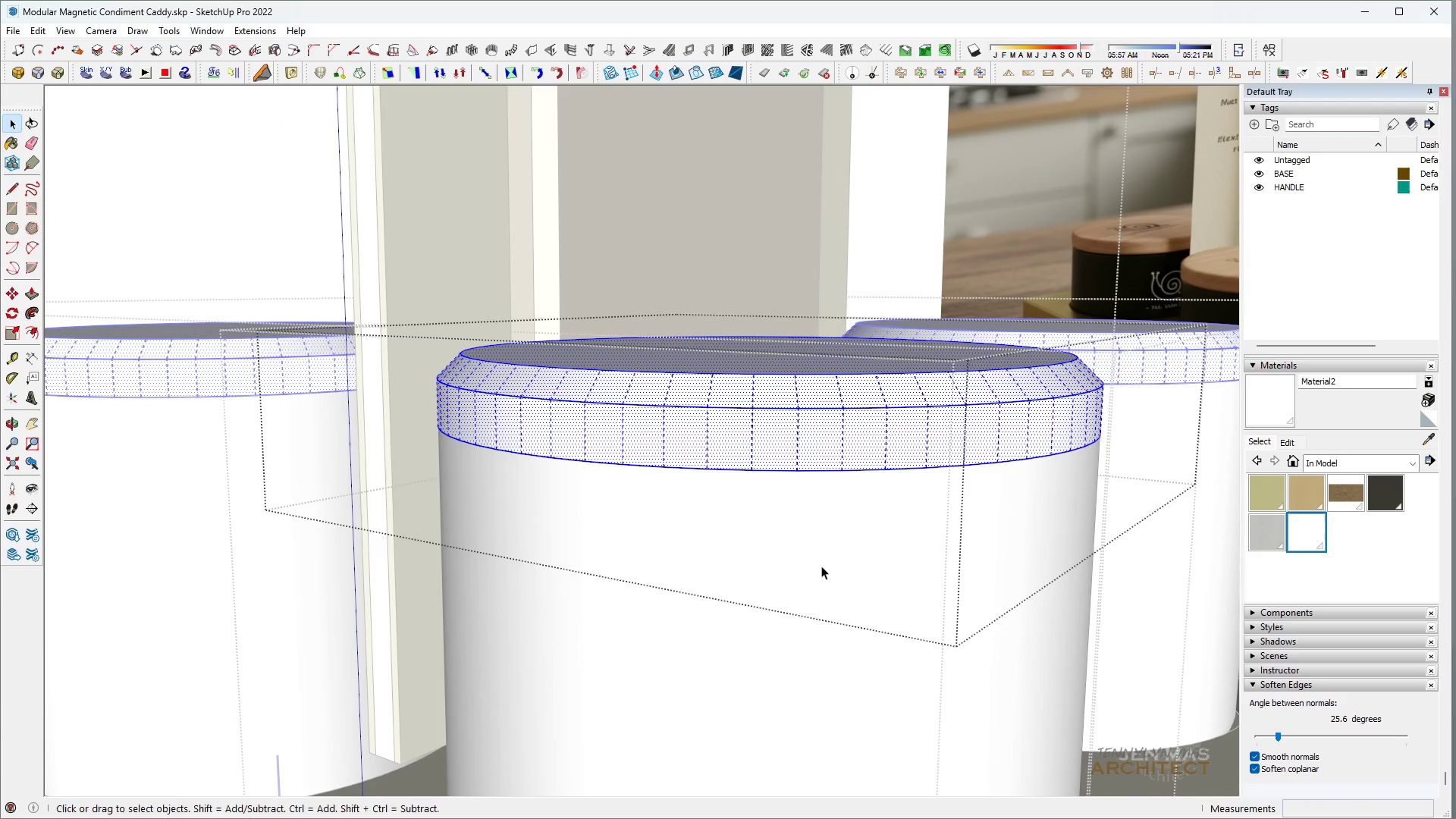 
key(M)
 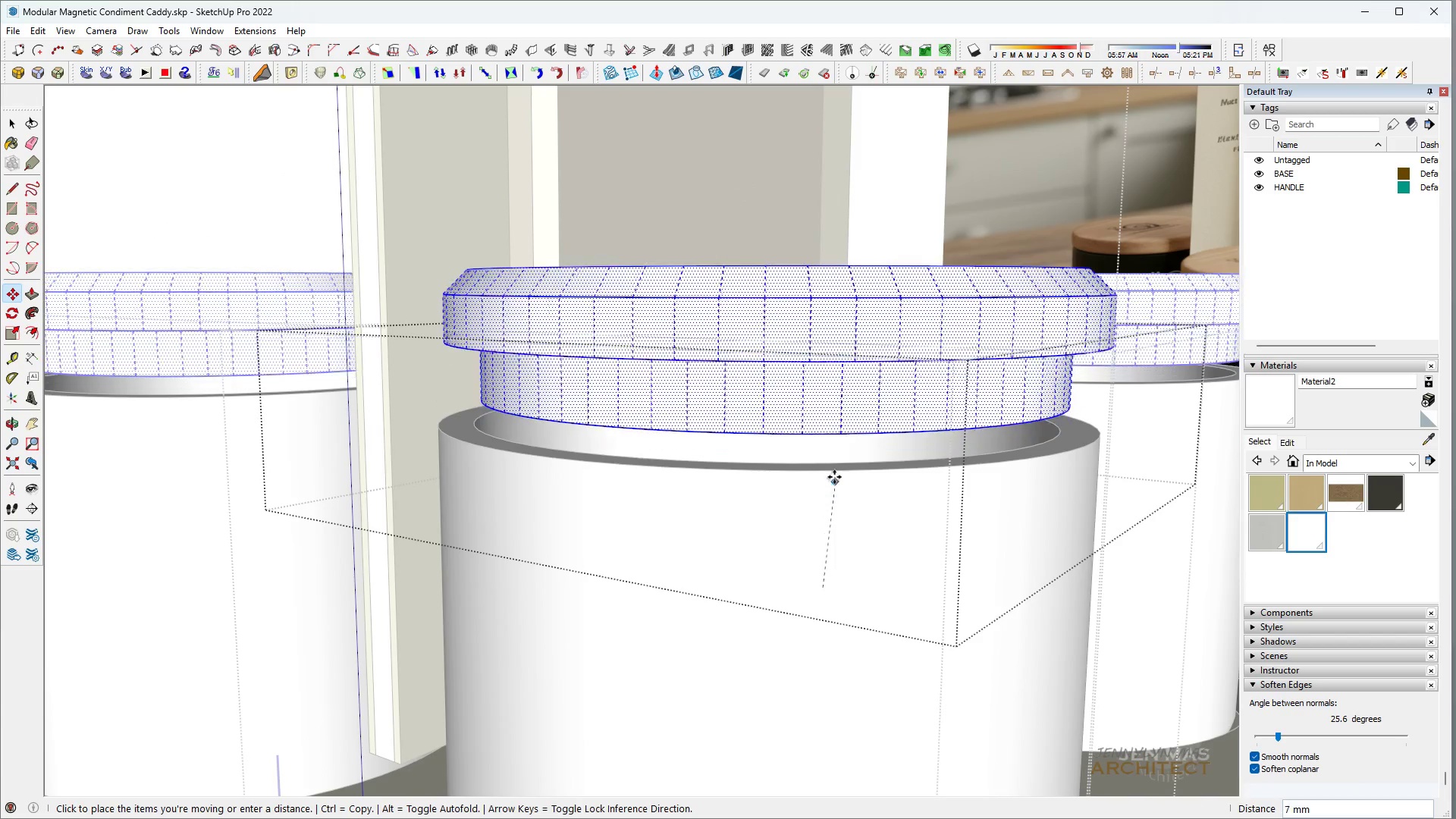 
key(Space)
 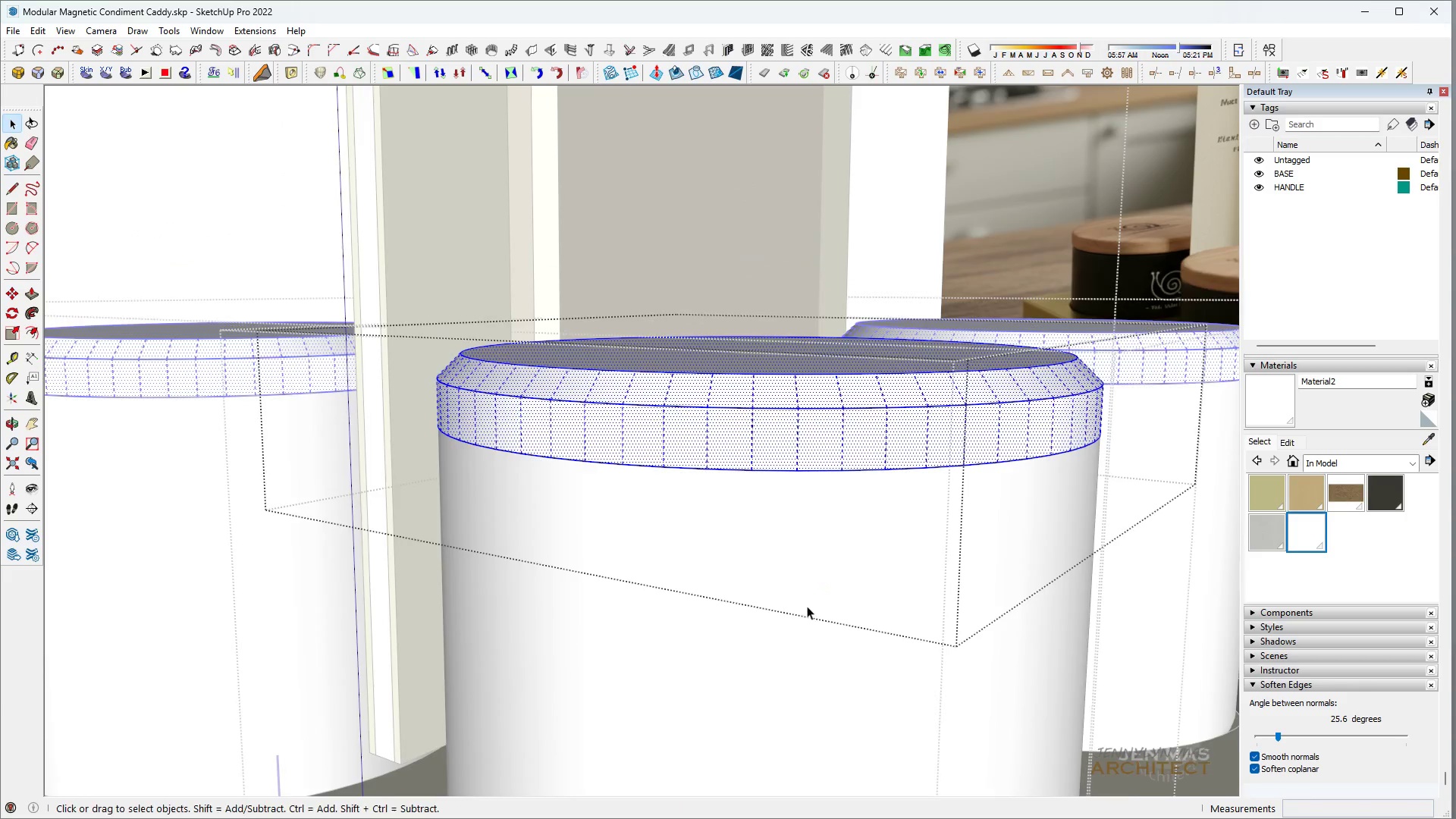 
key(M)
 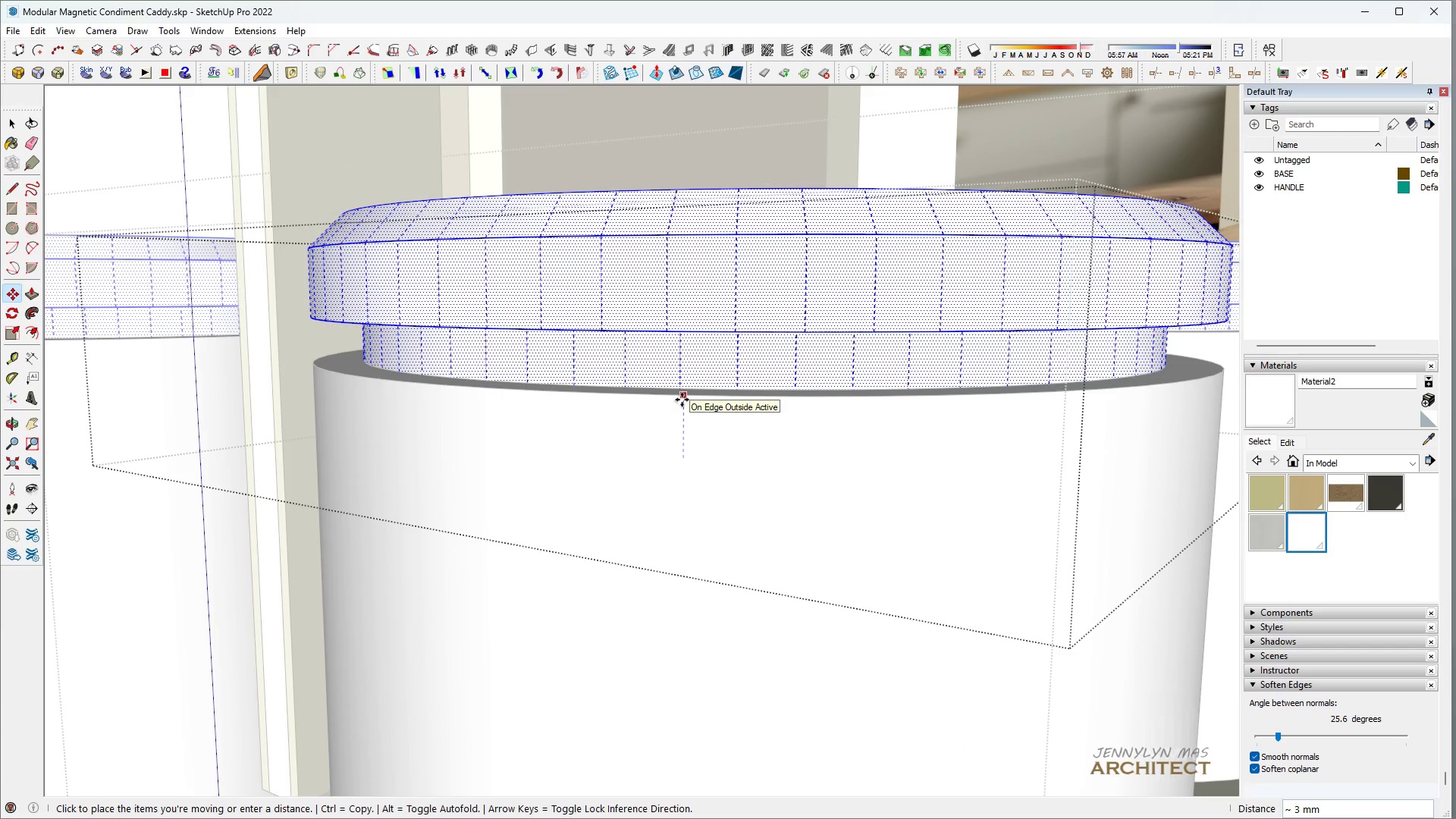 
scroll: coordinate [758, 570], scroll_direction: up, amount: 4.0
 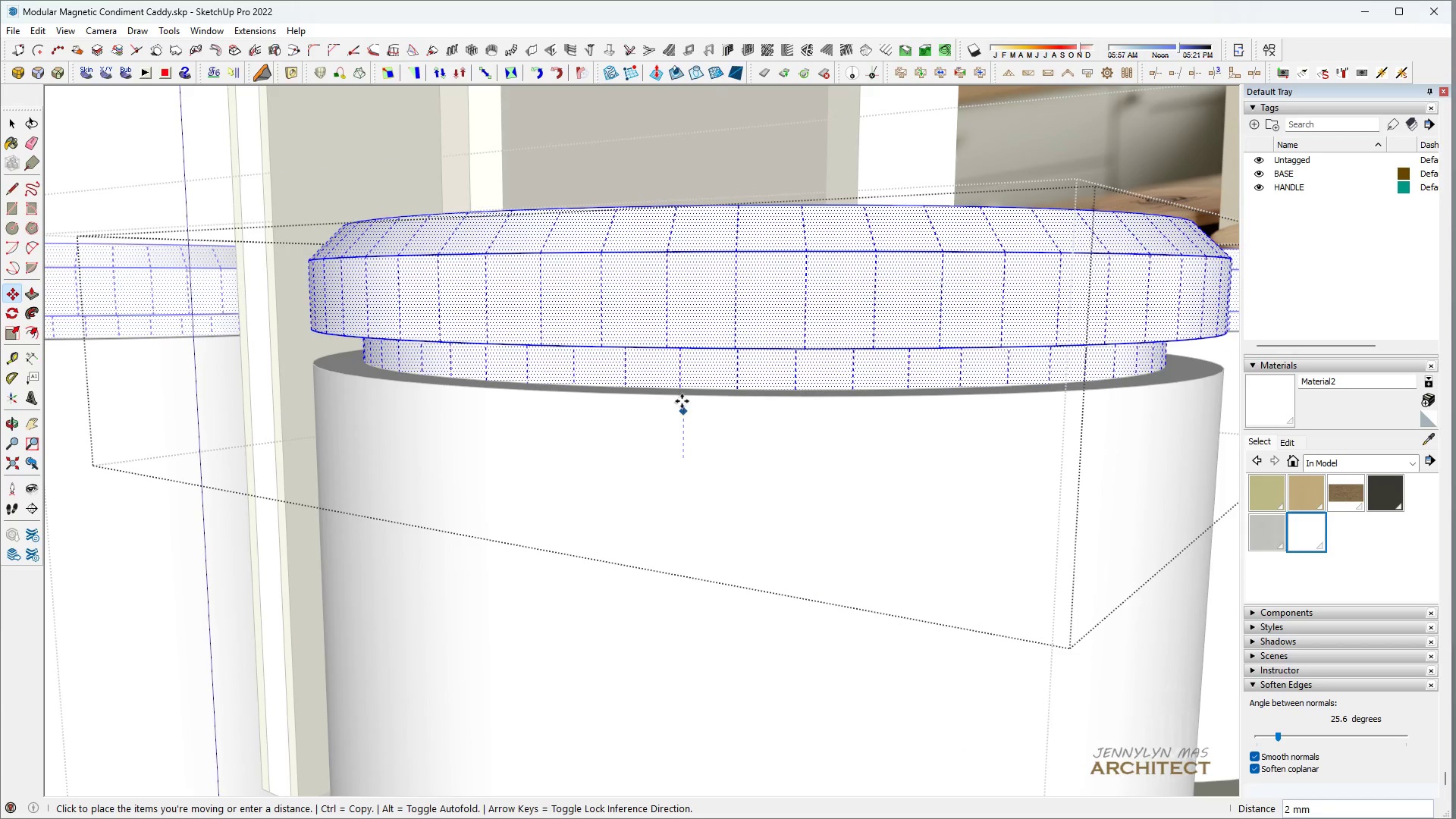 
key(1)
 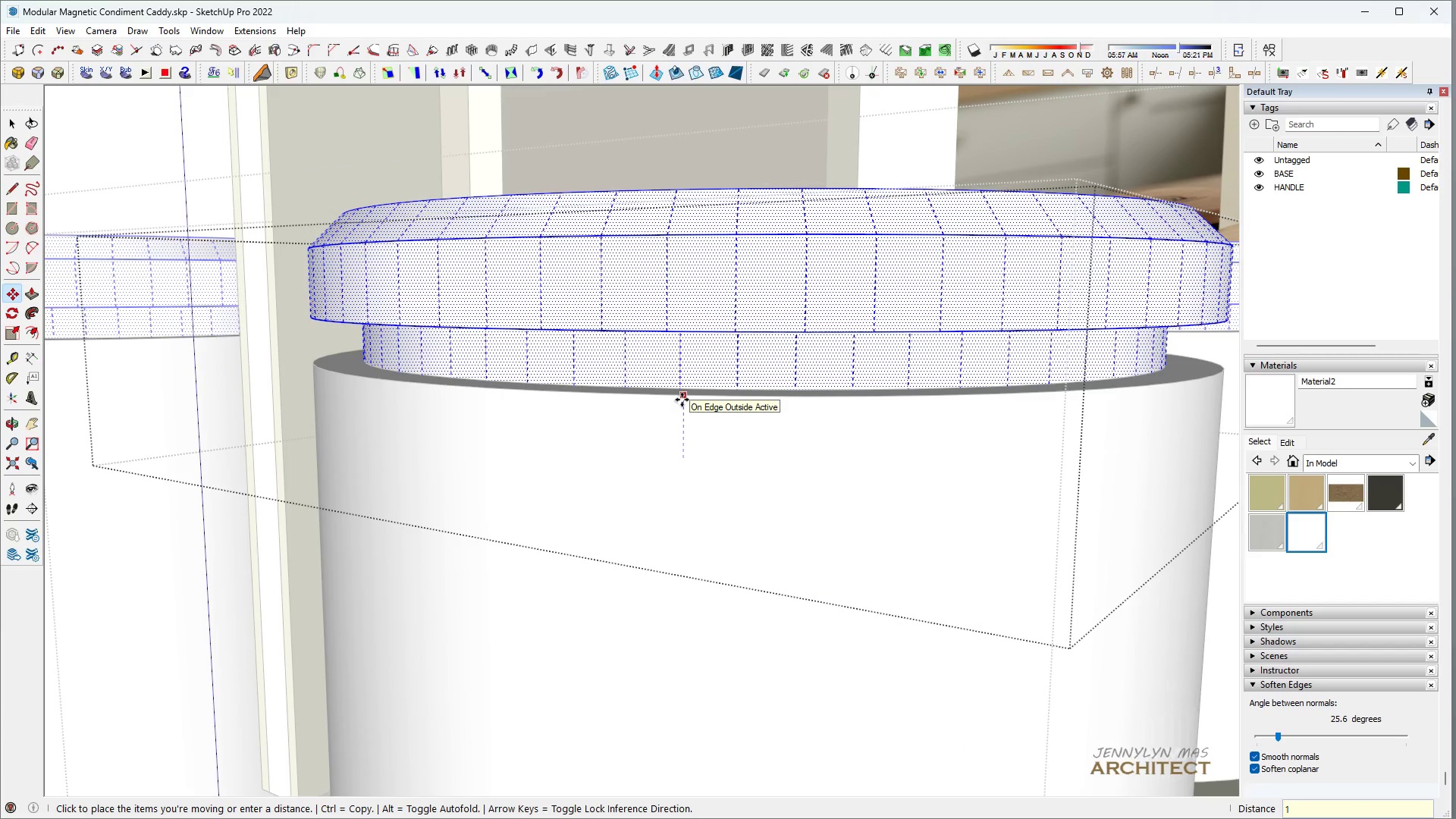 
key(Enter)
 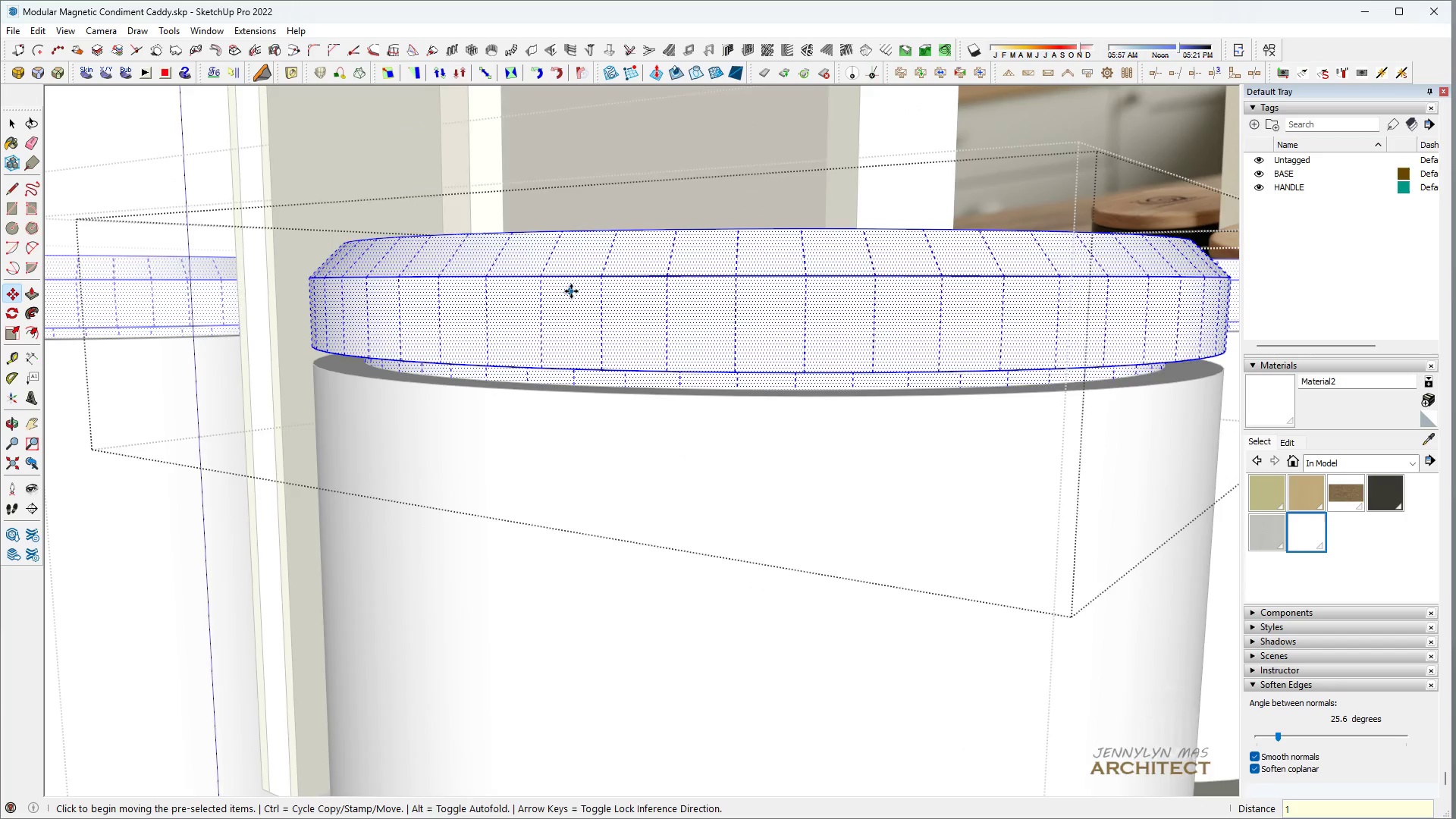 
key(Space)
 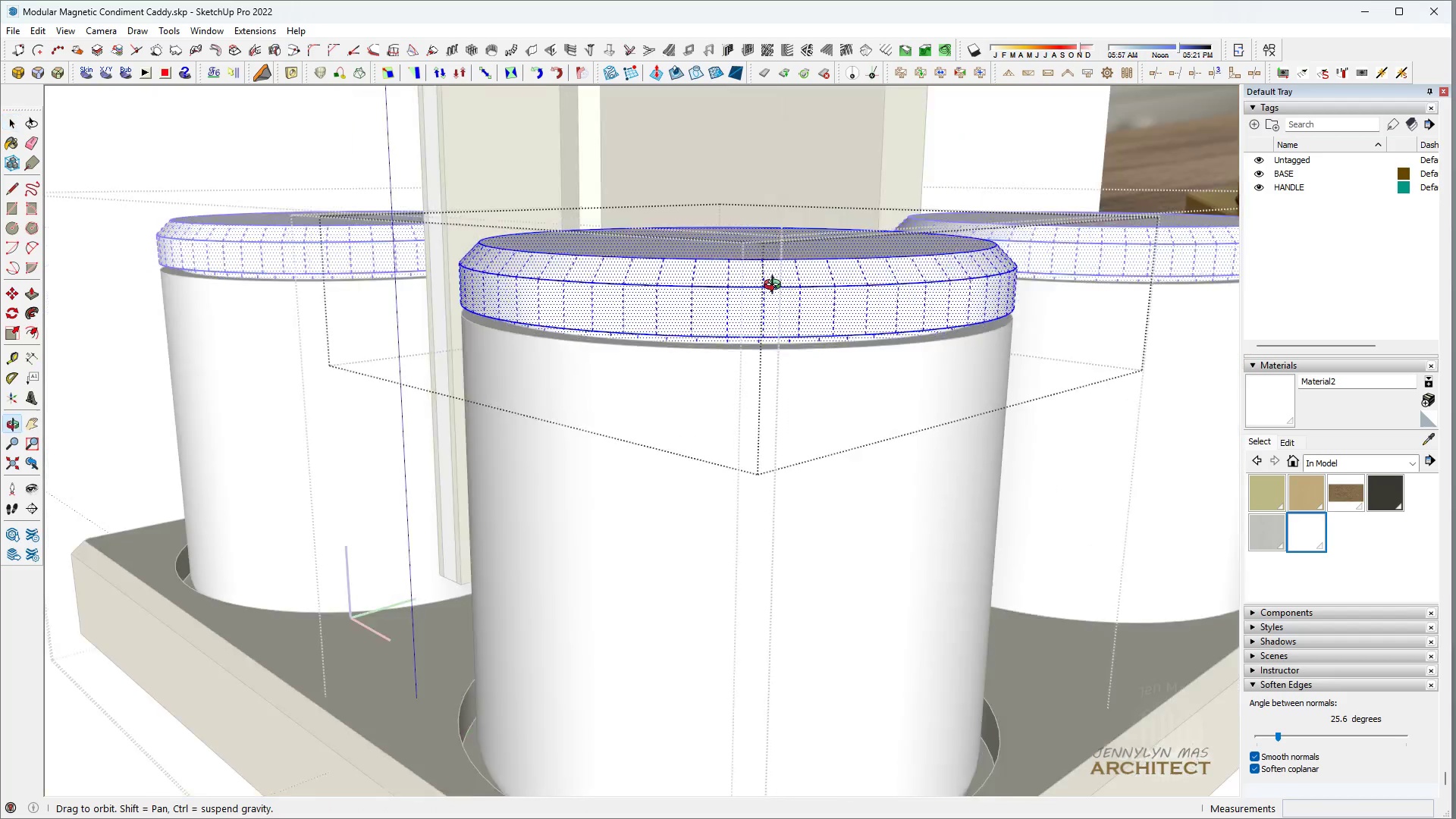 
key(Escape)
 